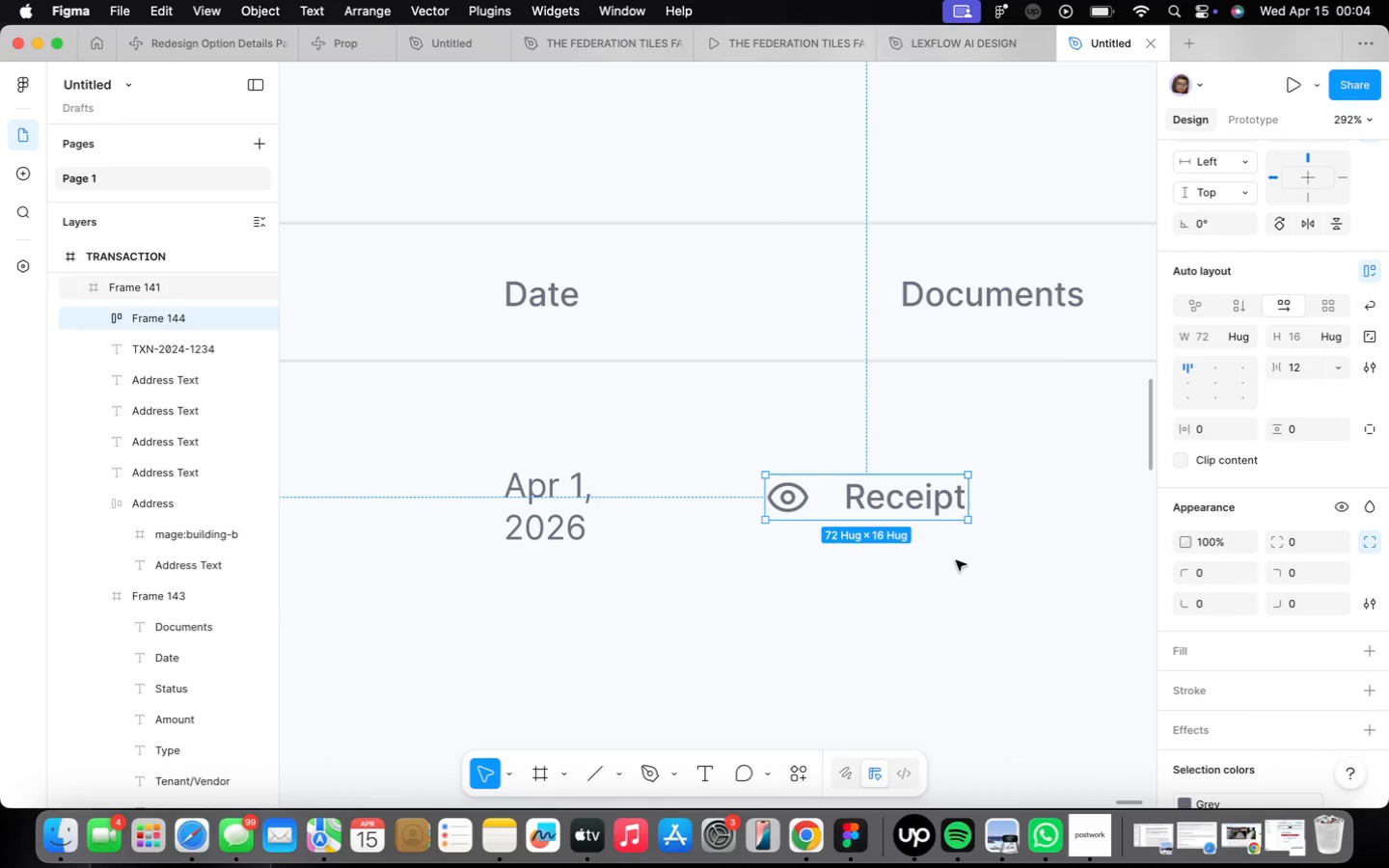 
scroll: coordinate [841, 638], scroll_direction: down, amount: 11.0
 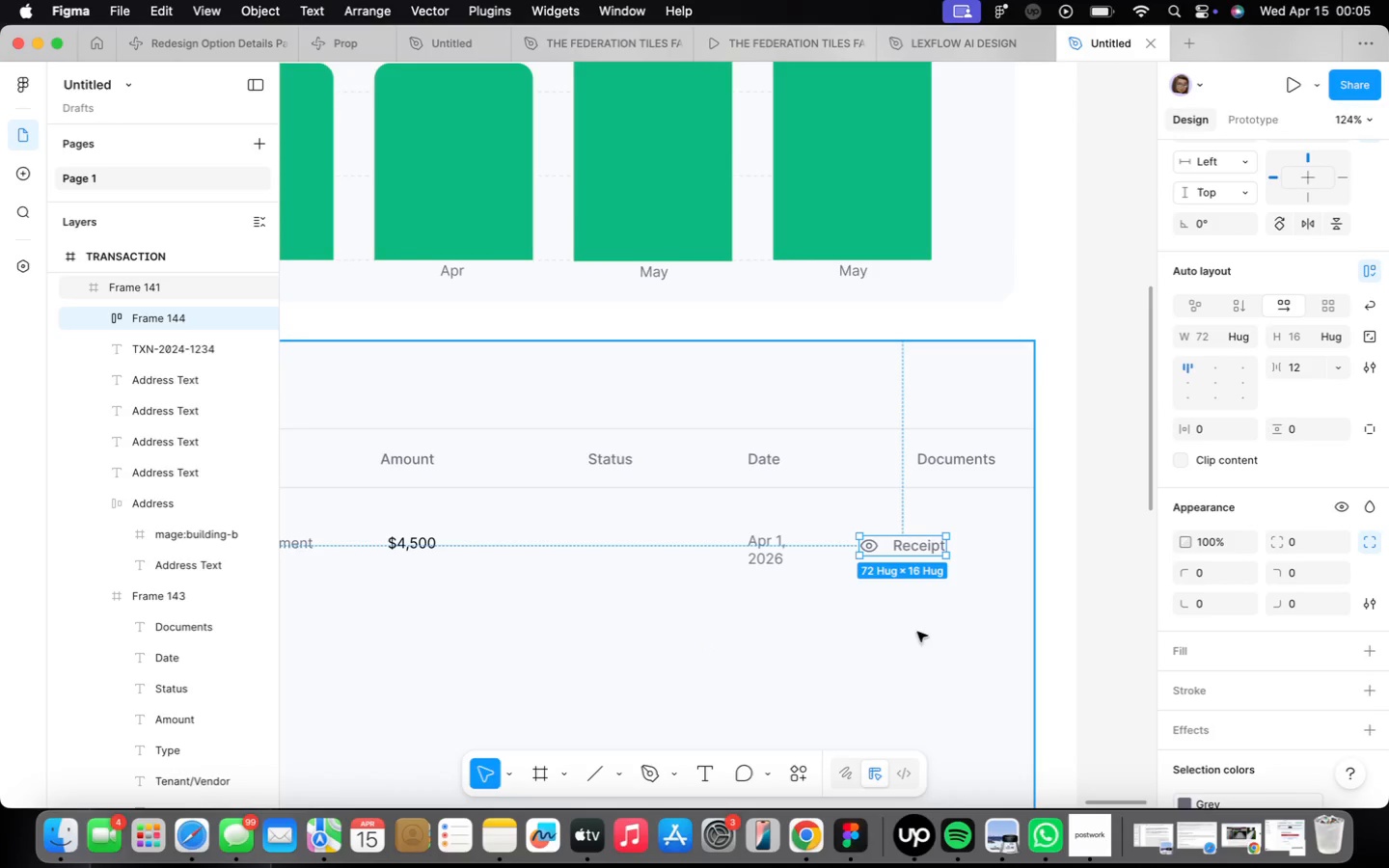 
scroll: coordinate [913, 618], scroll_direction: up, amount: 10.0
 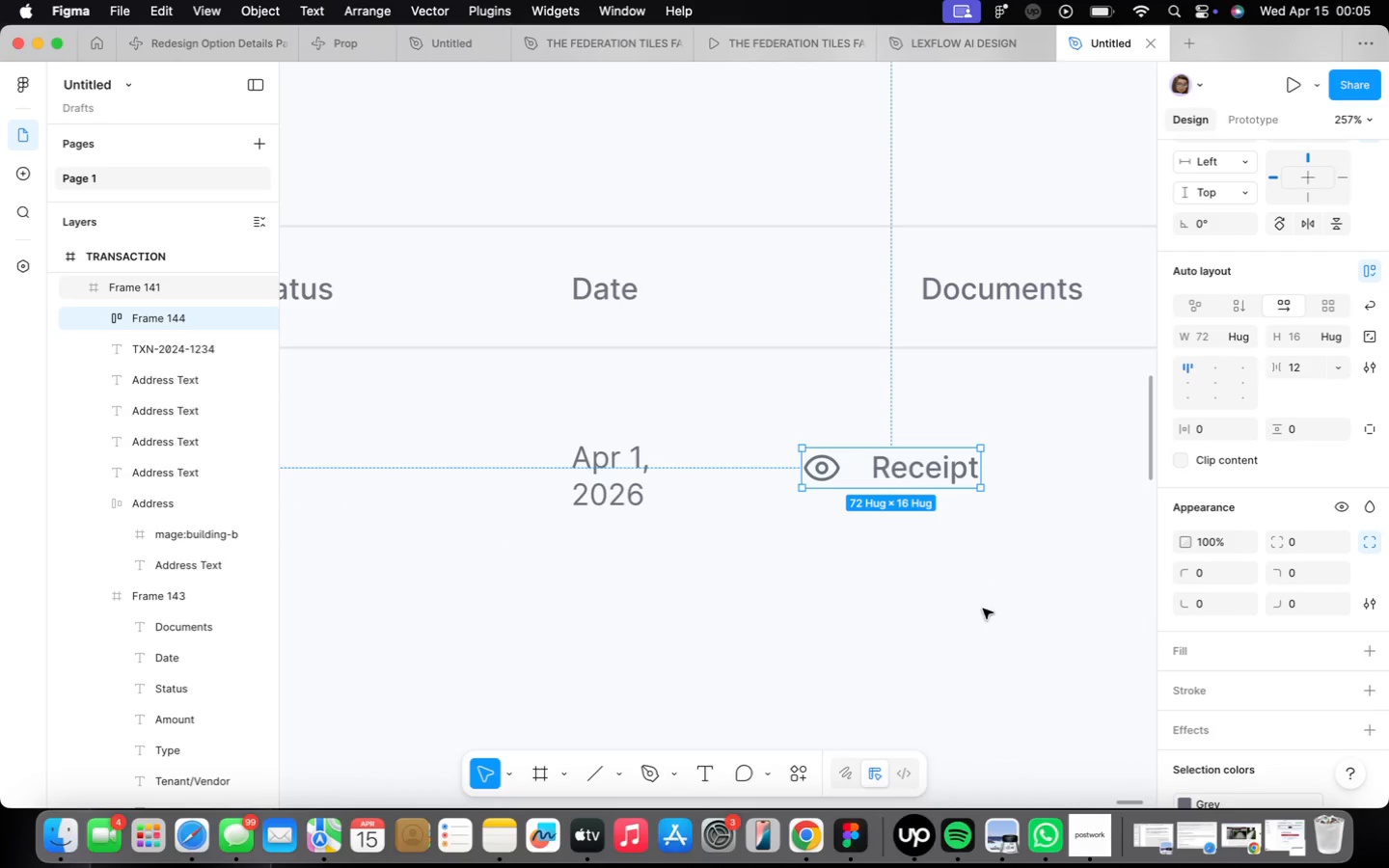 
scroll: coordinate [875, 665], scroll_direction: down, amount: 9.0
 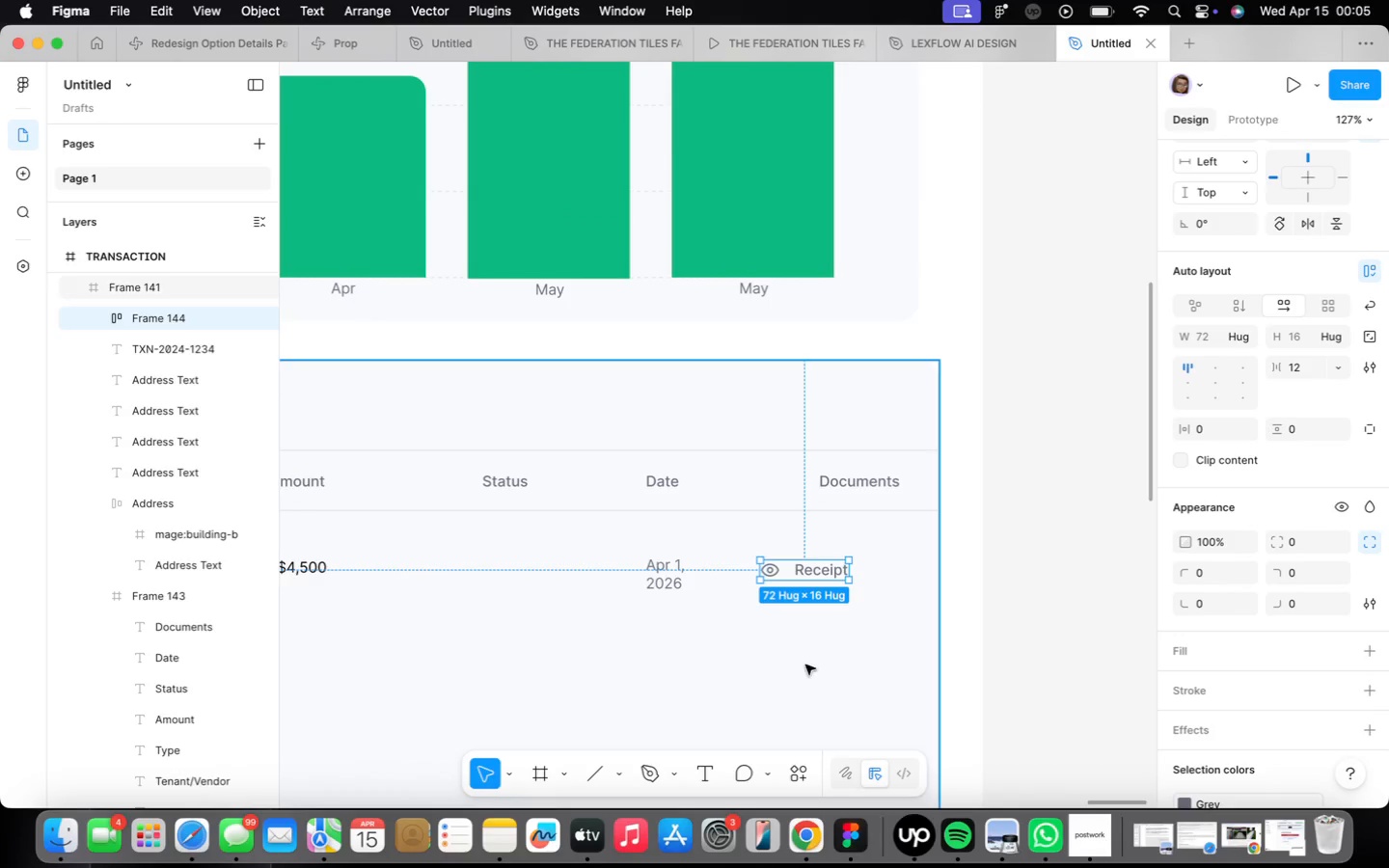 
scroll: coordinate [846, 637], scroll_direction: up, amount: 3.0
 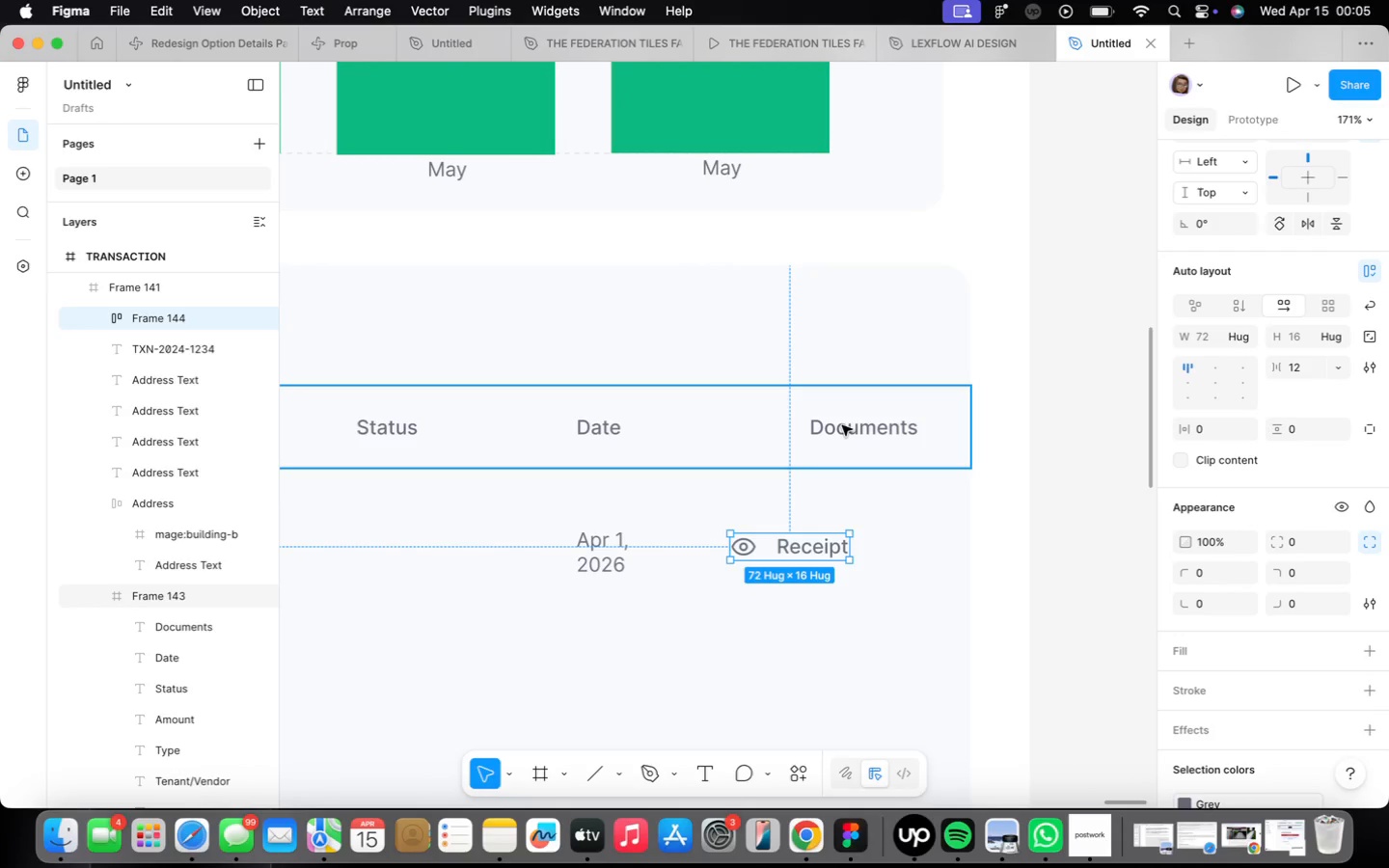 
double_click([842, 425])
 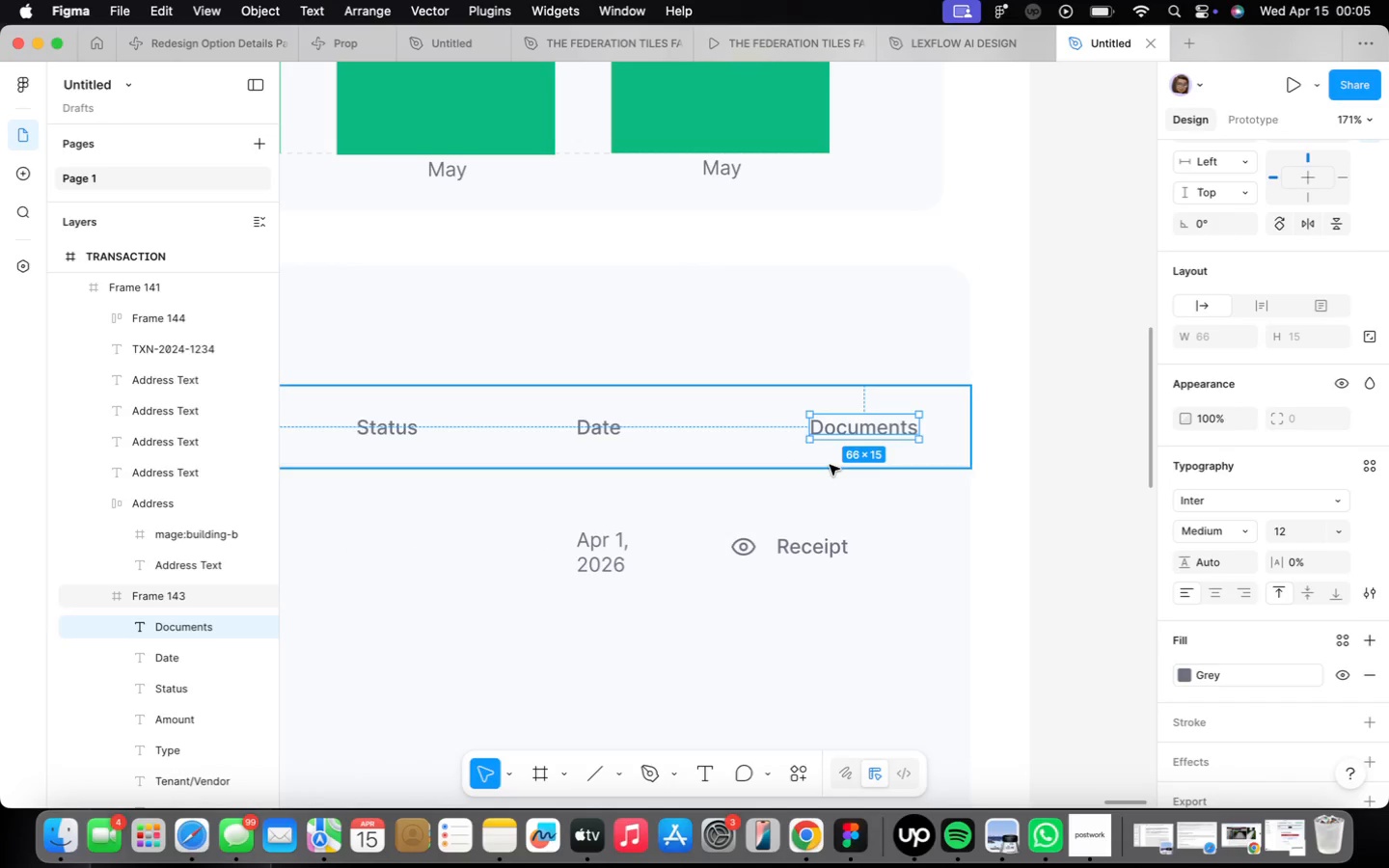 
left_click_drag(start_coordinate=[845, 424], to_coordinate=[800, 423])
 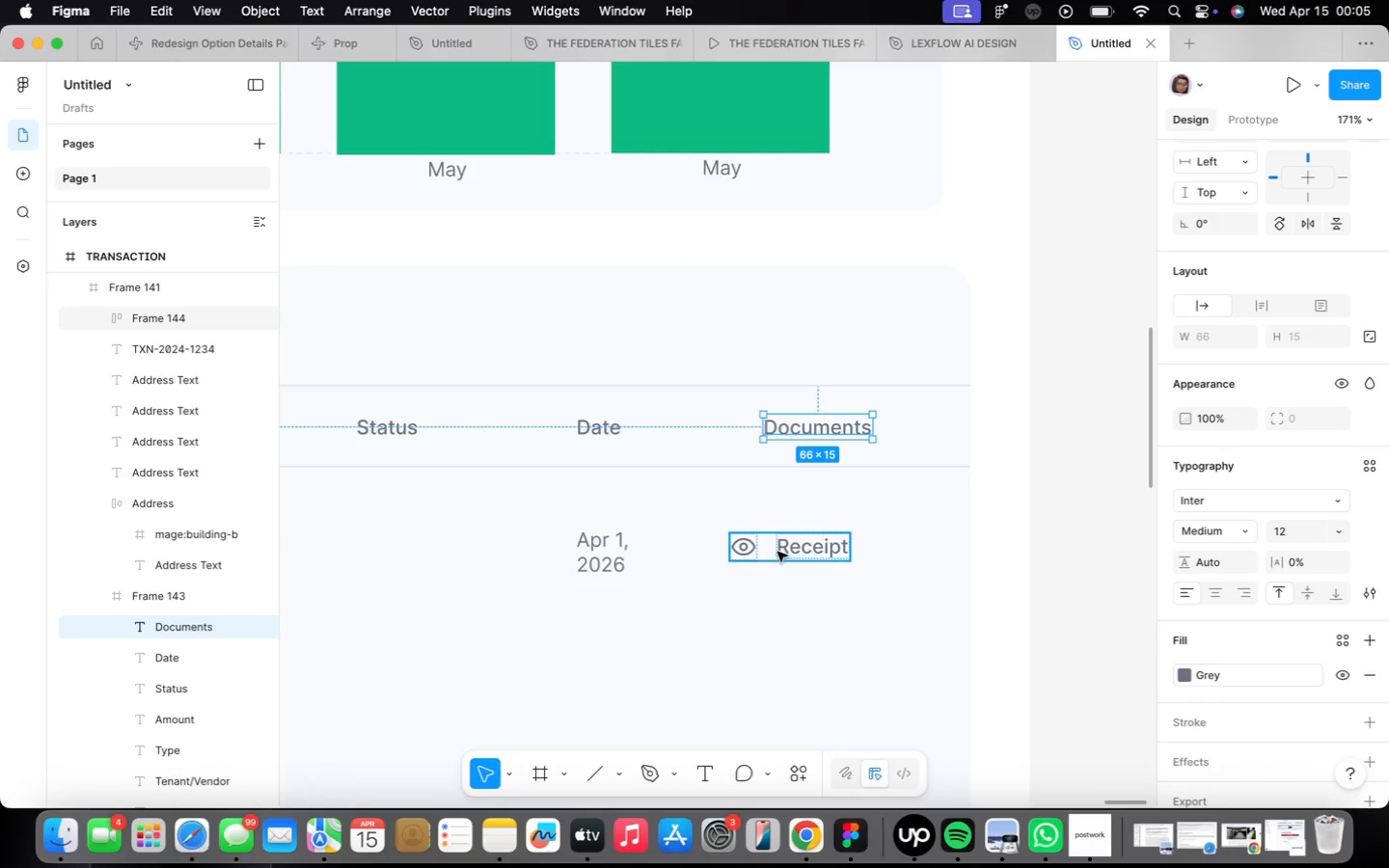 
left_click([777, 553])
 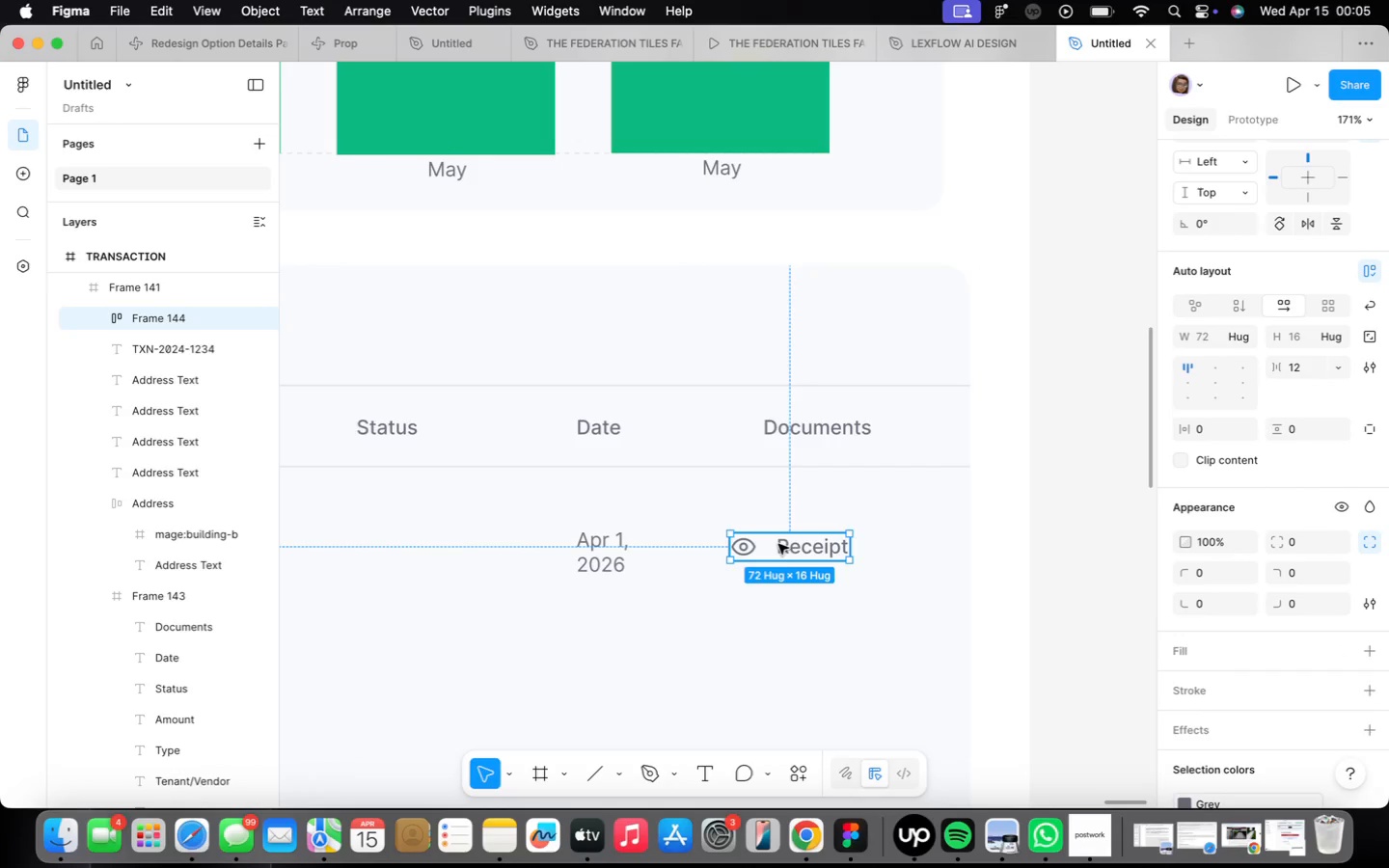 
left_click_drag(start_coordinate=[779, 544], to_coordinate=[805, 540])
 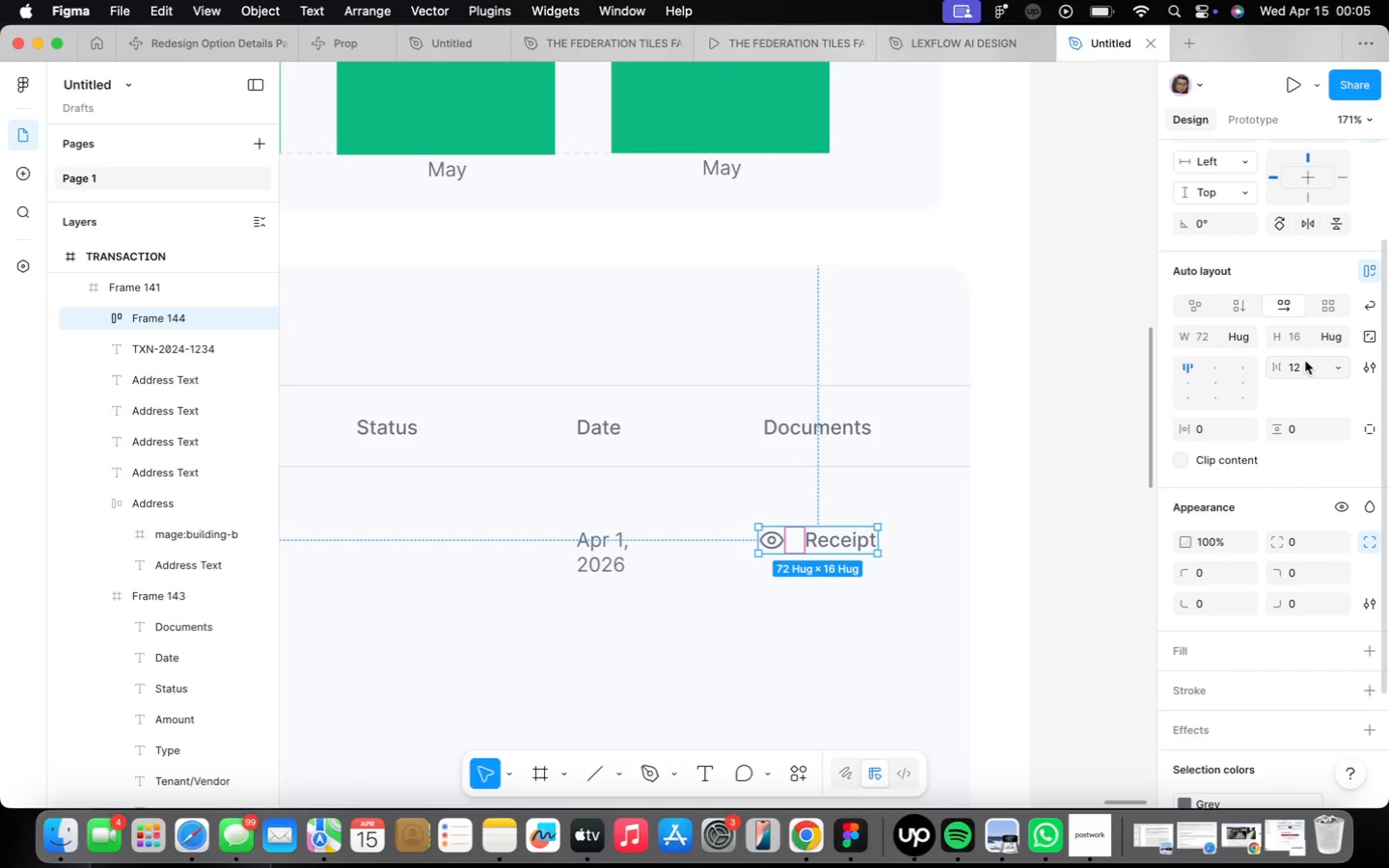 
left_click([1304, 374])
 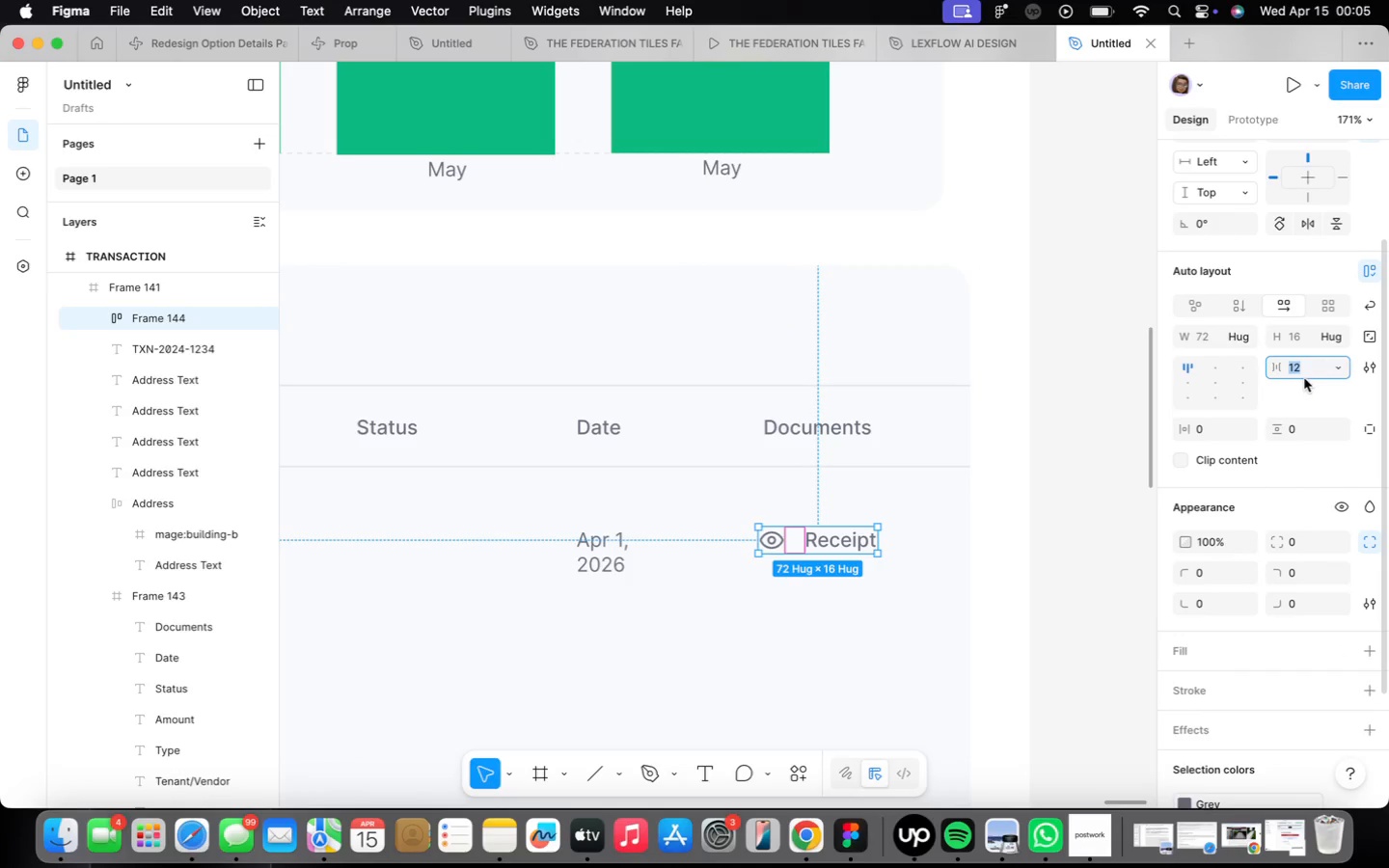 
key(5)
 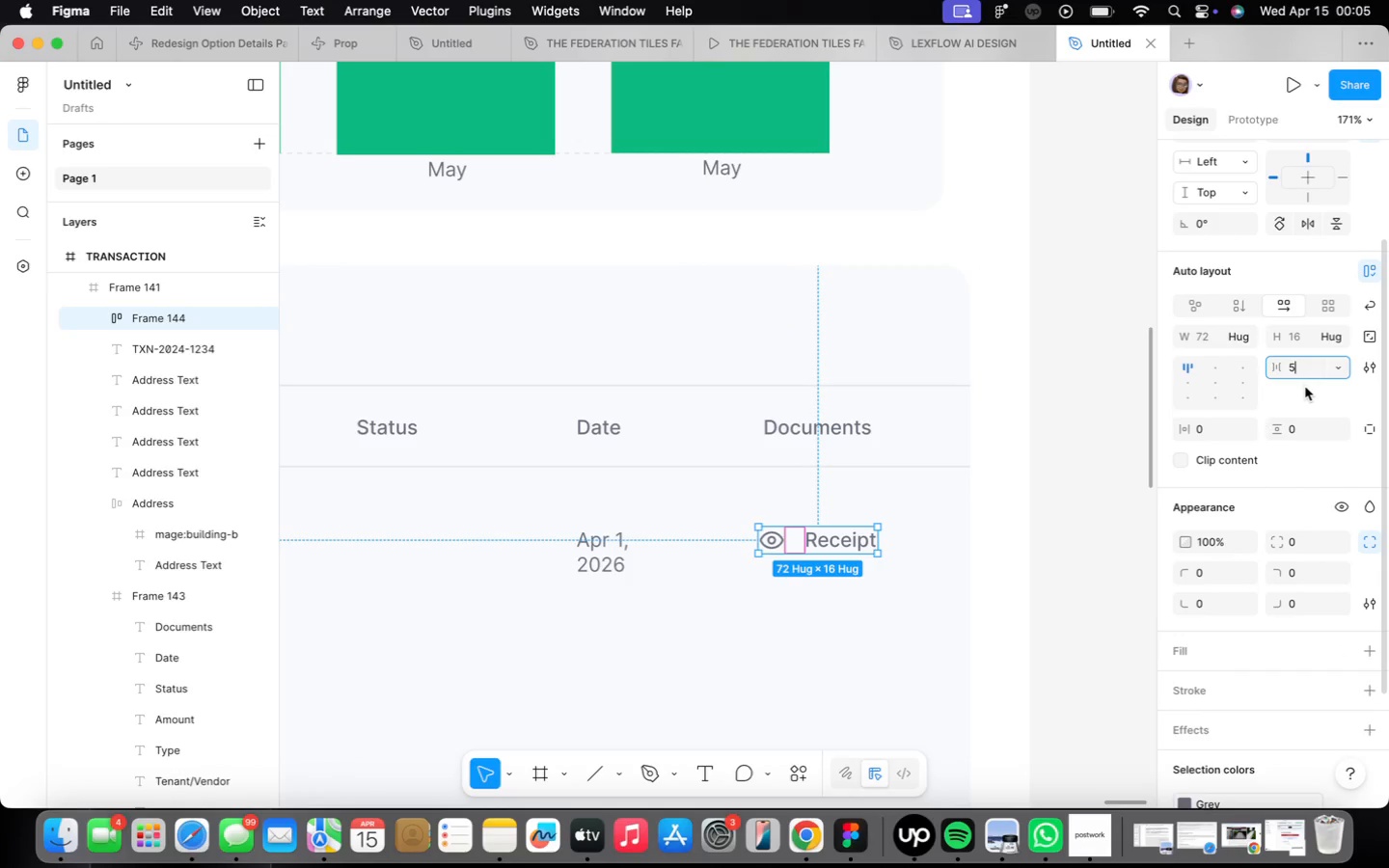 
key(Enter)
 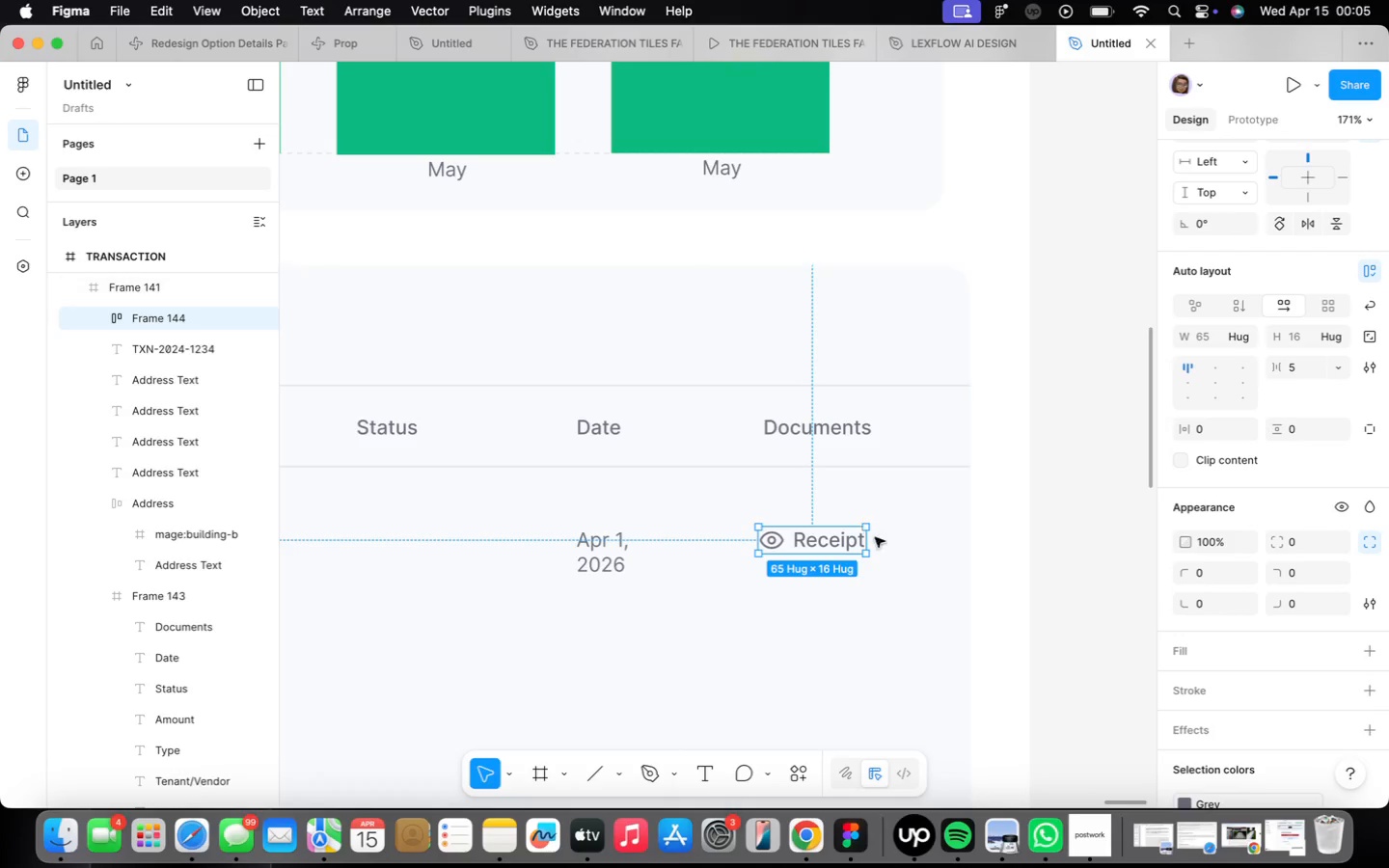 
scroll: coordinate [803, 673], scroll_direction: down, amount: 7.0
 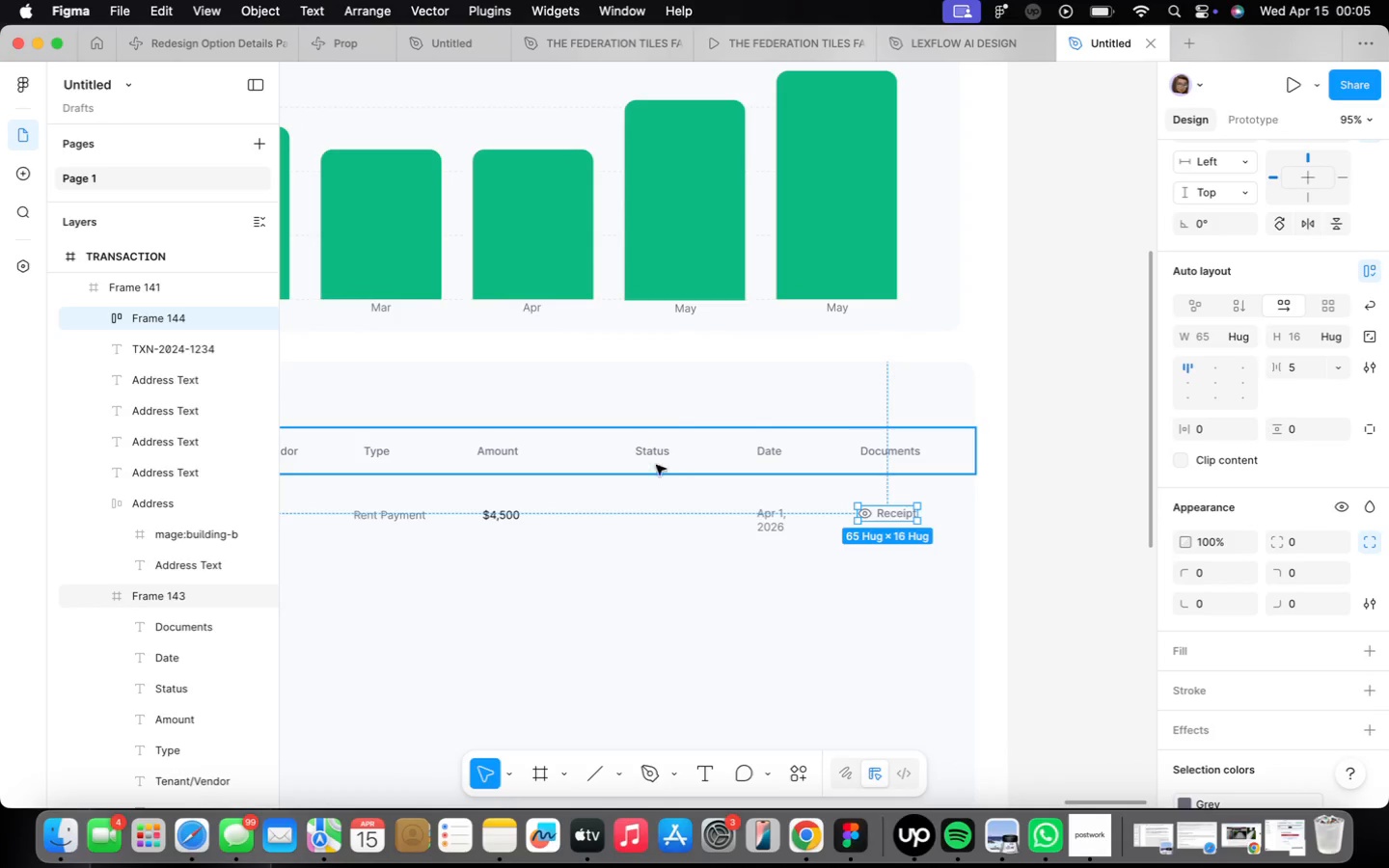 
wait(6.83)
 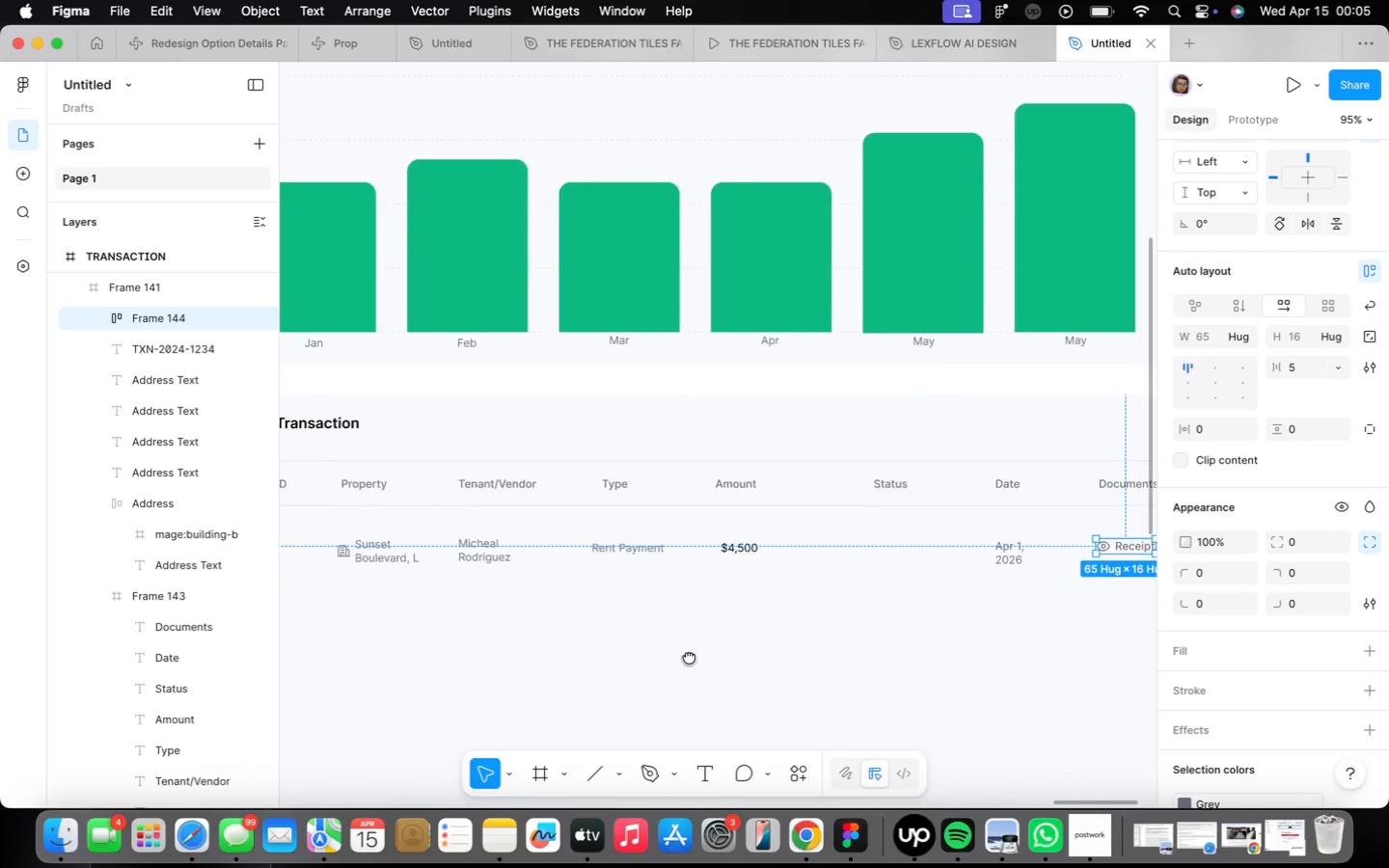 
left_click_drag(start_coordinate=[656, 456], to_coordinate=[614, 456])
 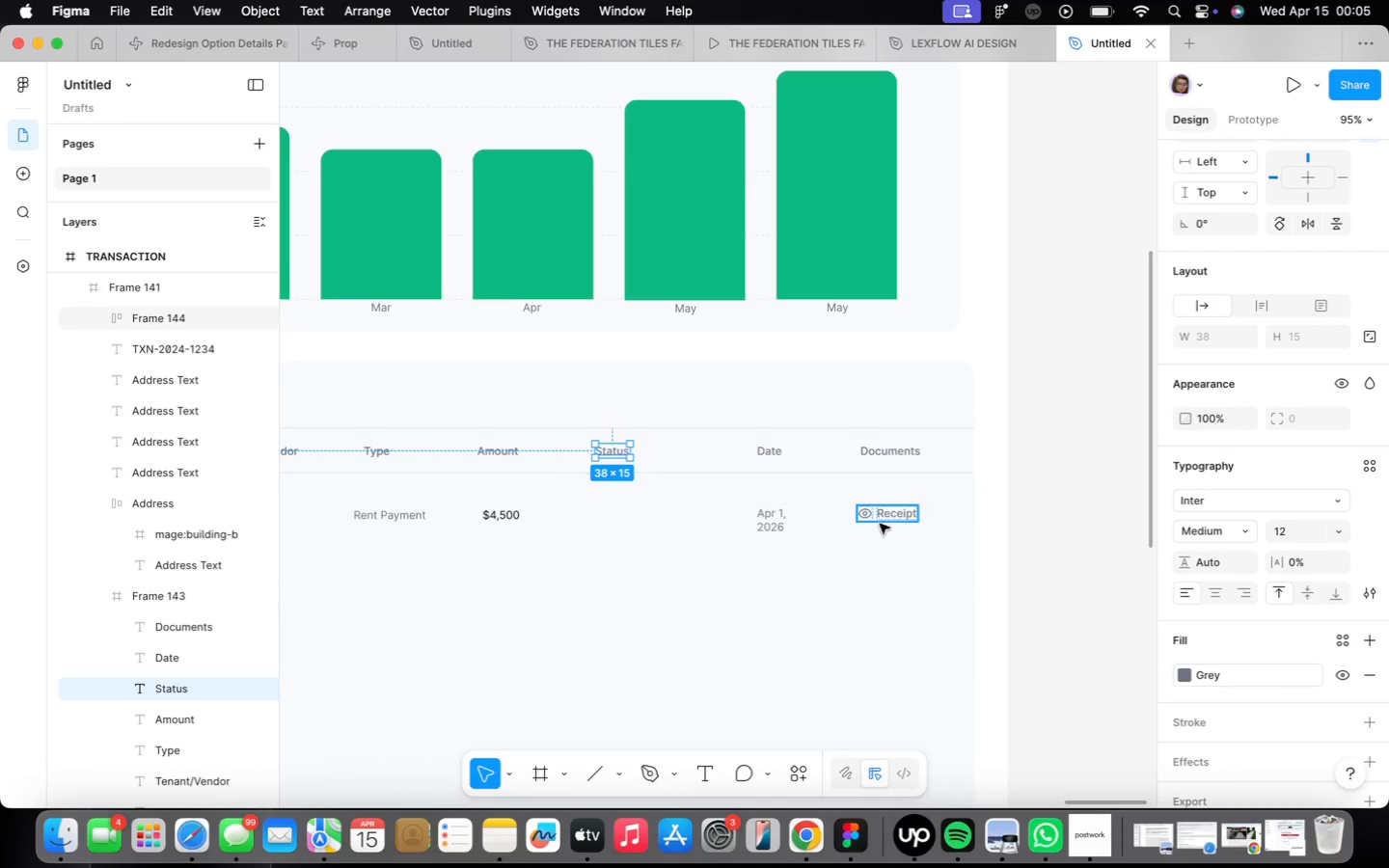 
scroll: coordinate [878, 526], scroll_direction: up, amount: 9.0
 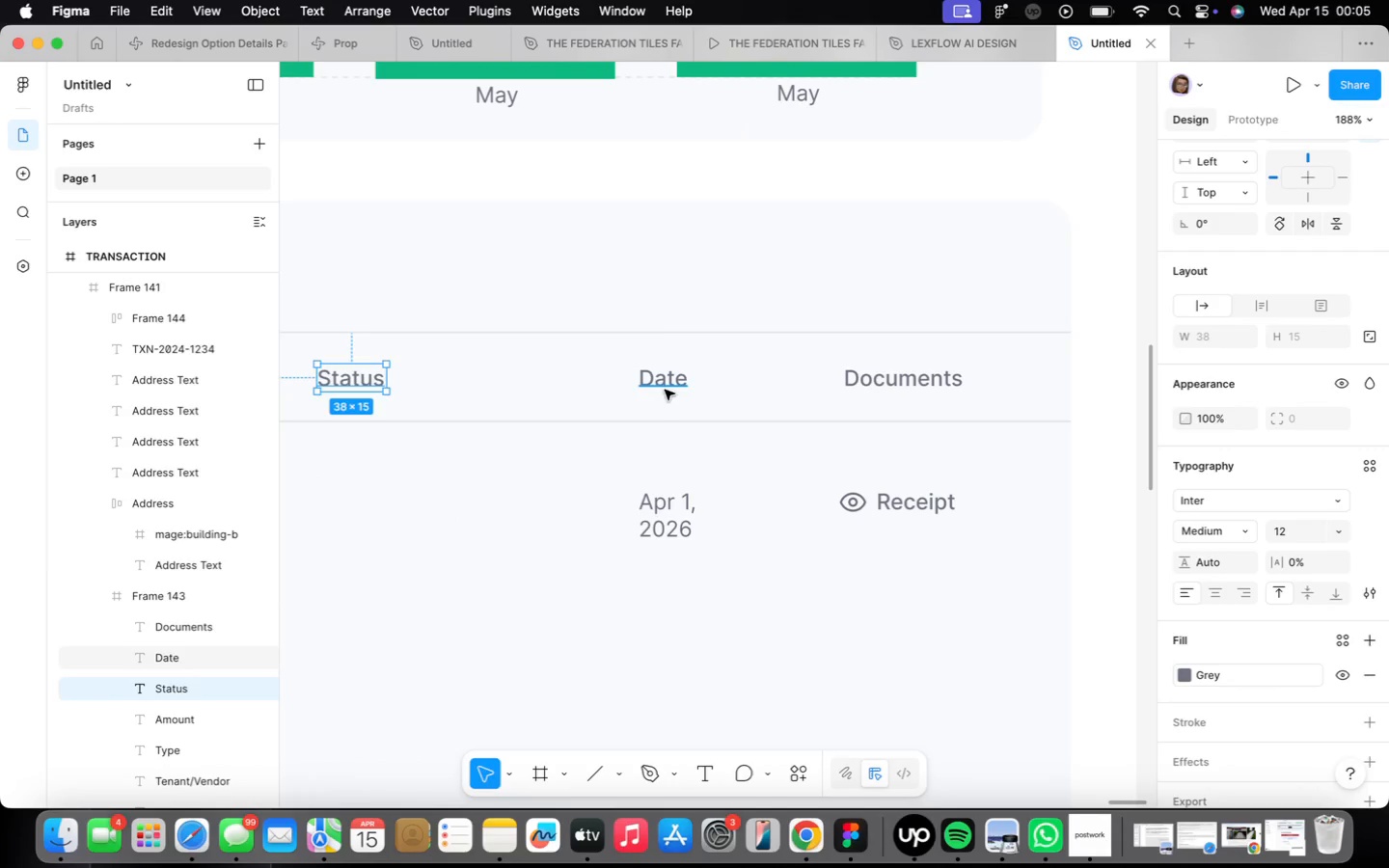 
scroll: coordinate [665, 390], scroll_direction: down, amount: 8.0
 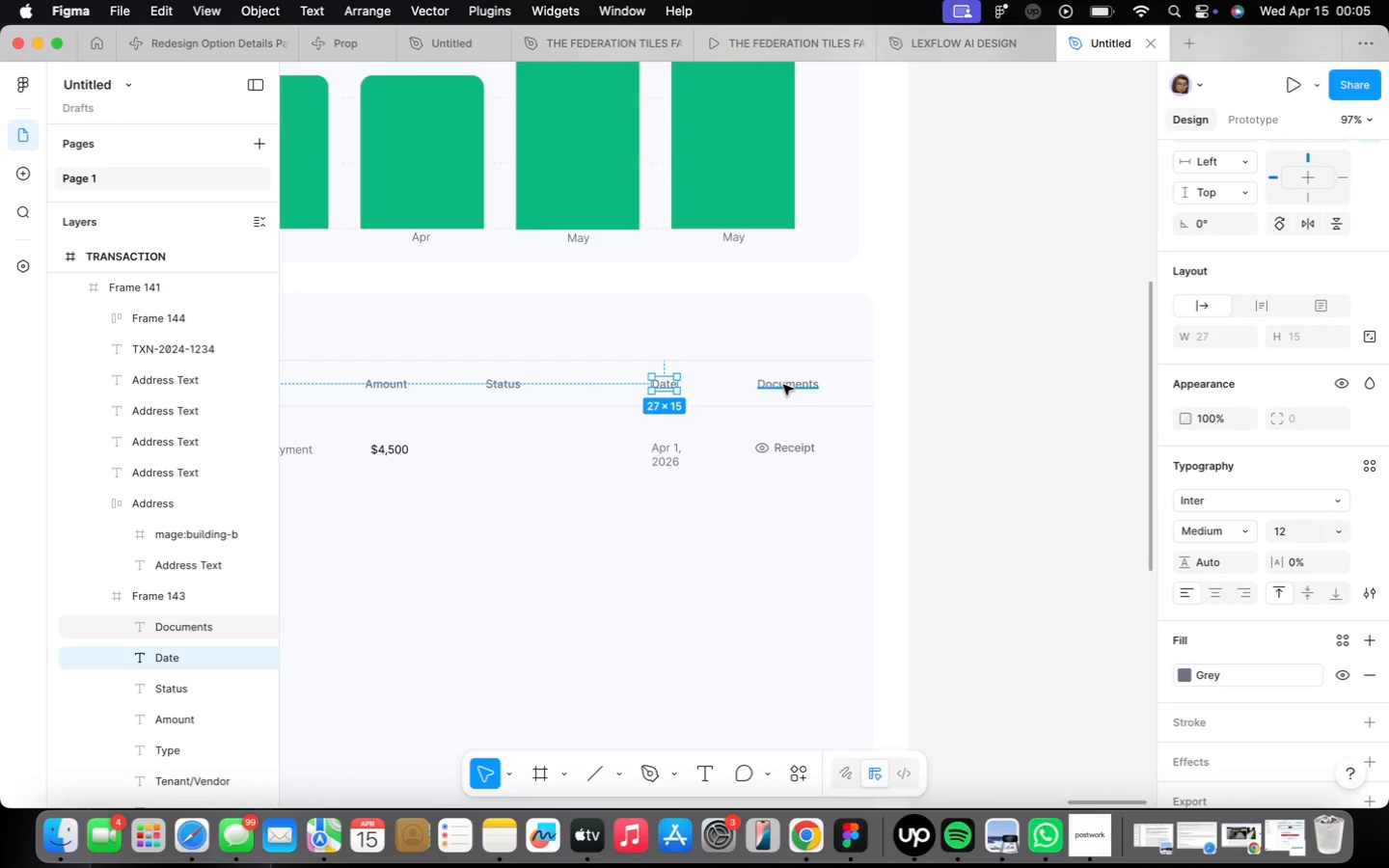 
hold_key(key=ShiftLeft, duration=0.32)
left_click([783, 386])
 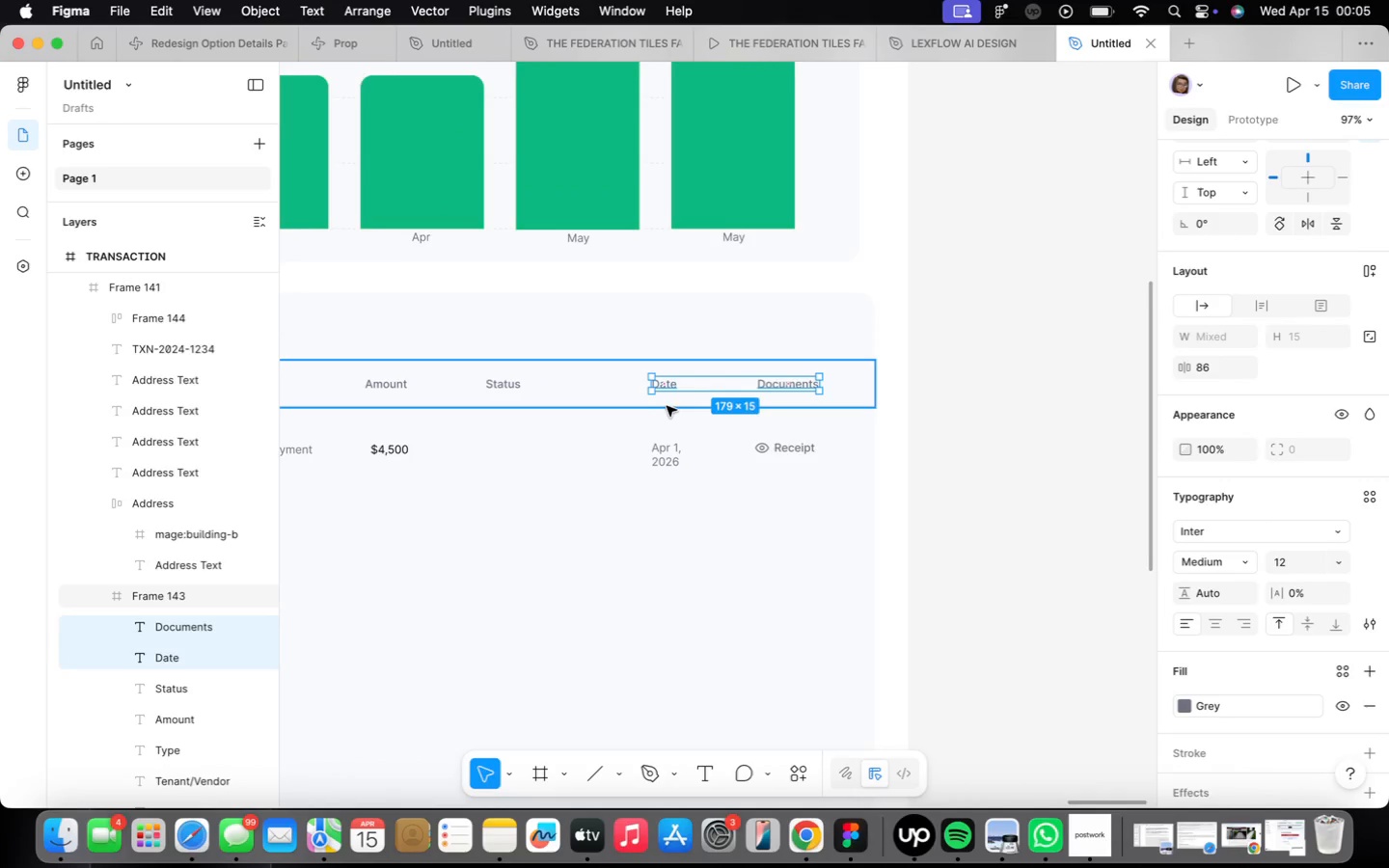 
scroll: coordinate [671, 414], scroll_direction: up, amount: 4.0
 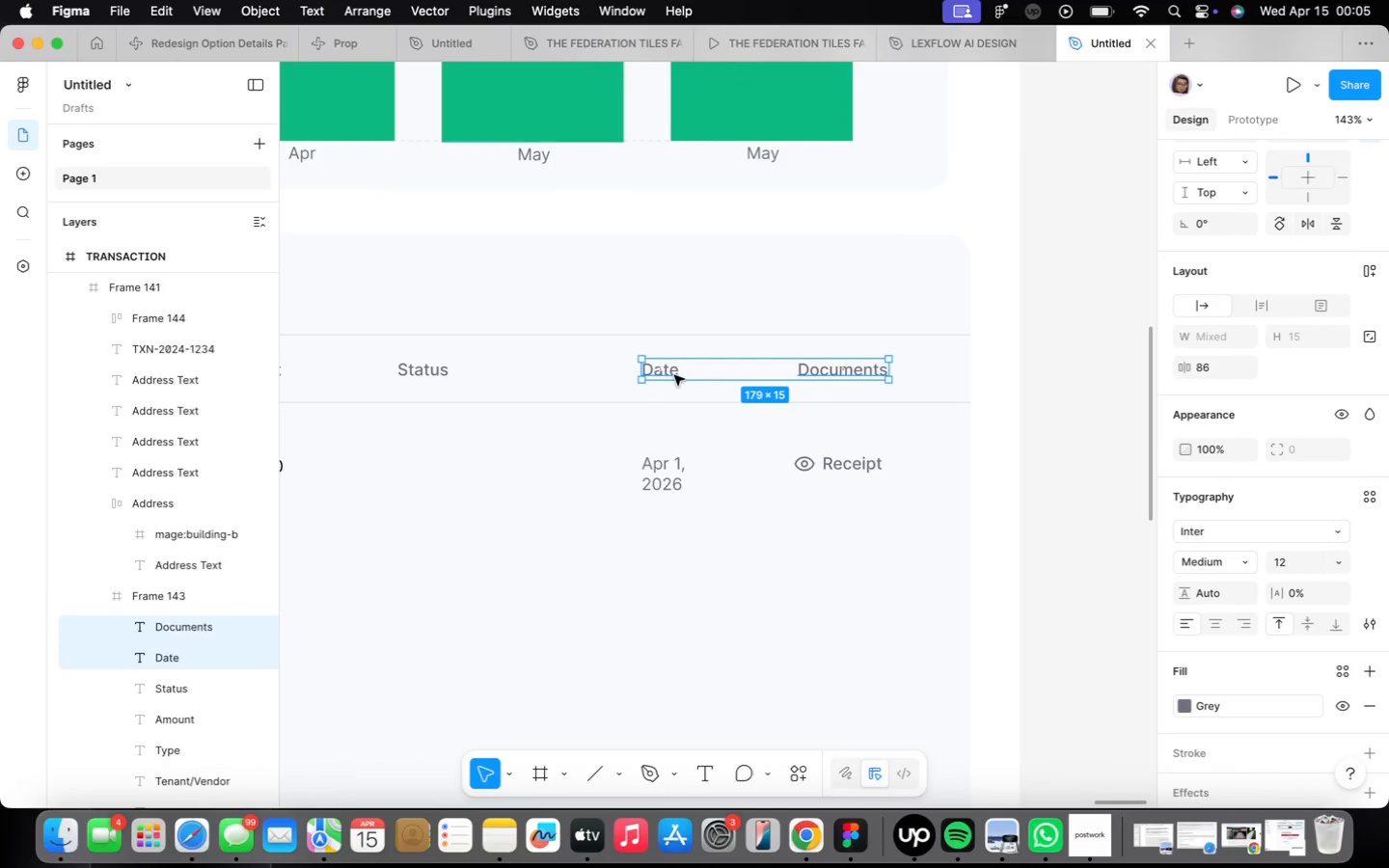 
left_click_drag(start_coordinate=[674, 375], to_coordinate=[618, 376])
 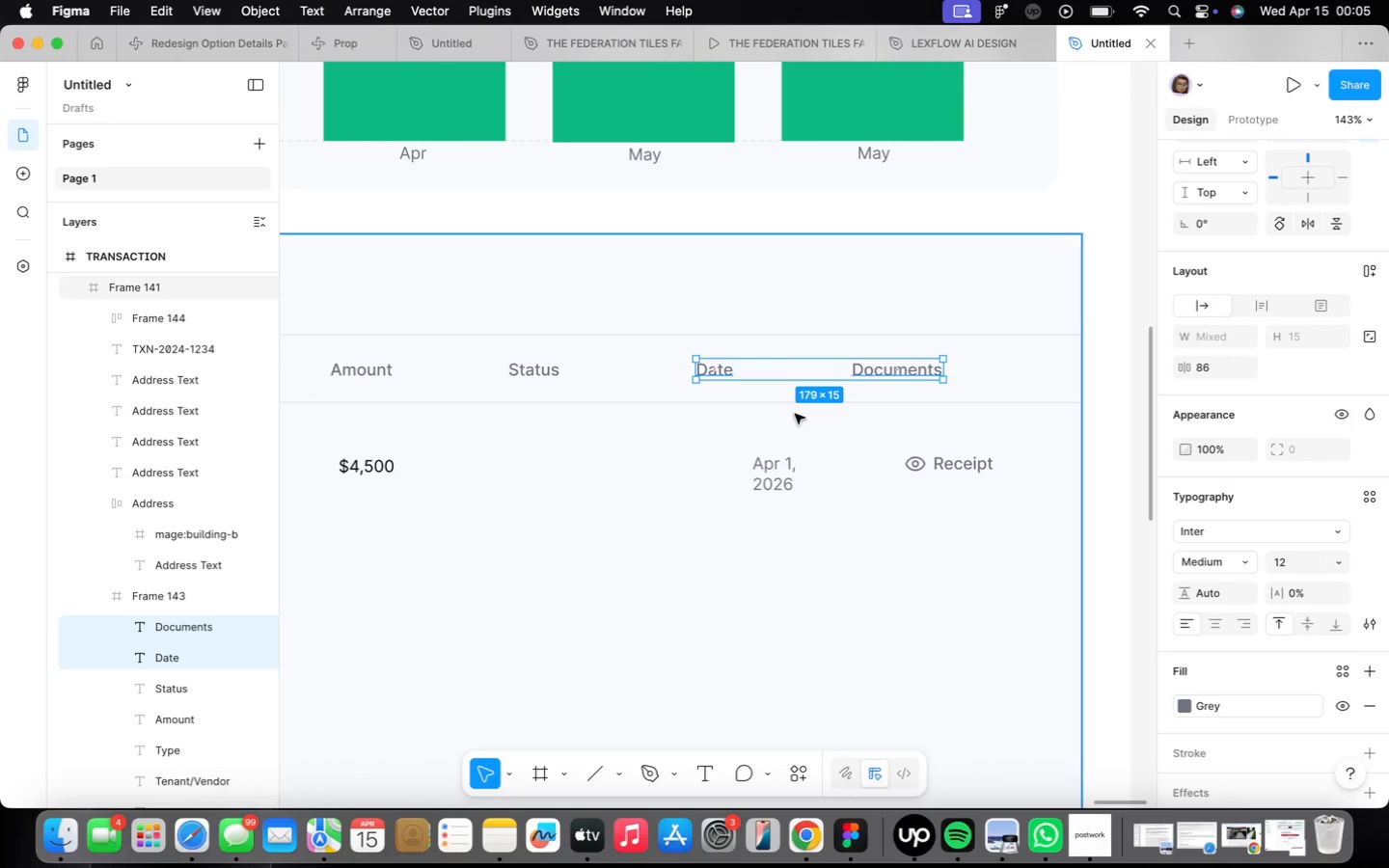 
left_click([783, 480])
 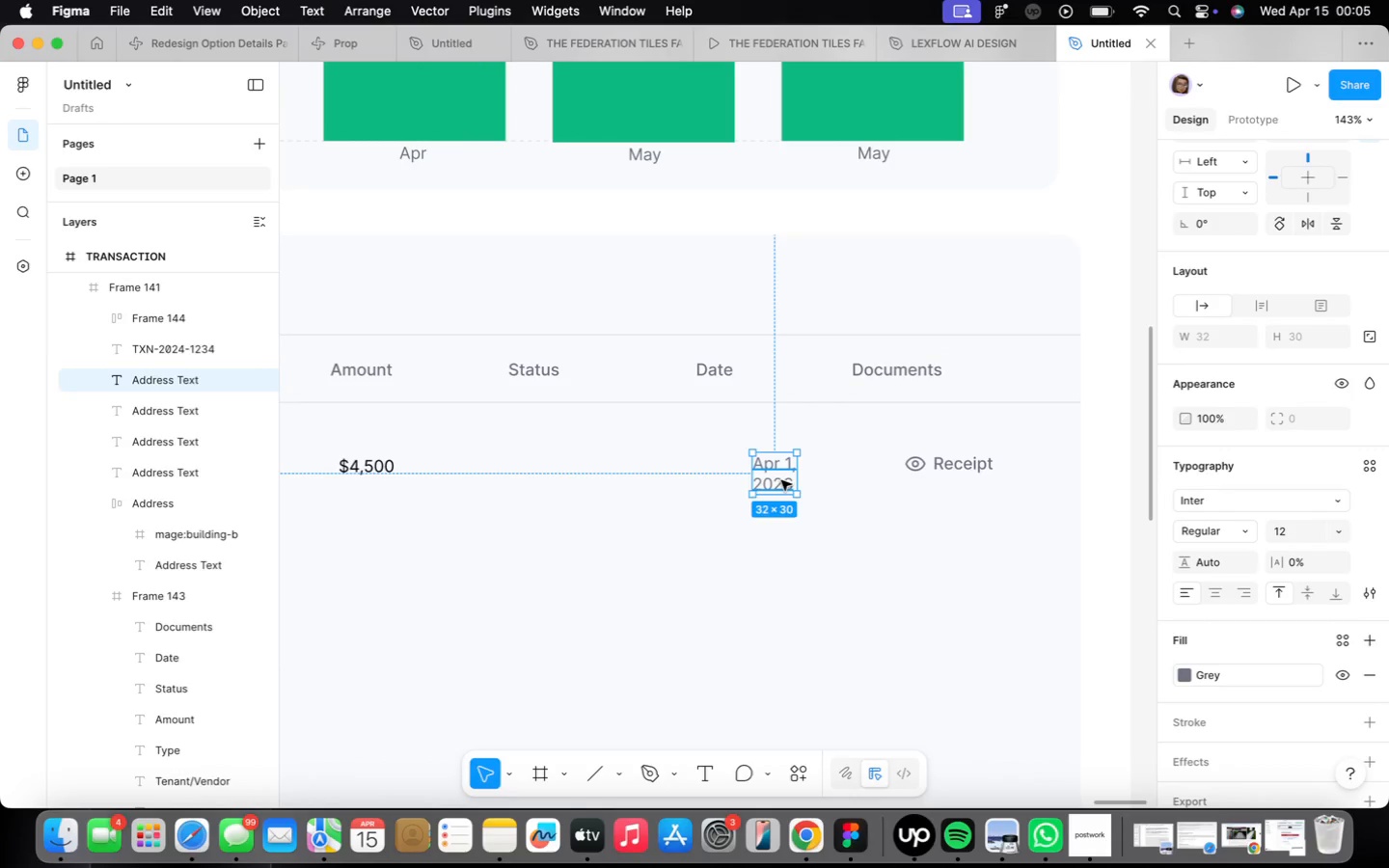 
left_click_drag(start_coordinate=[781, 480], to_coordinate=[729, 468])
 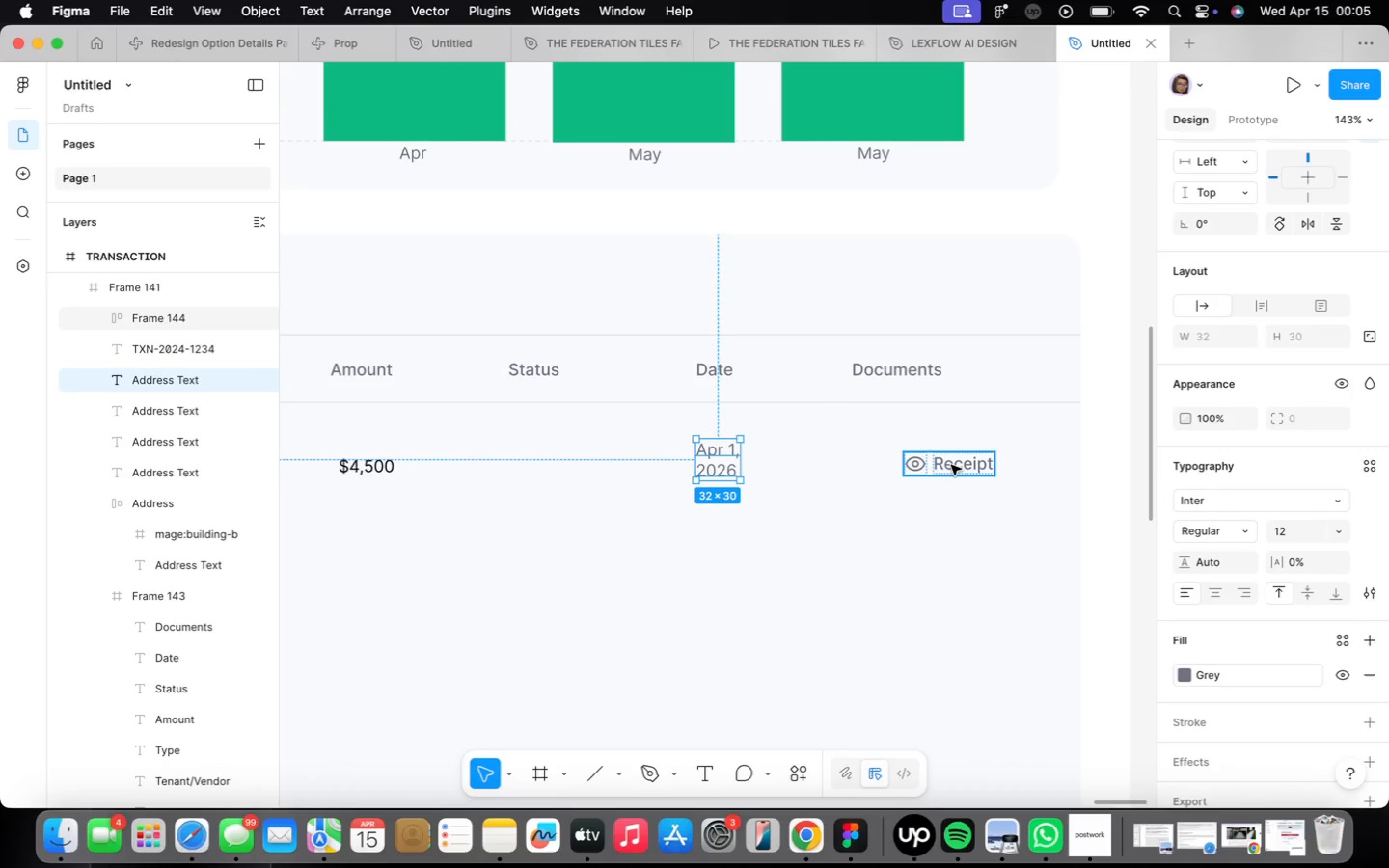 
left_click([951, 465])
 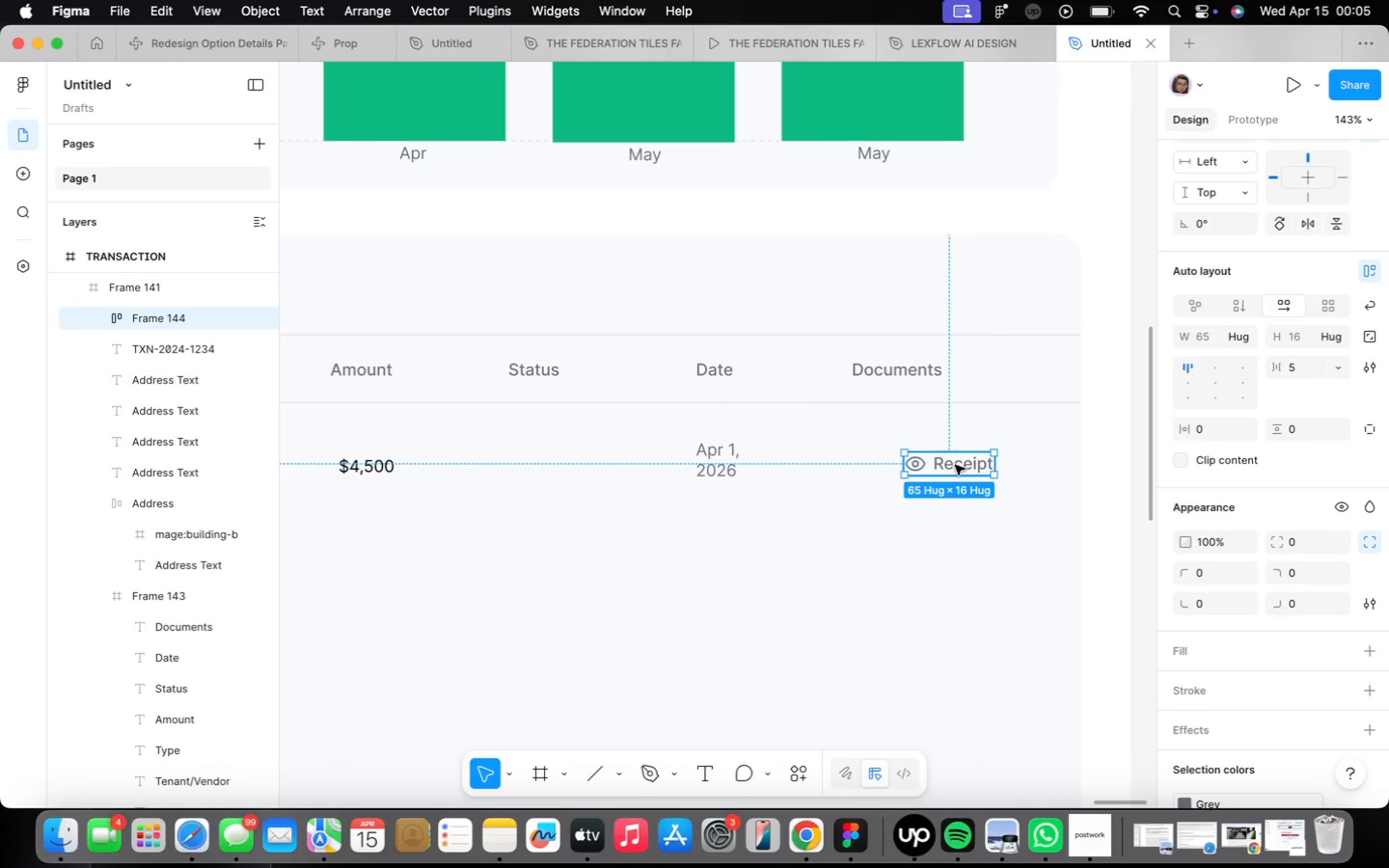 
left_click_drag(start_coordinate=[955, 467], to_coordinate=[903, 458])
 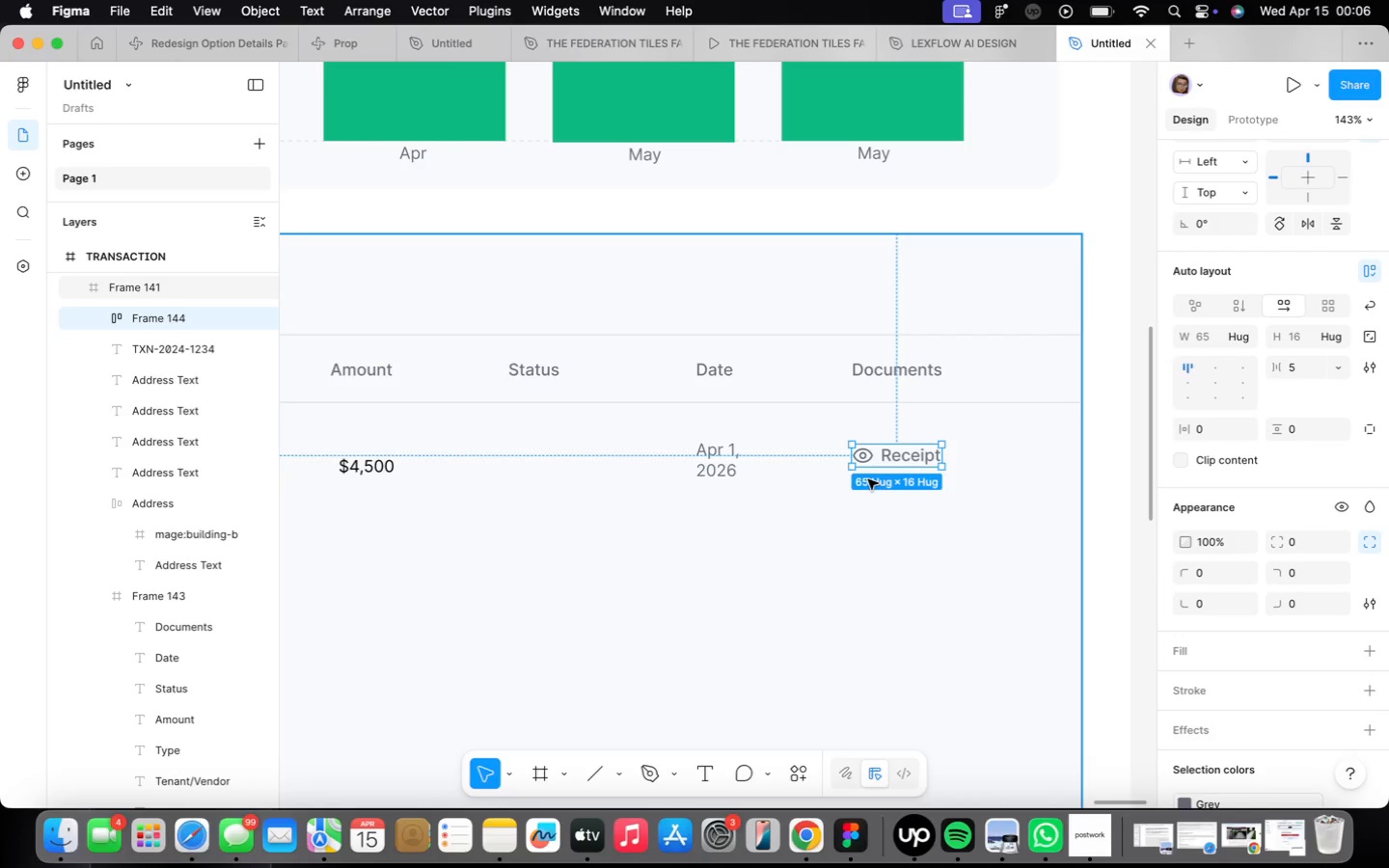 
wait(15.58)
 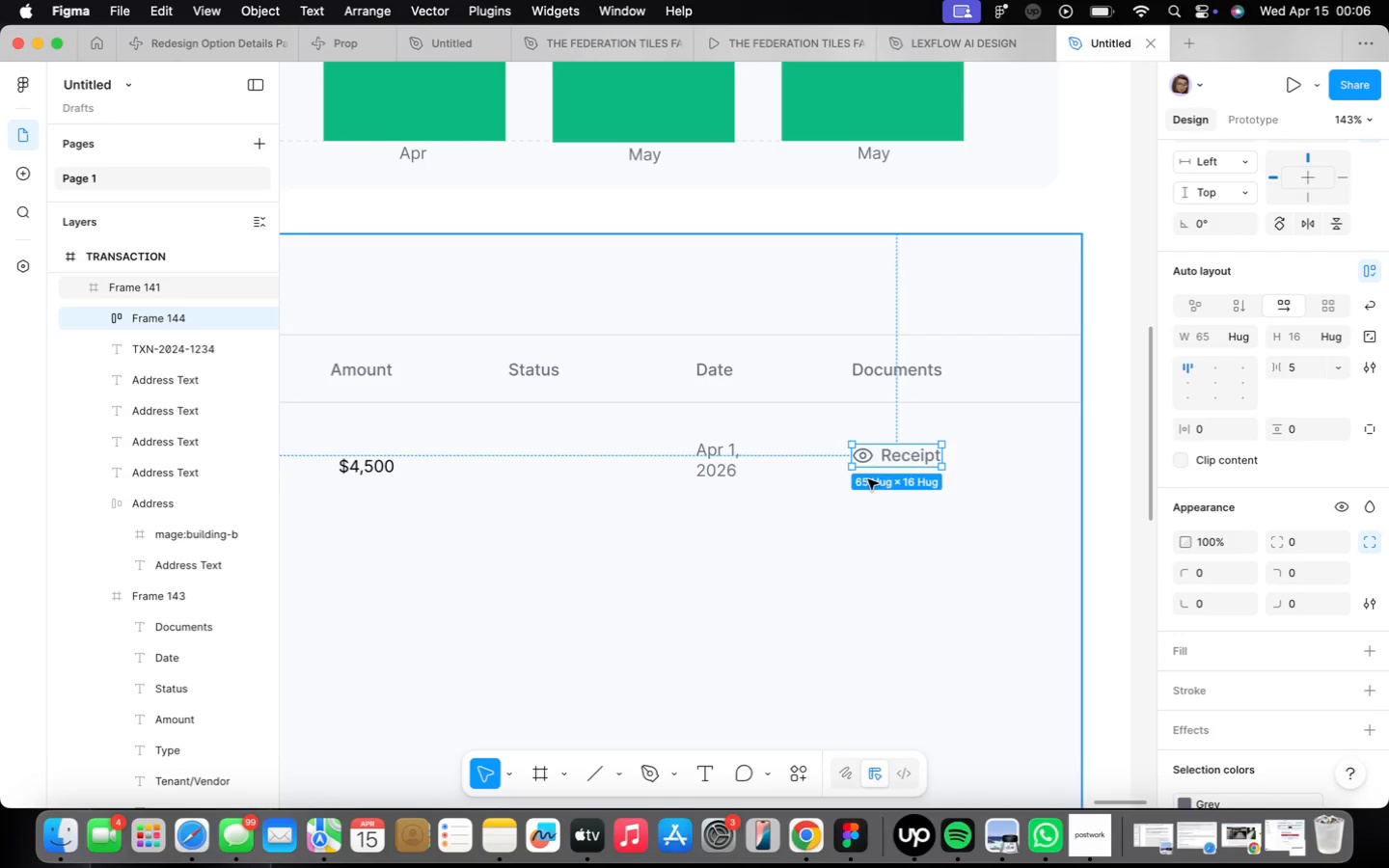 
left_click([1315, 434])
 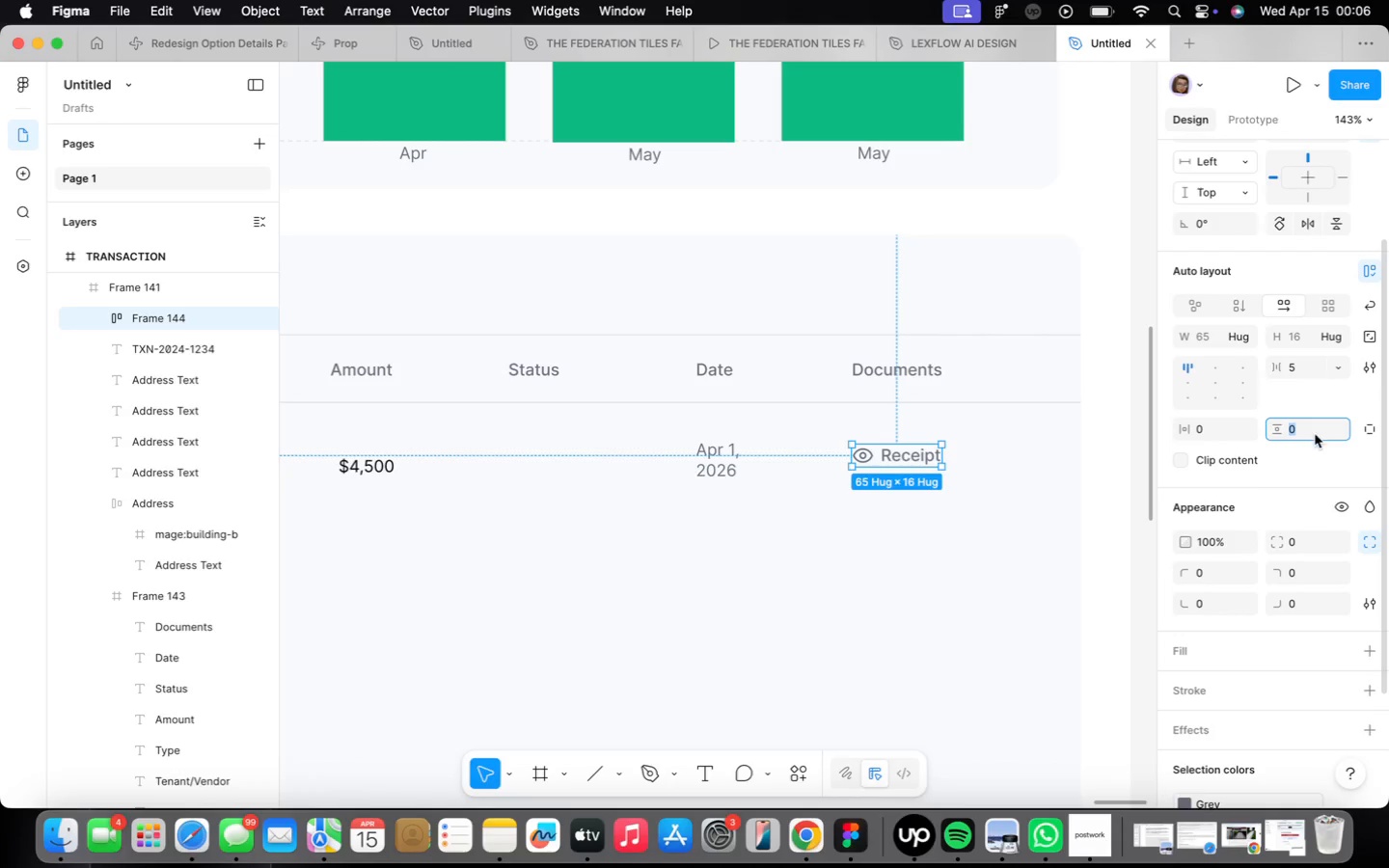 
key(4)
 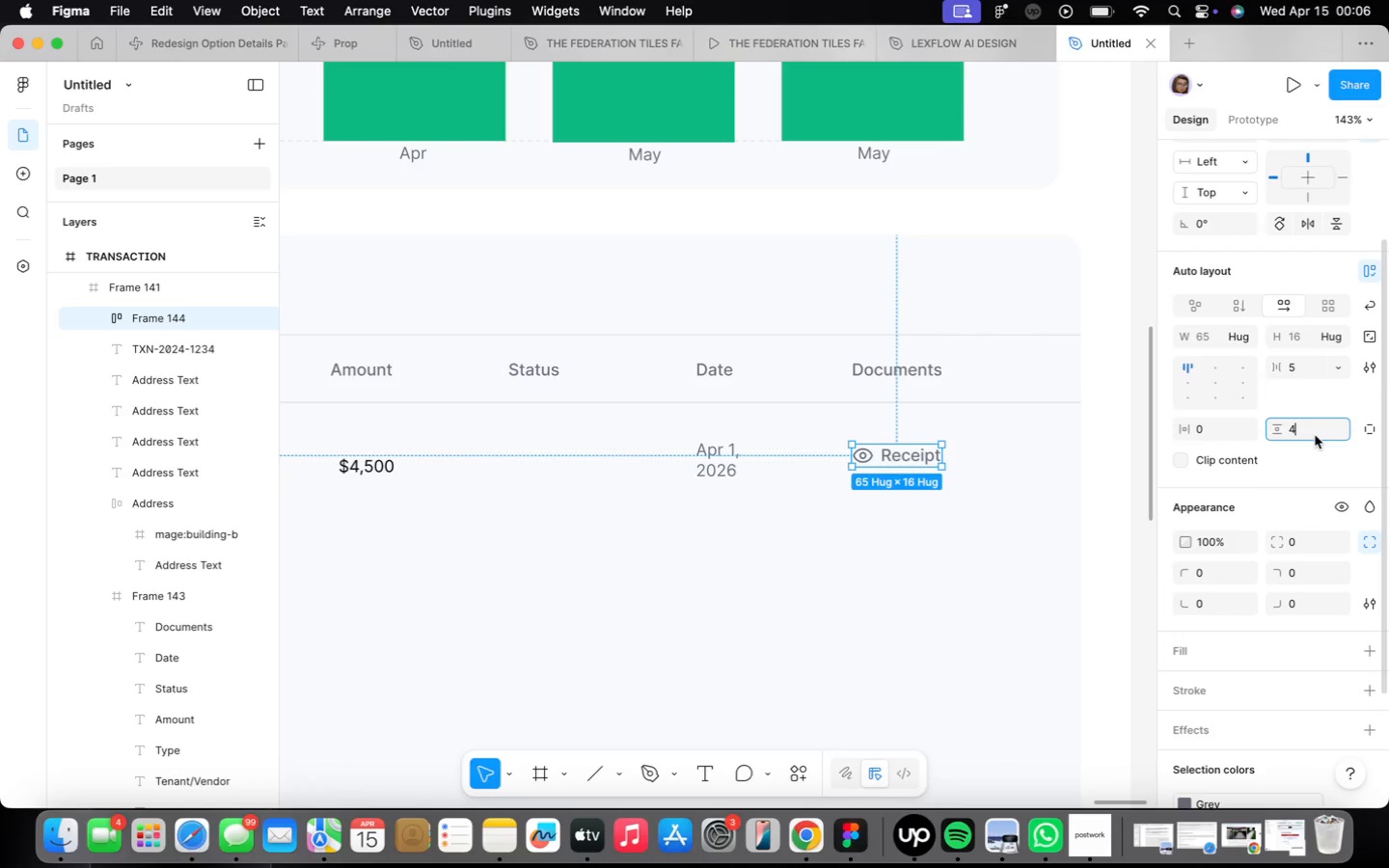 
key(Enter)
 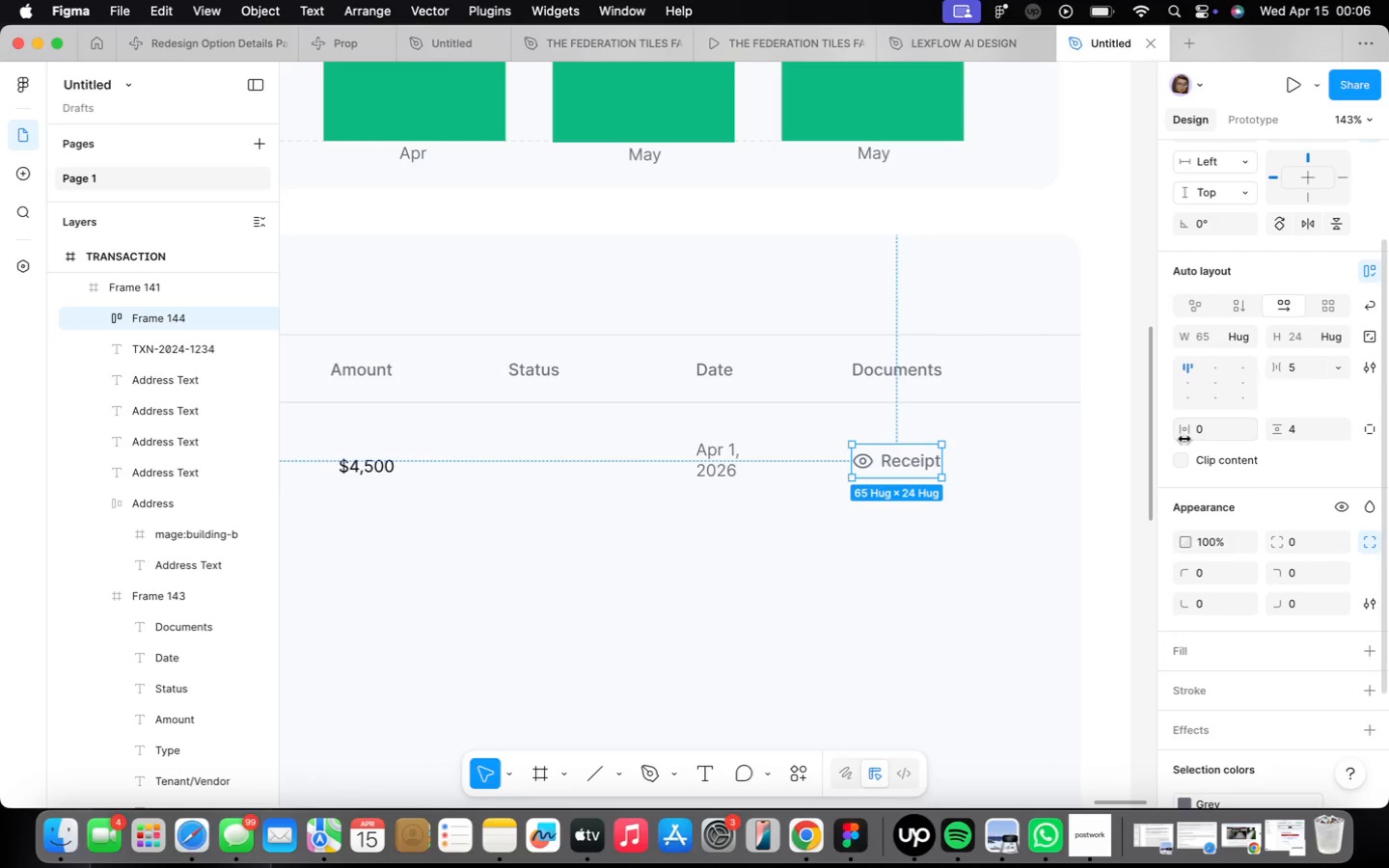 
left_click([1216, 429])
 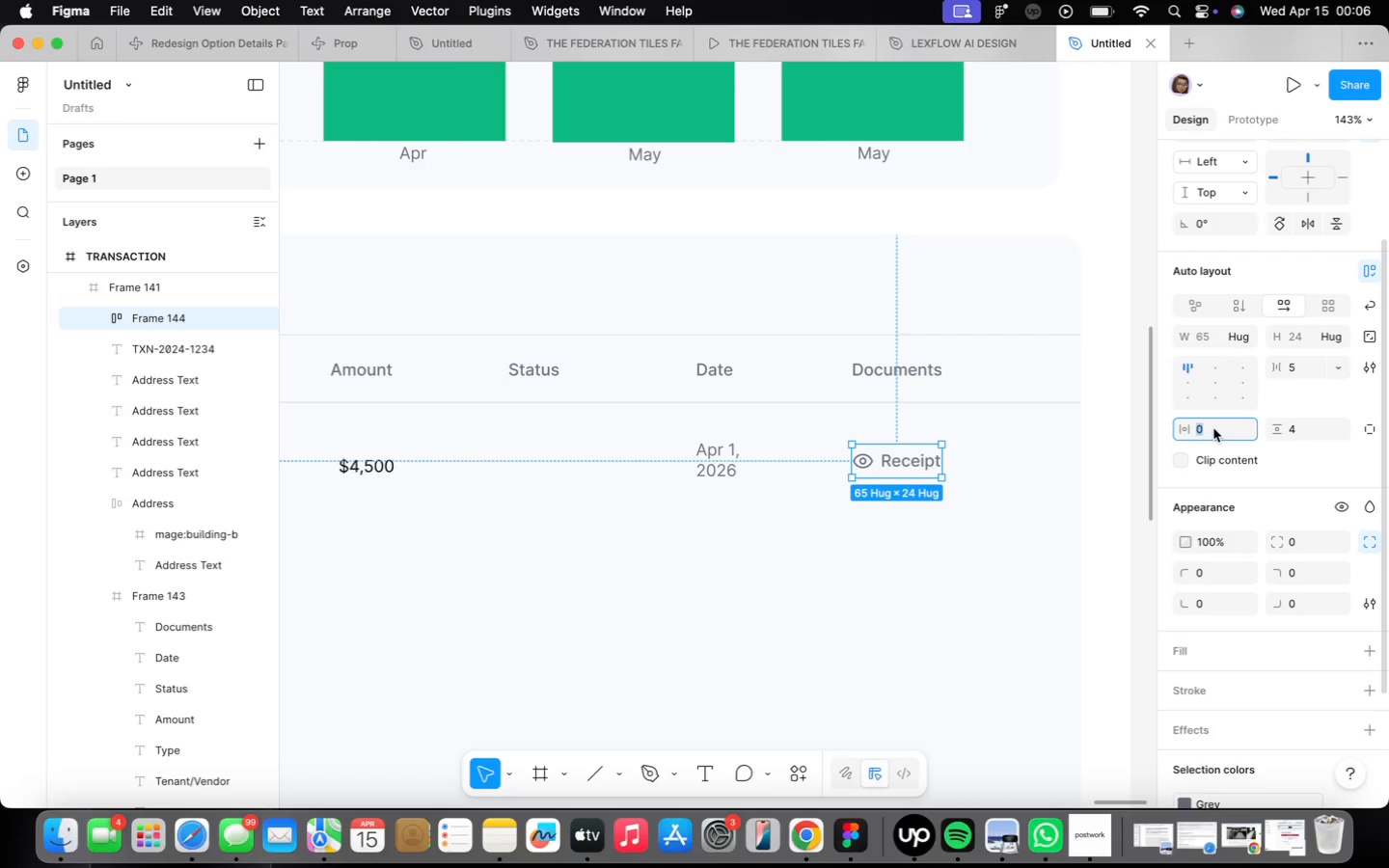 
key(8)
 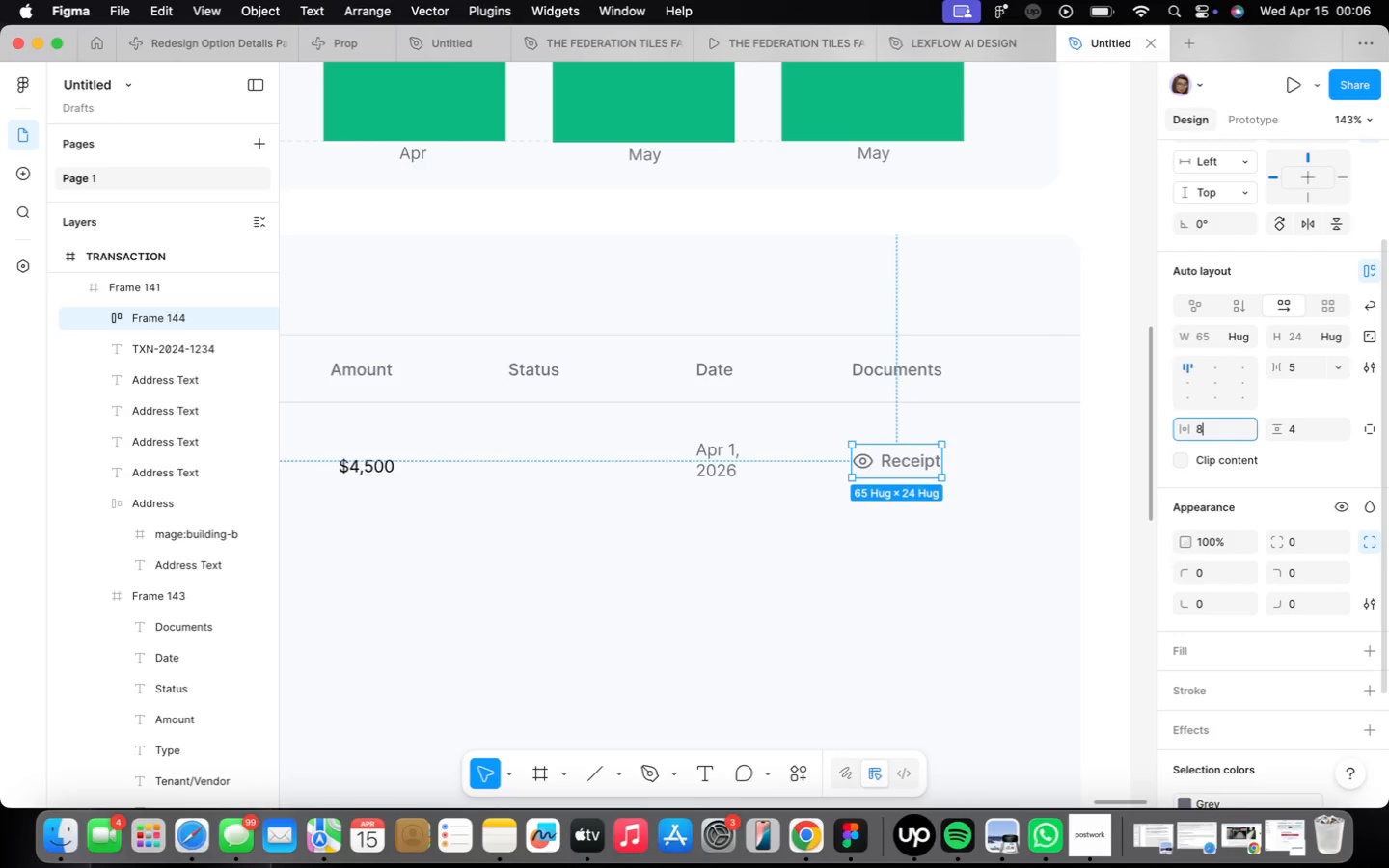 
key(Enter)
 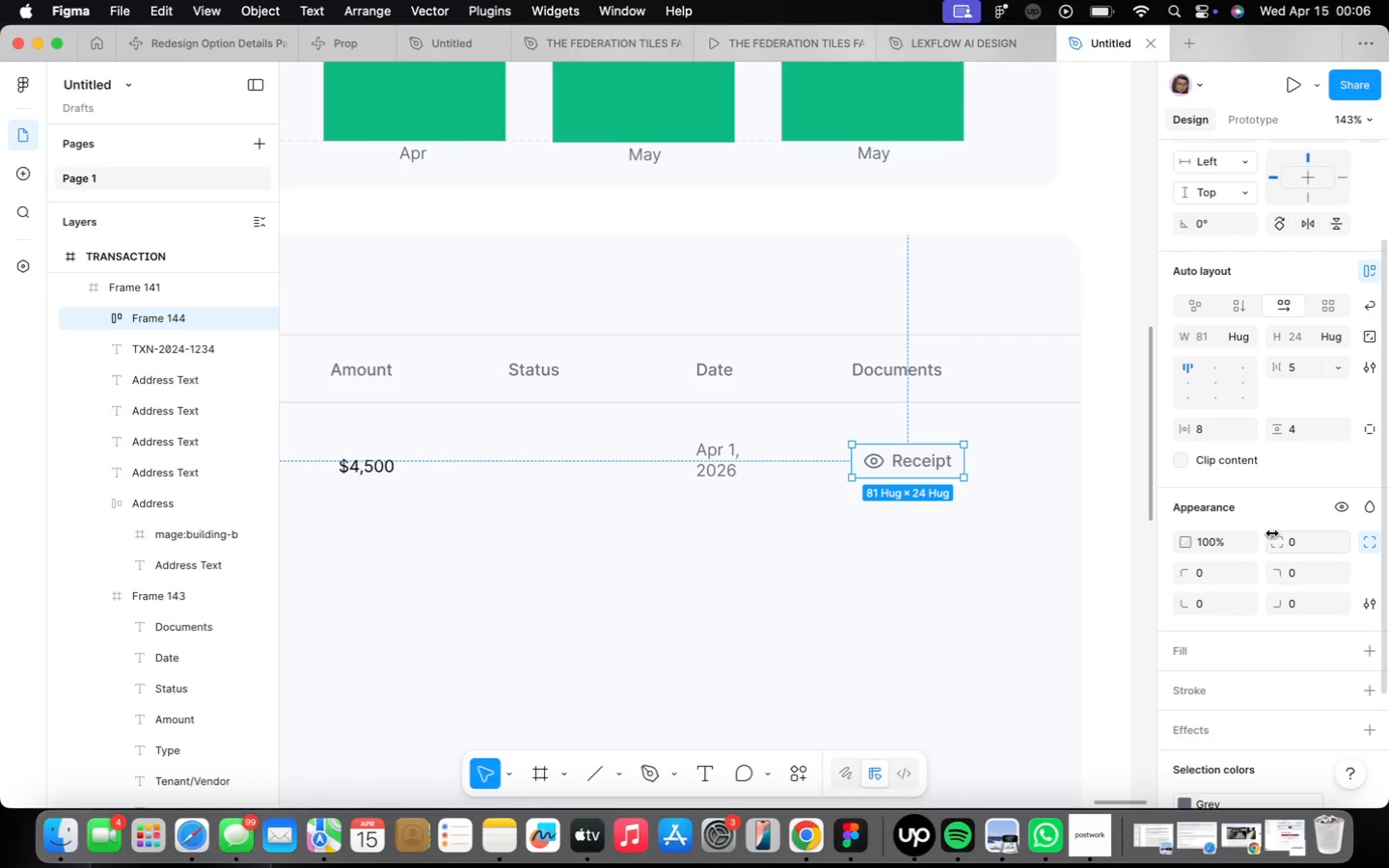 
scroll: coordinate [1279, 536], scroll_direction: down, amount: 3.0
 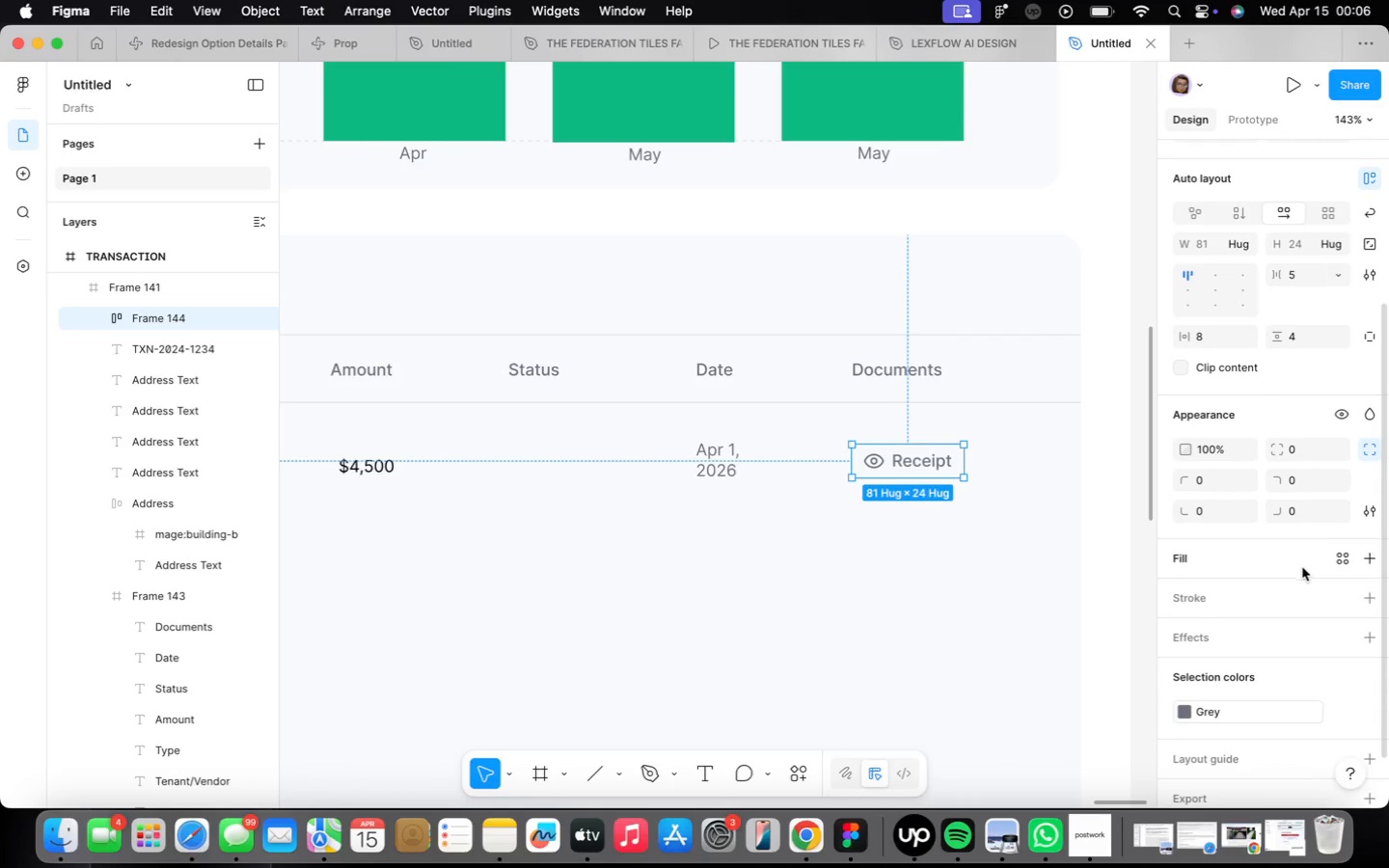 
left_click_drag(start_coordinate=[1342, 563], to_coordinate=[1340, 568])
 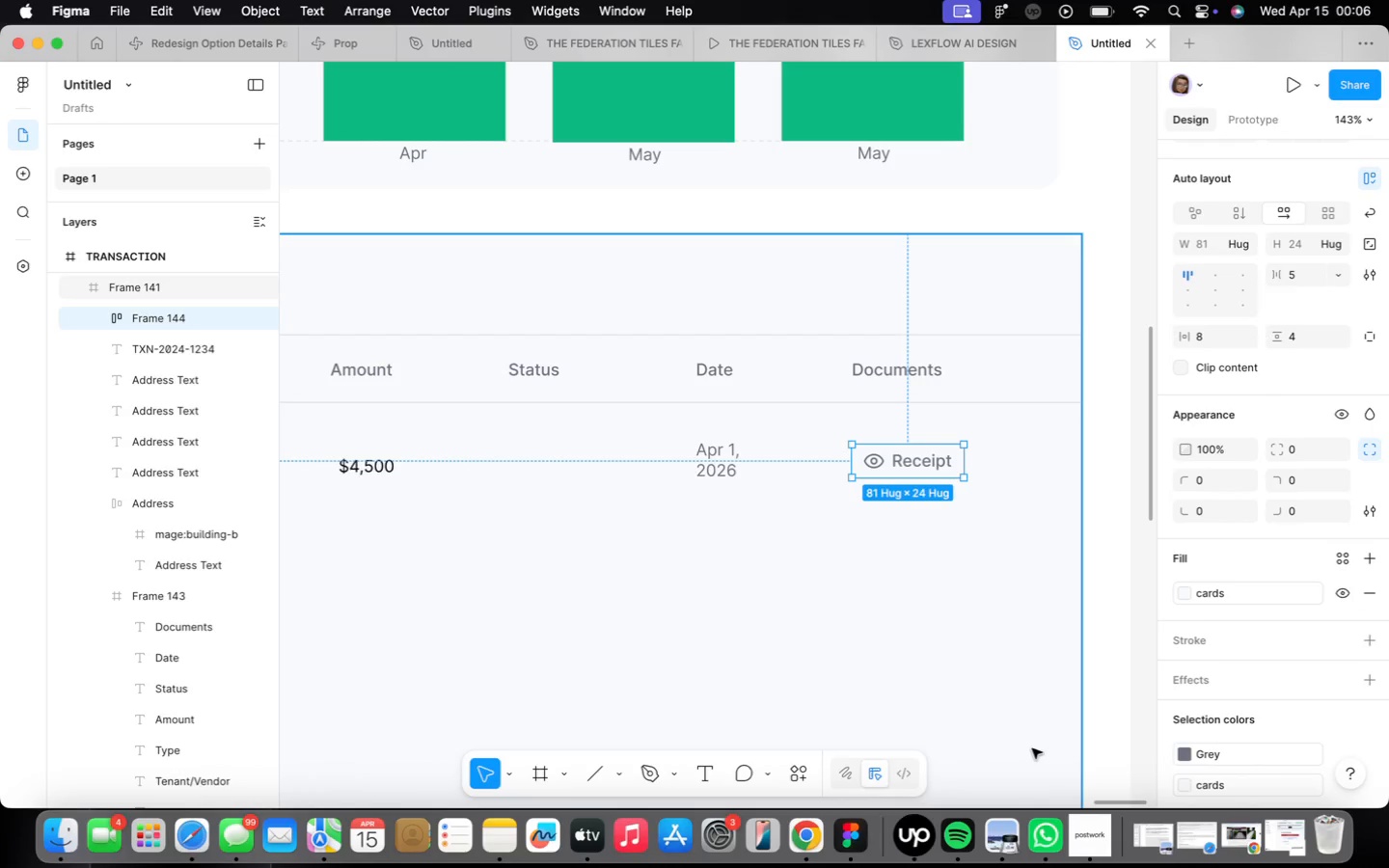 
left_click([970, 603])
 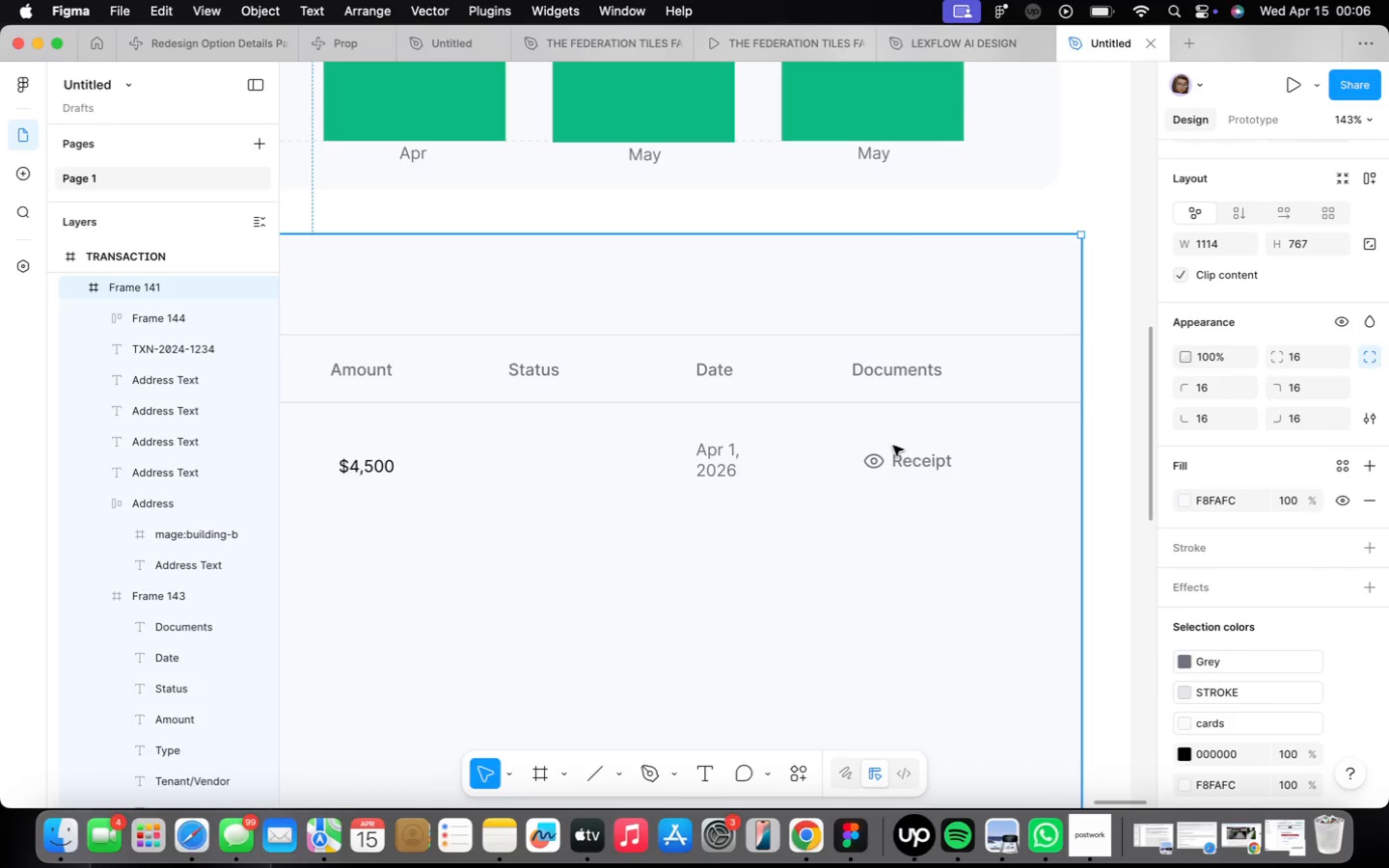 
double_click([892, 447])
 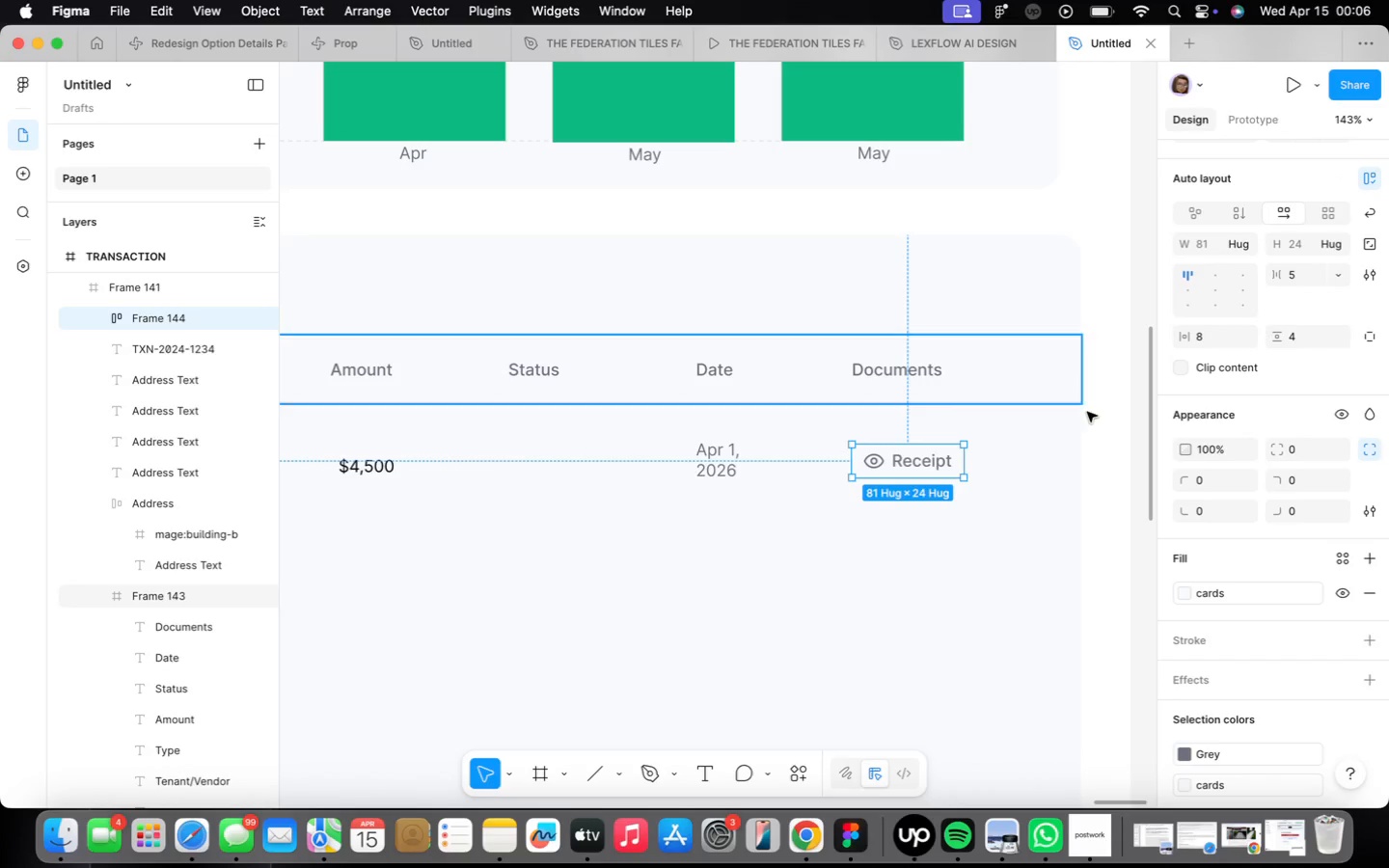 
wait(5.46)
 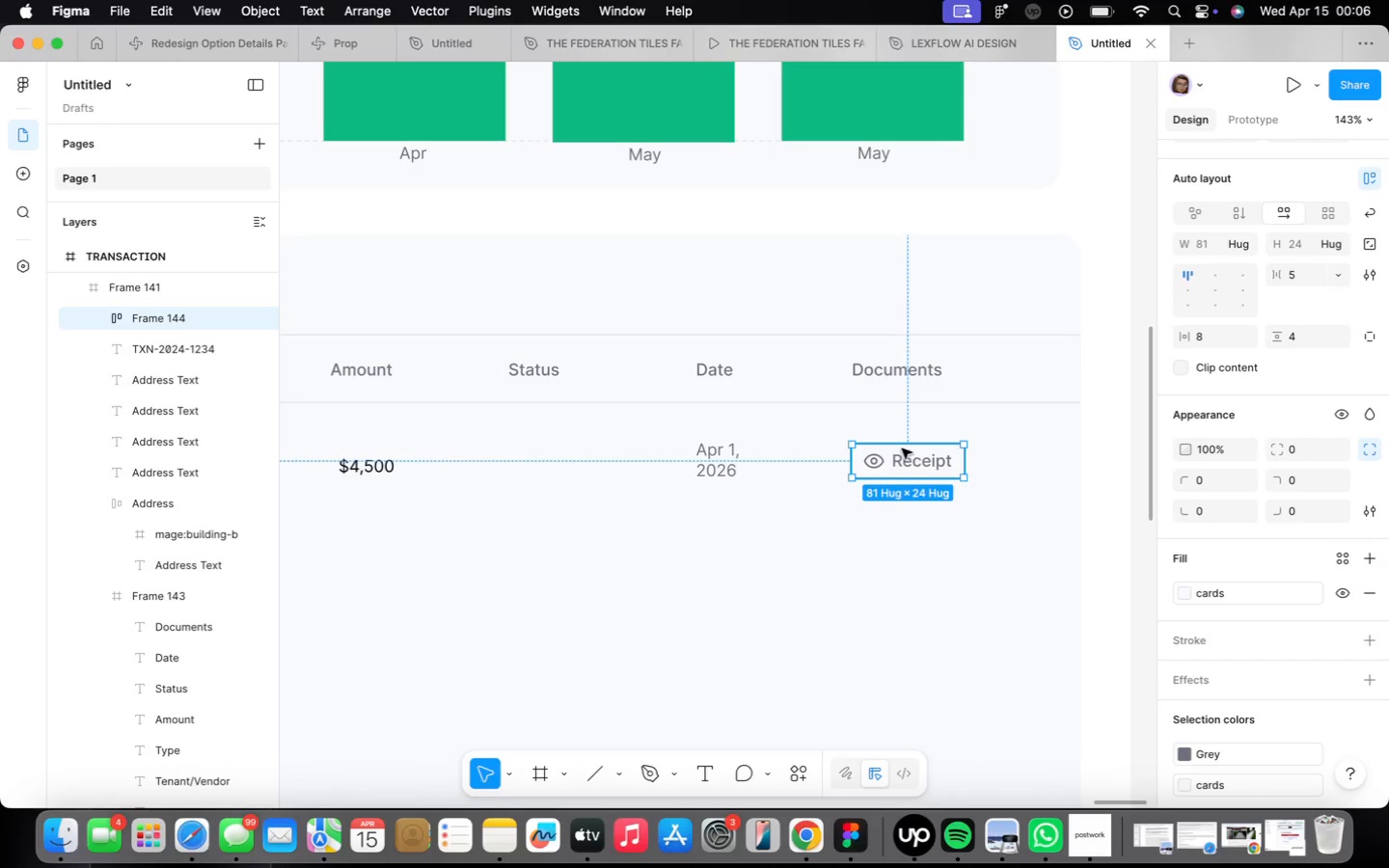 
left_click([1321, 586])
 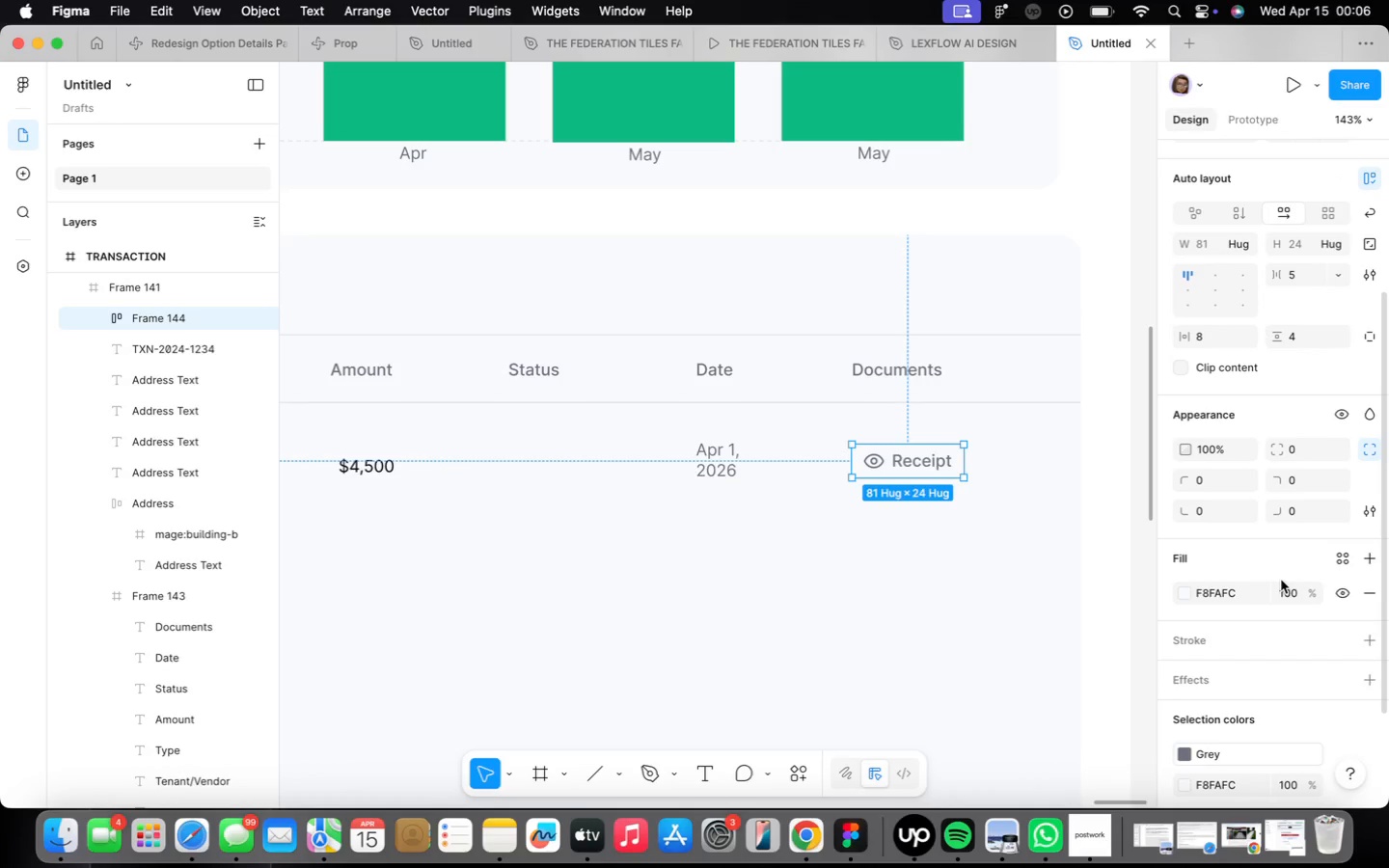 
key(Meta+CommandLeft)
 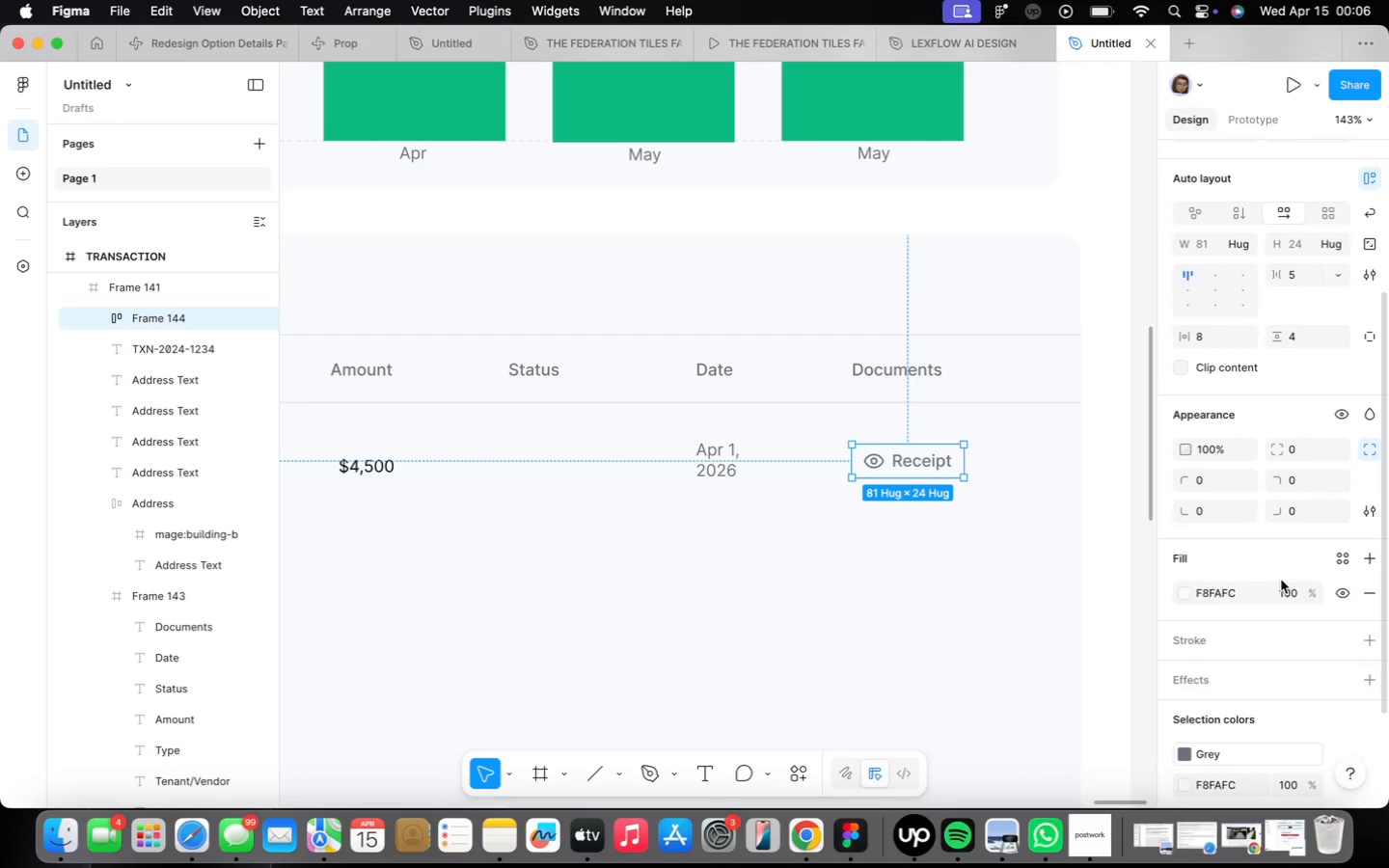 
key(Meta+Z)
 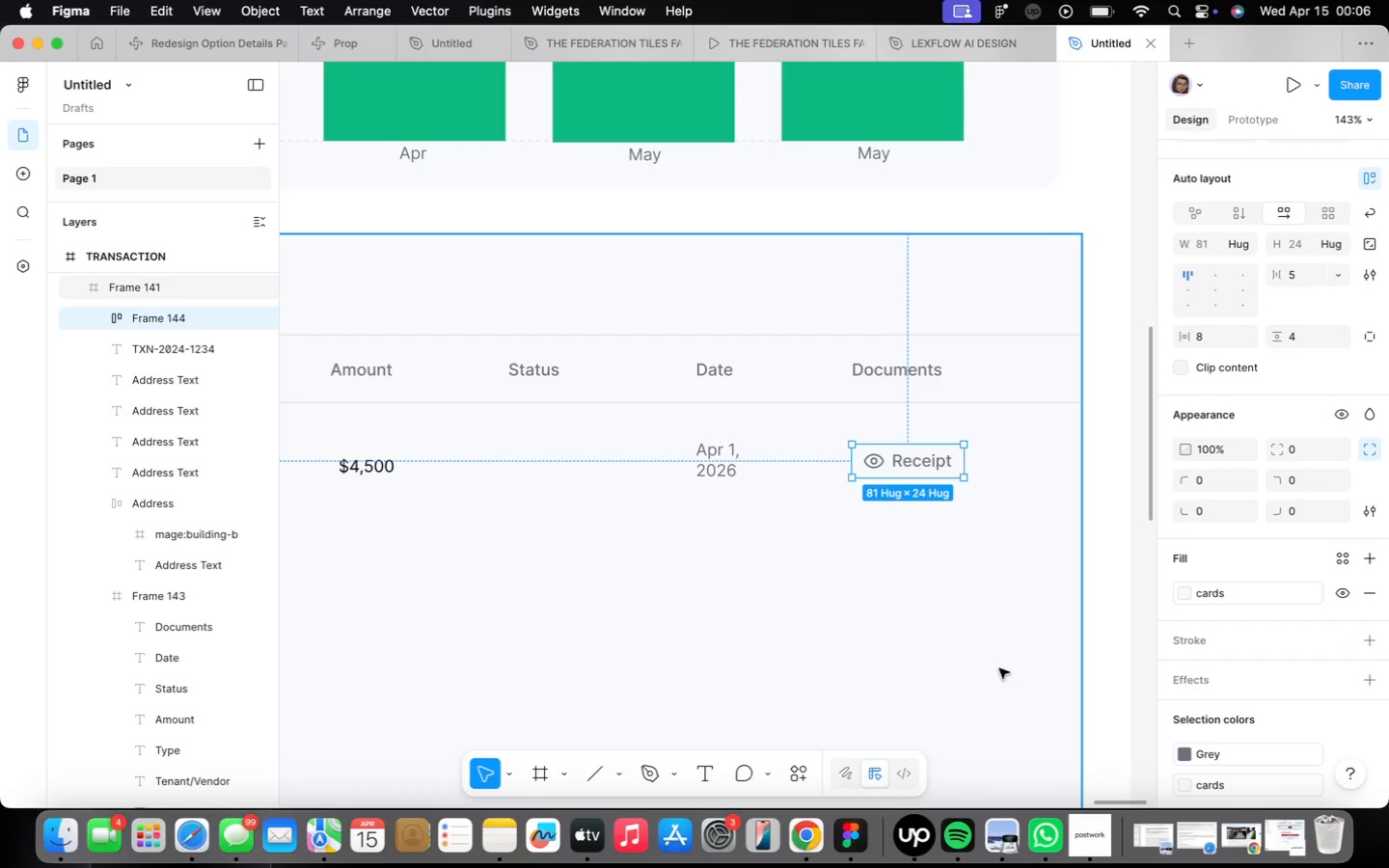 
scroll: coordinate [903, 616], scroll_direction: down, amount: 16.0
 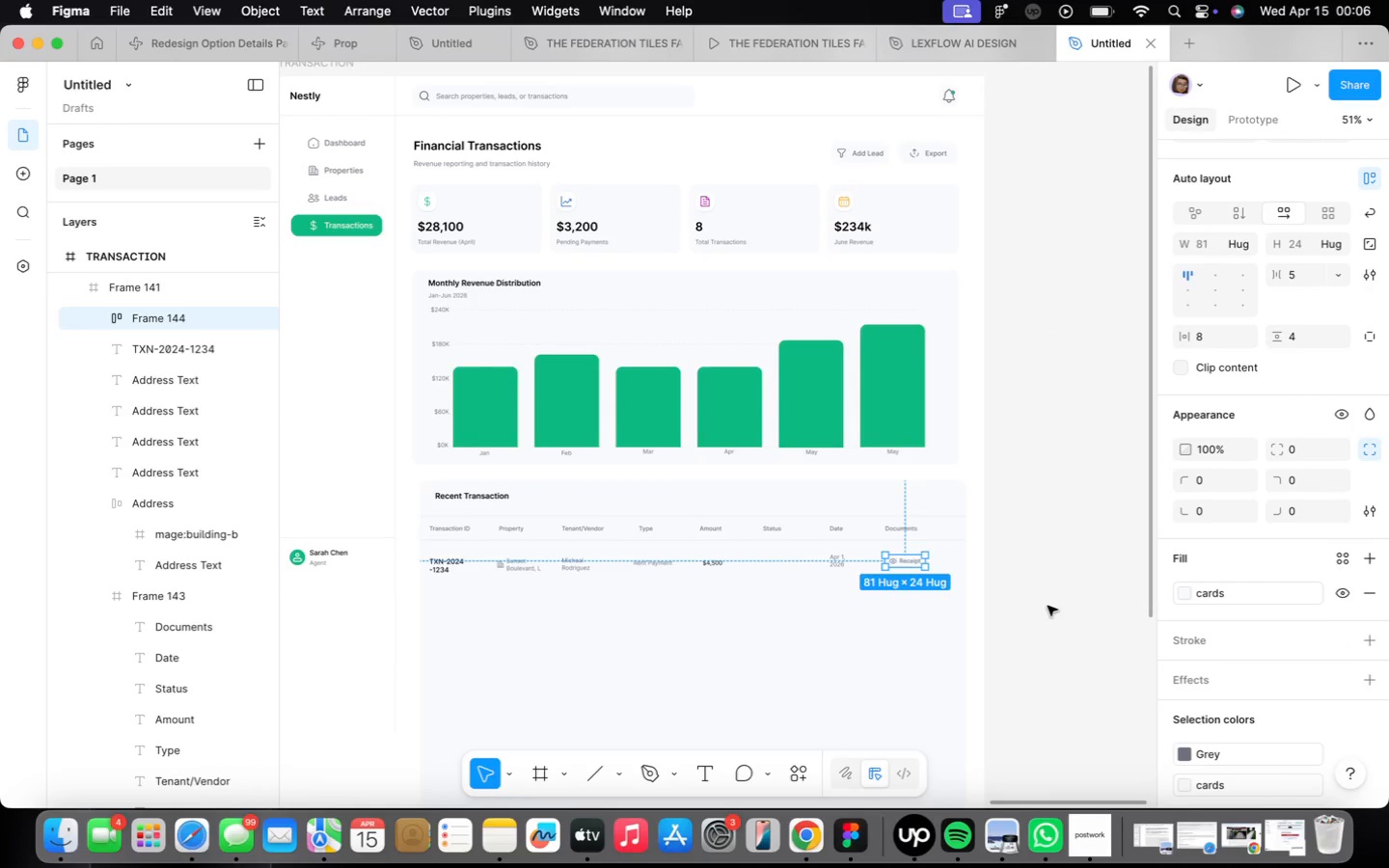 
scroll: coordinate [919, 569], scroll_direction: up, amount: 9.0
 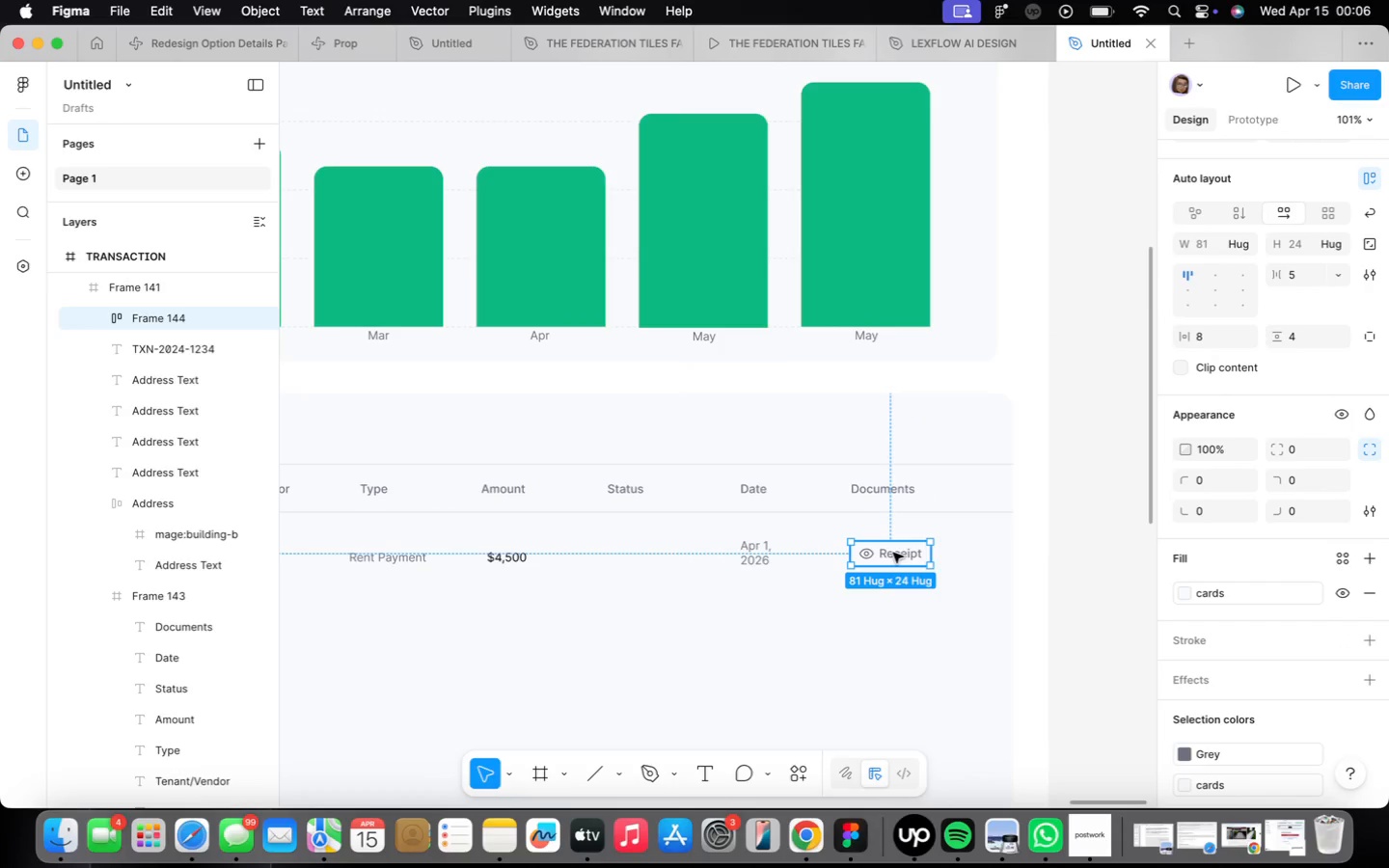 
left_click_drag(start_coordinate=[893, 553], to_coordinate=[879, 554])
 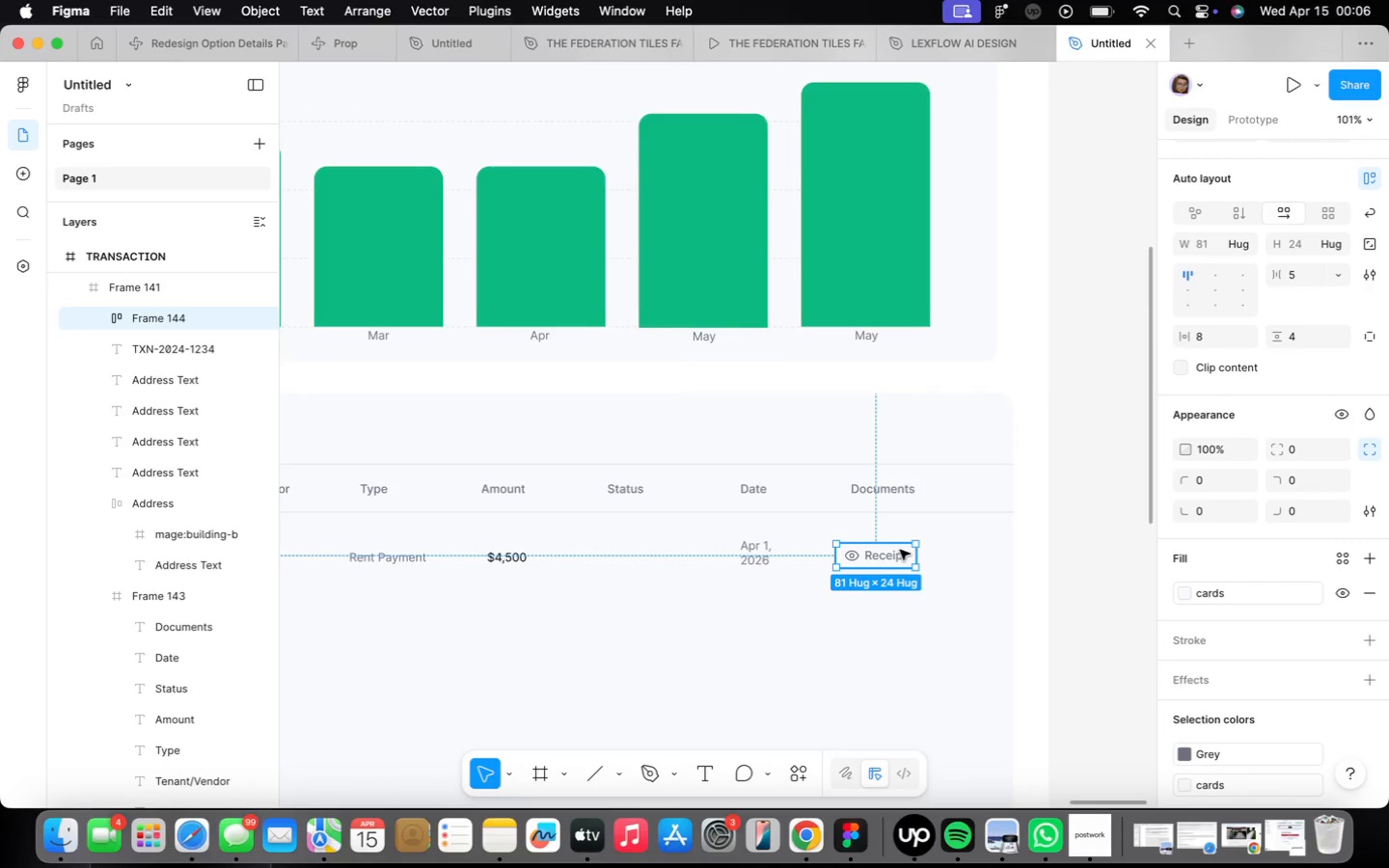 
scroll: coordinate [900, 550], scroll_direction: up, amount: 3.0
 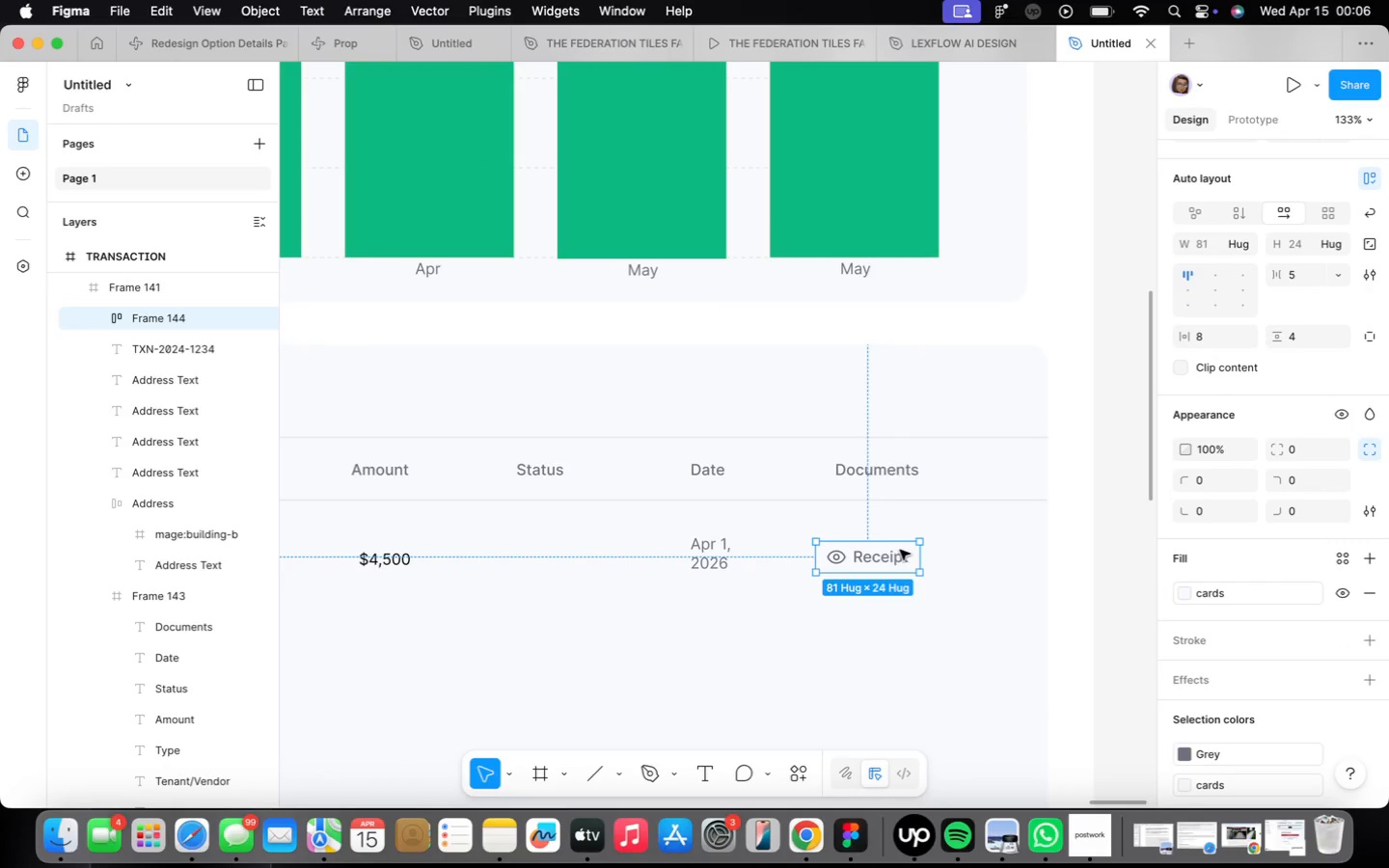 
hold_key(key=OptionLeft, duration=1.76)
left_click_drag(start_coordinate=[900, 550], to_coordinate=[1014, 551])
 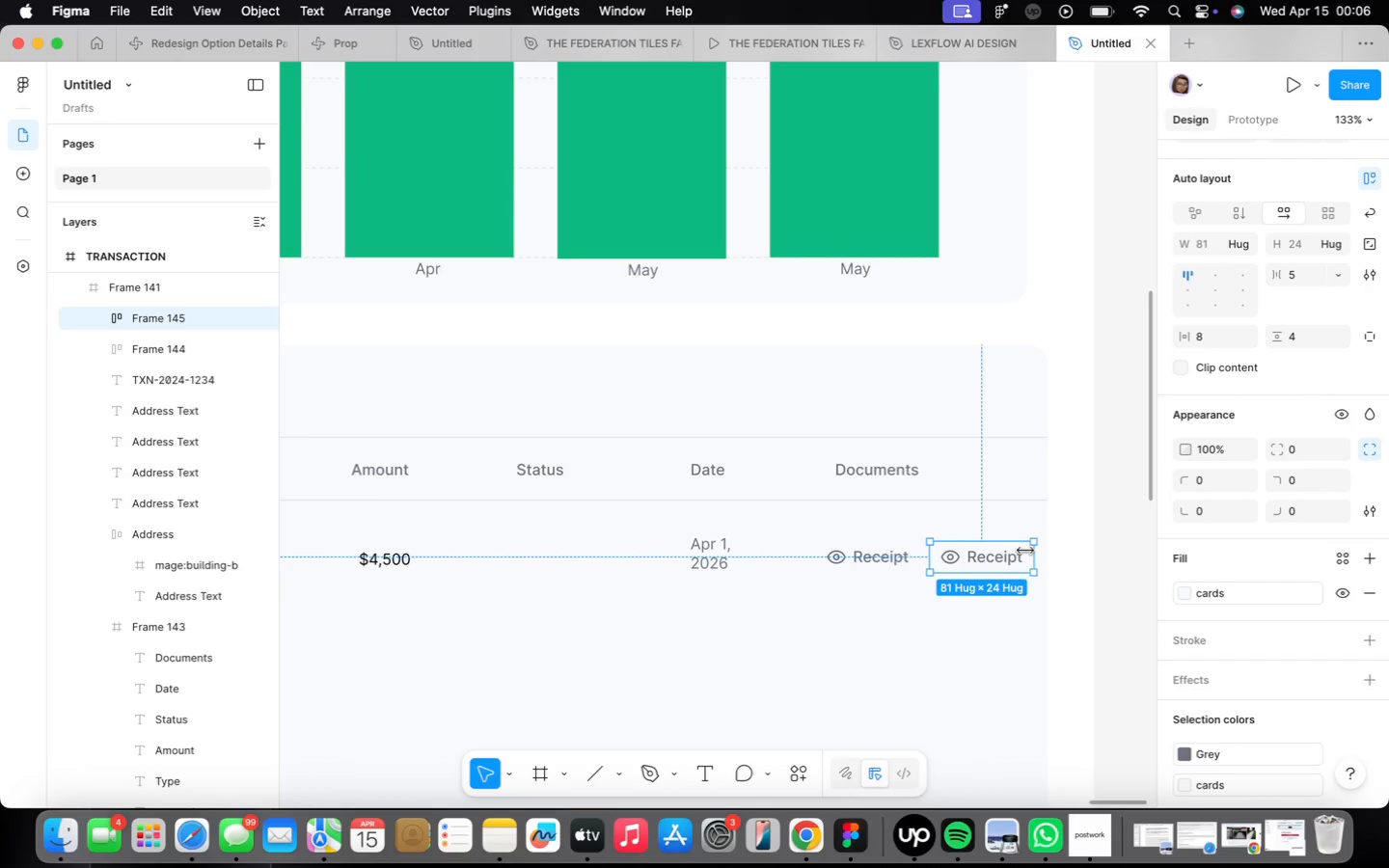 
double_click([1020, 555])
 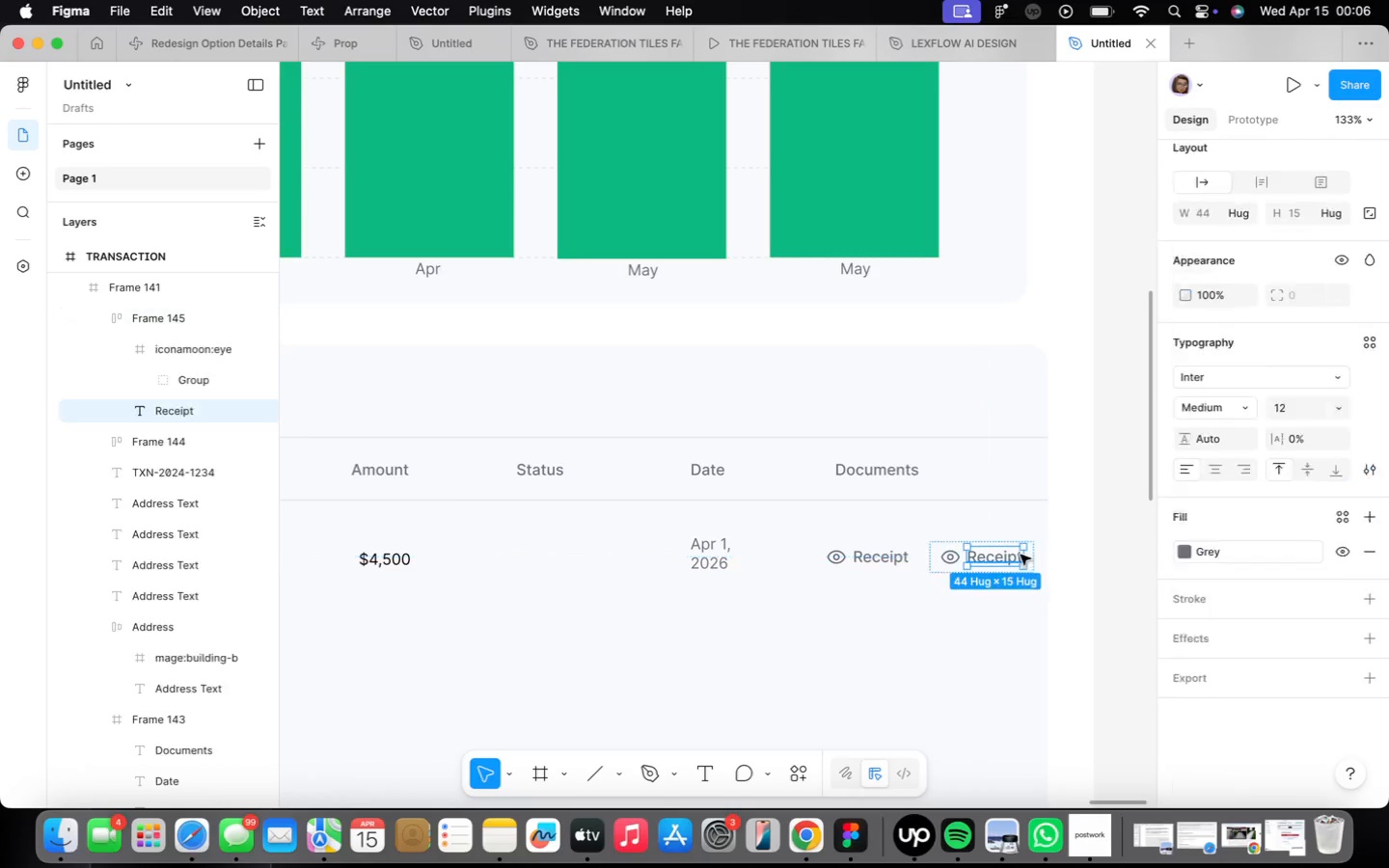 
triple_click([1020, 555])
 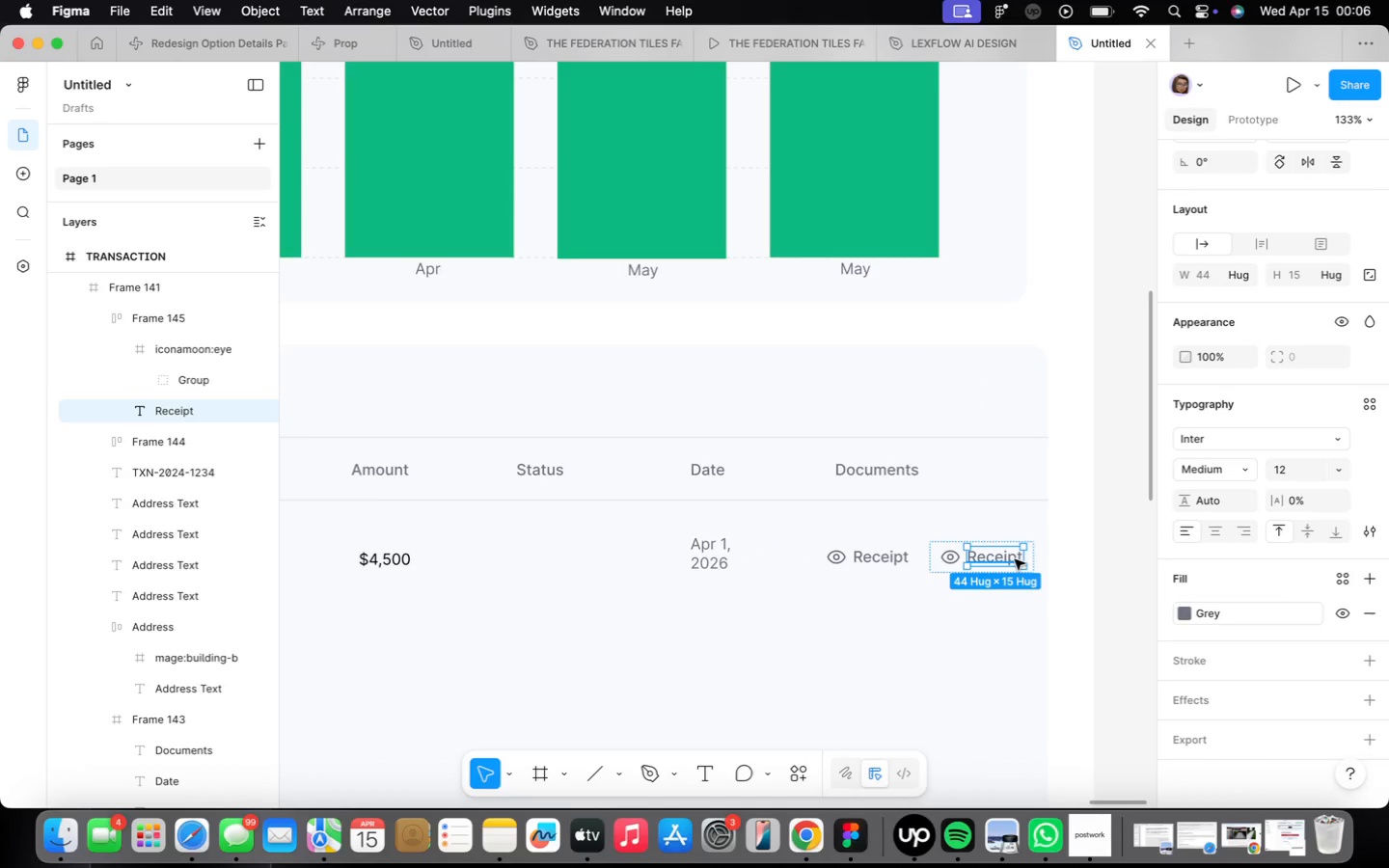 
scroll: coordinate [1014, 559], scroll_direction: up, amount: 5.0
 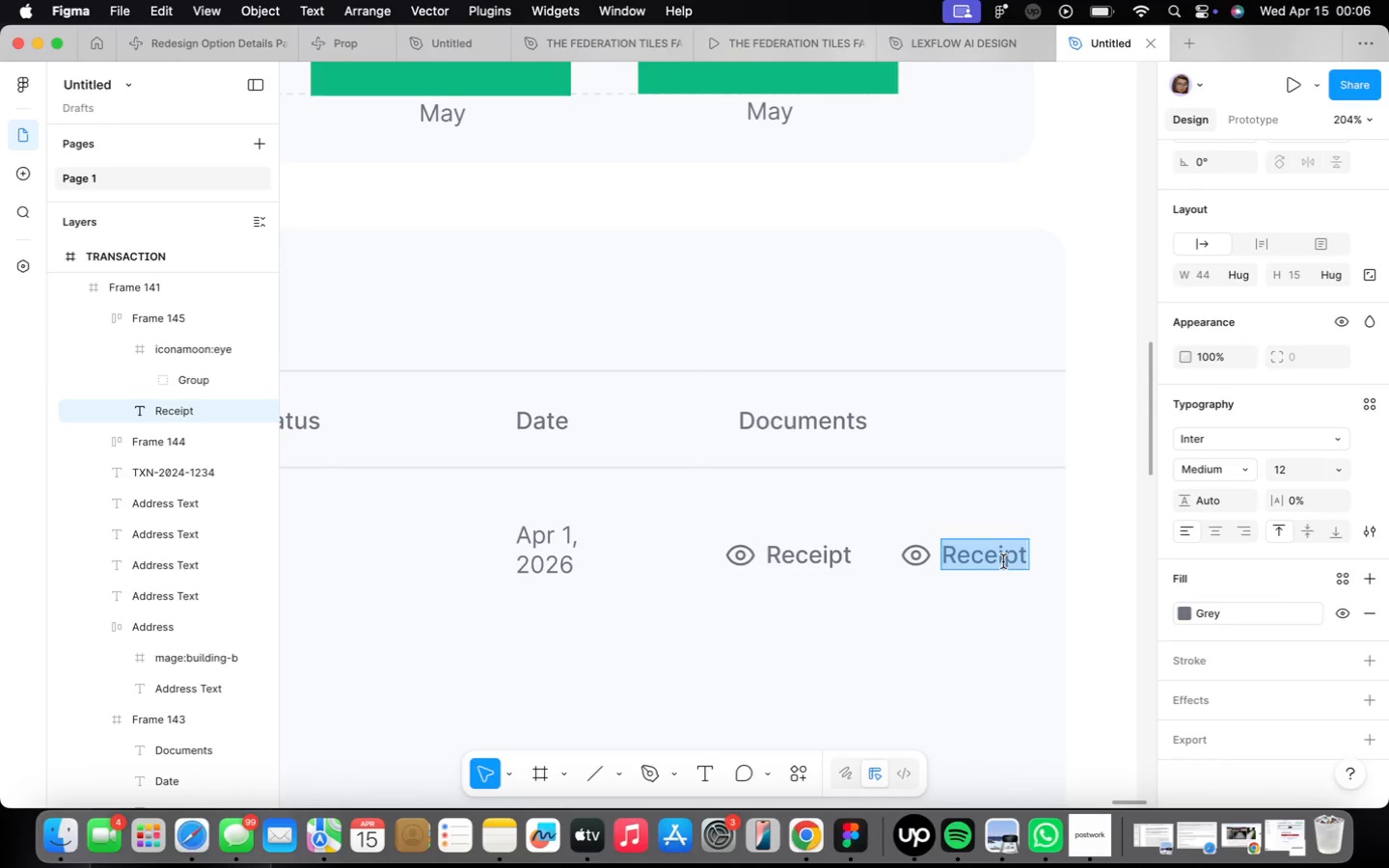 
type(Lease)
 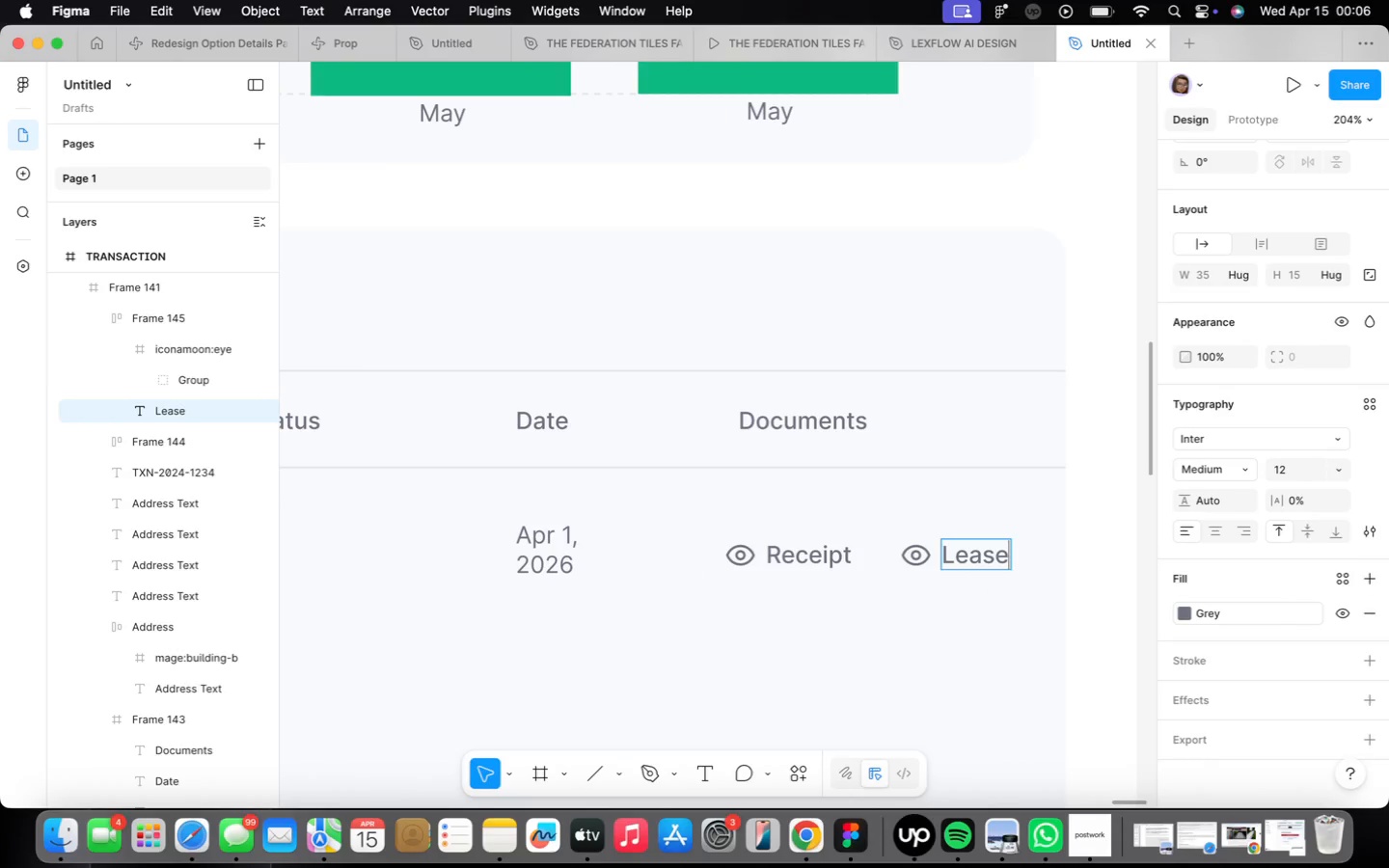 
key(Enter)
 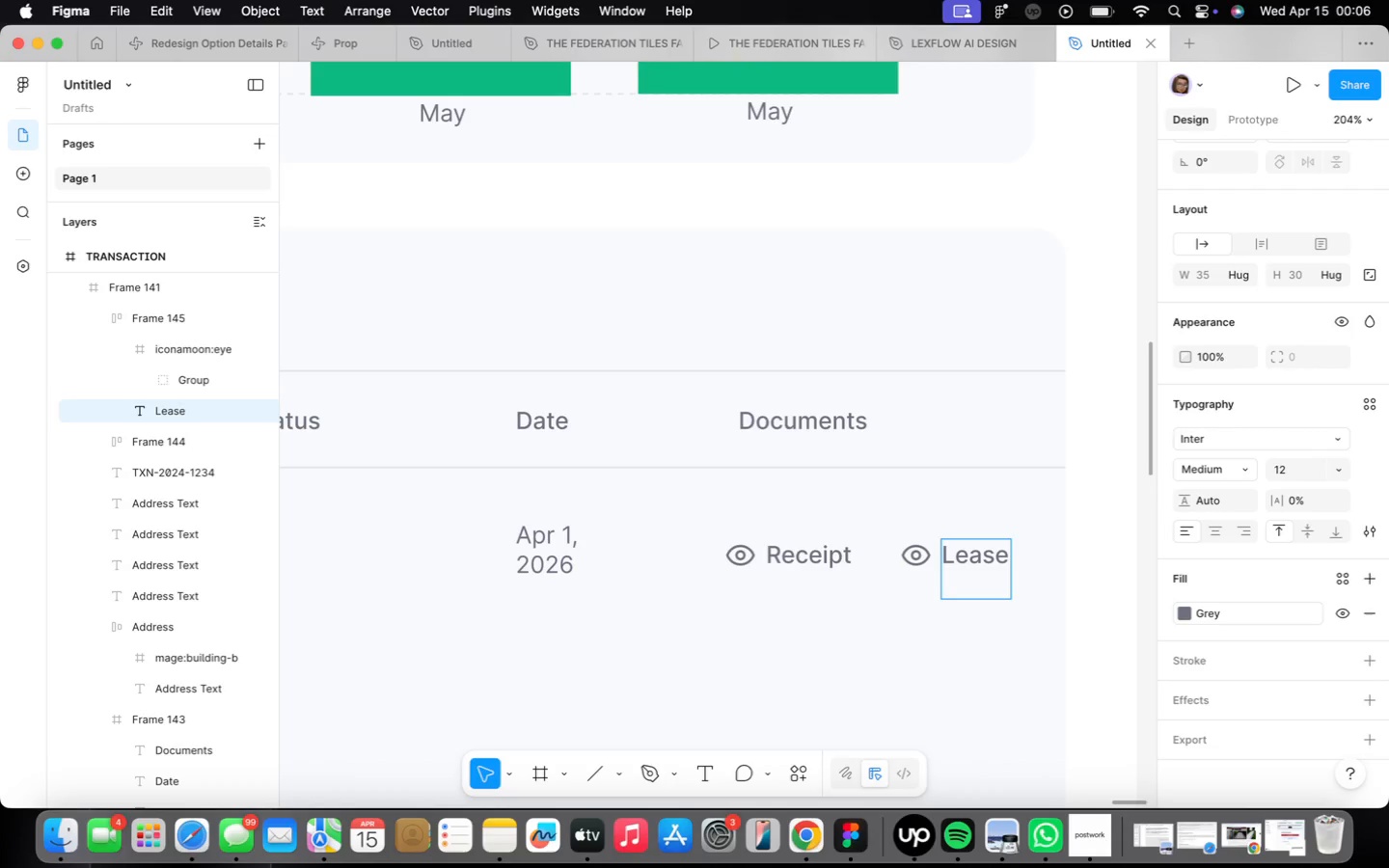 
type(Agreement)
 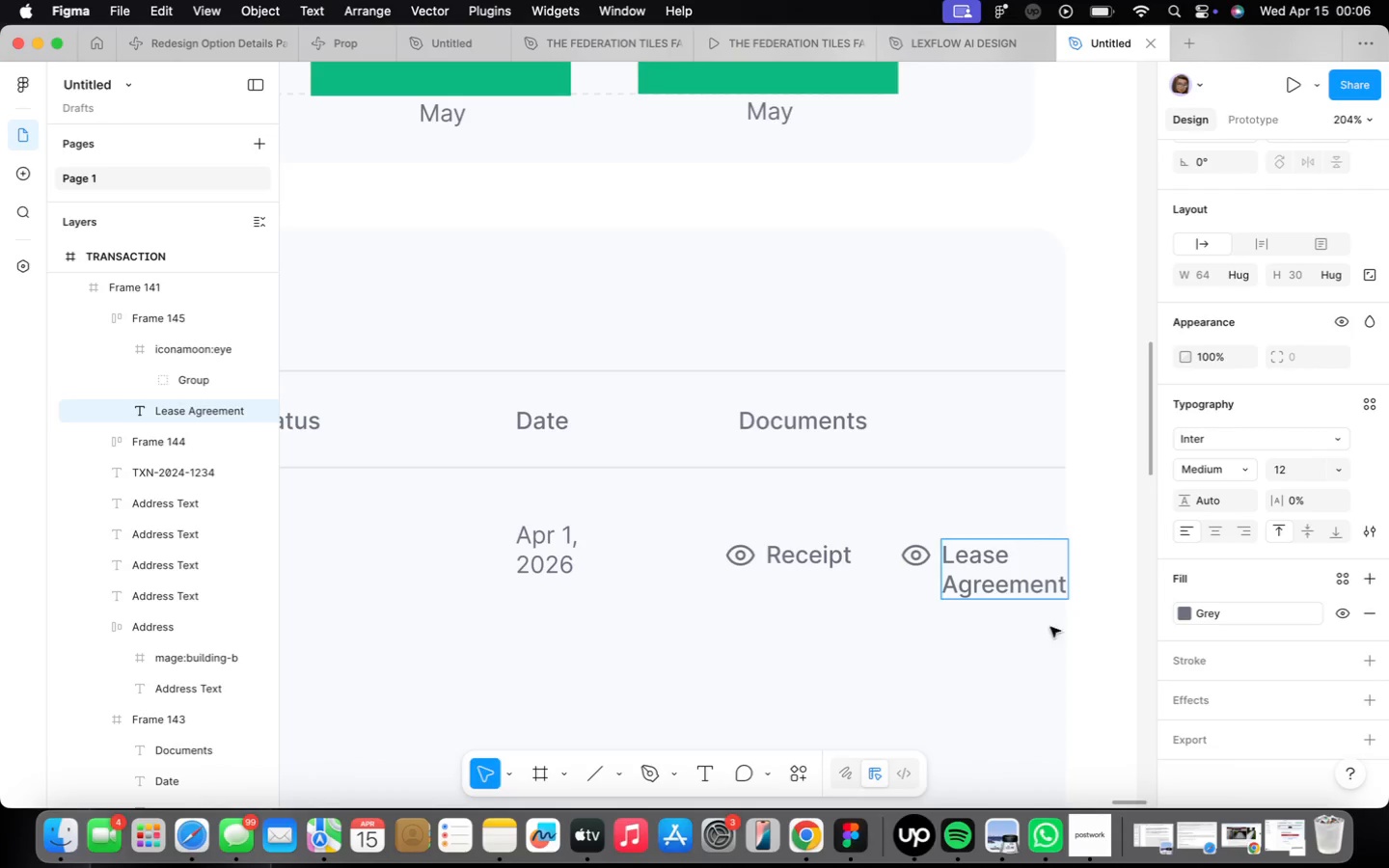 
left_click([955, 688])
 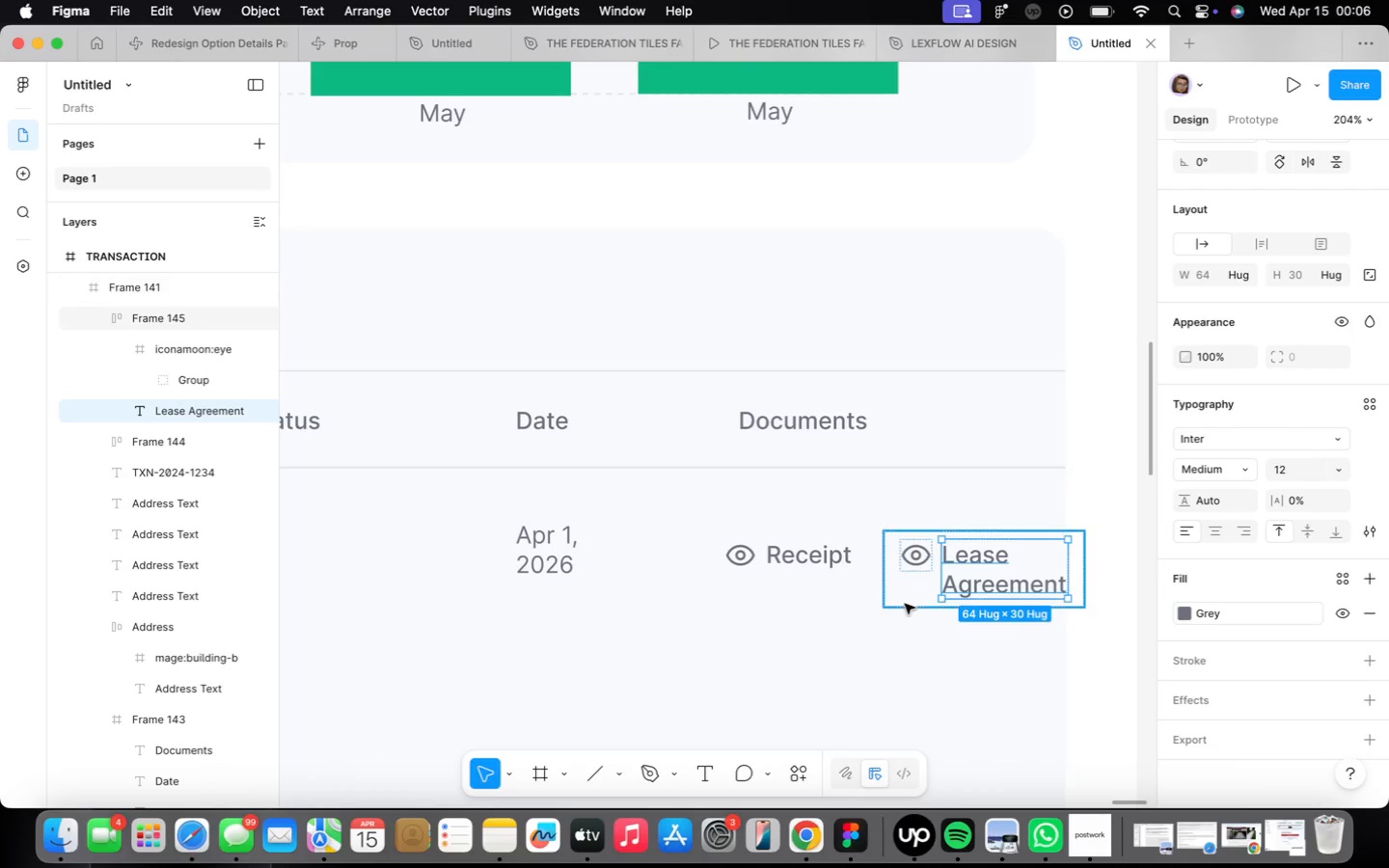 
left_click([906, 600])
 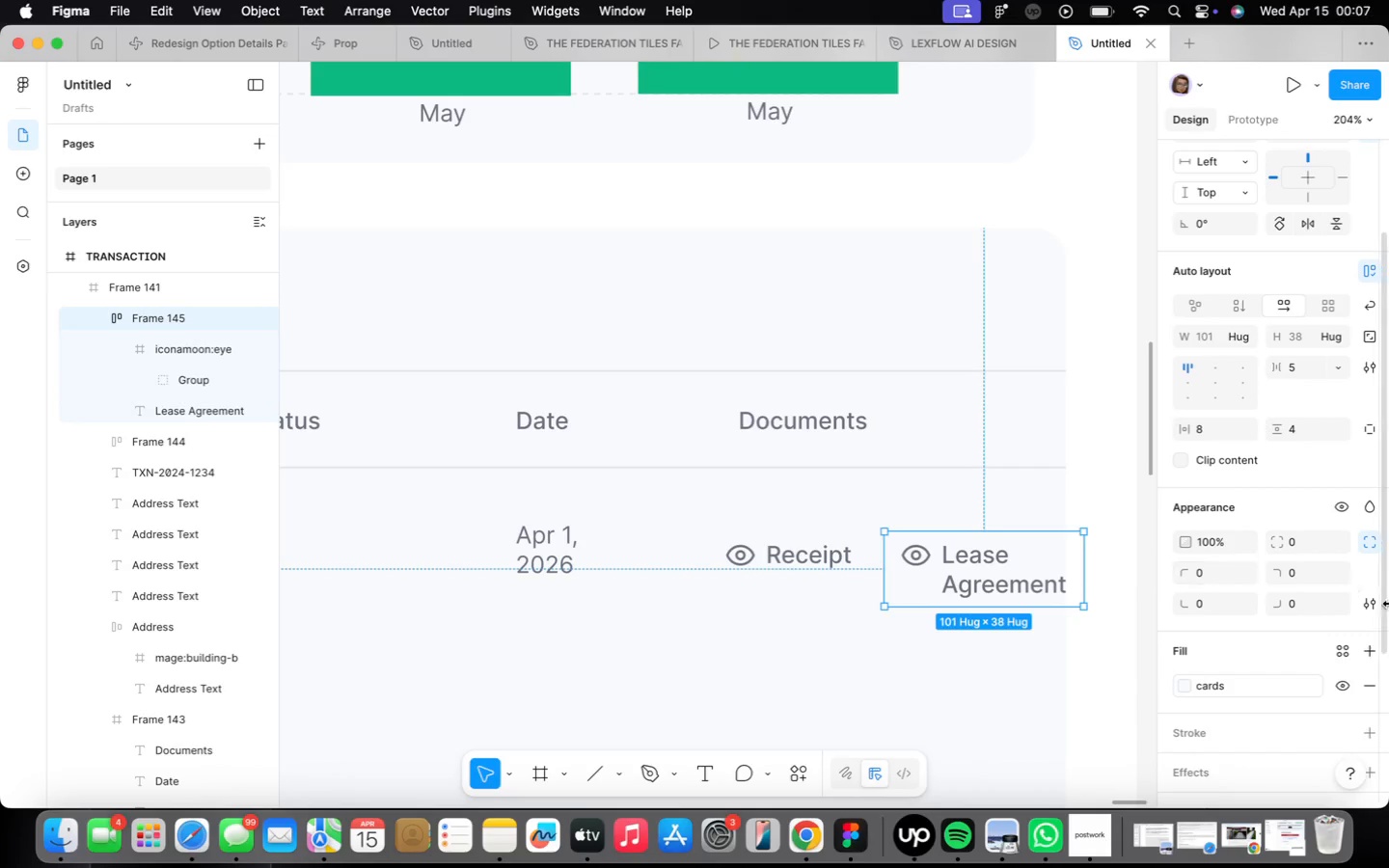 
left_click([1313, 549])
 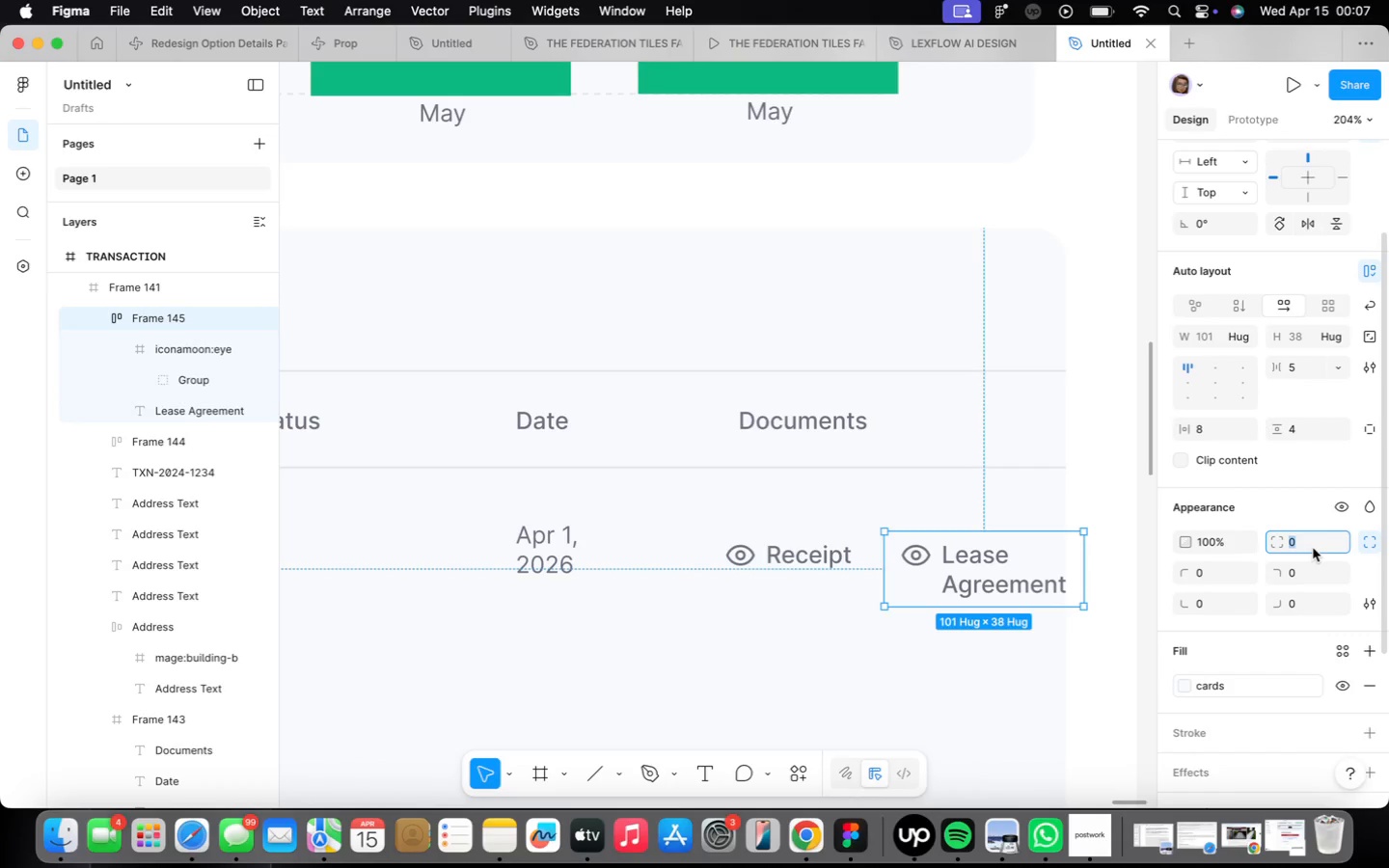 
type(12)
 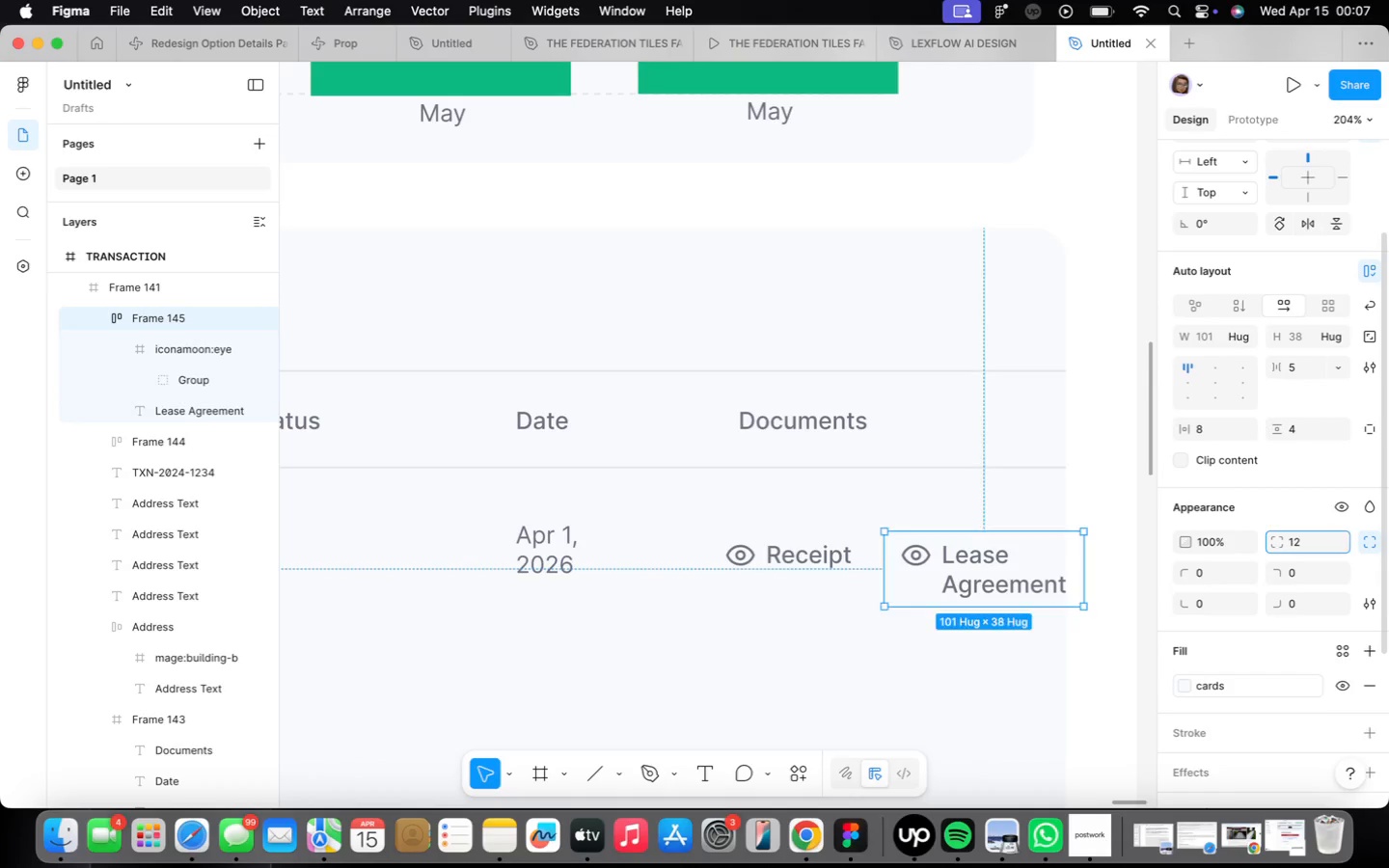 
key(Enter)
 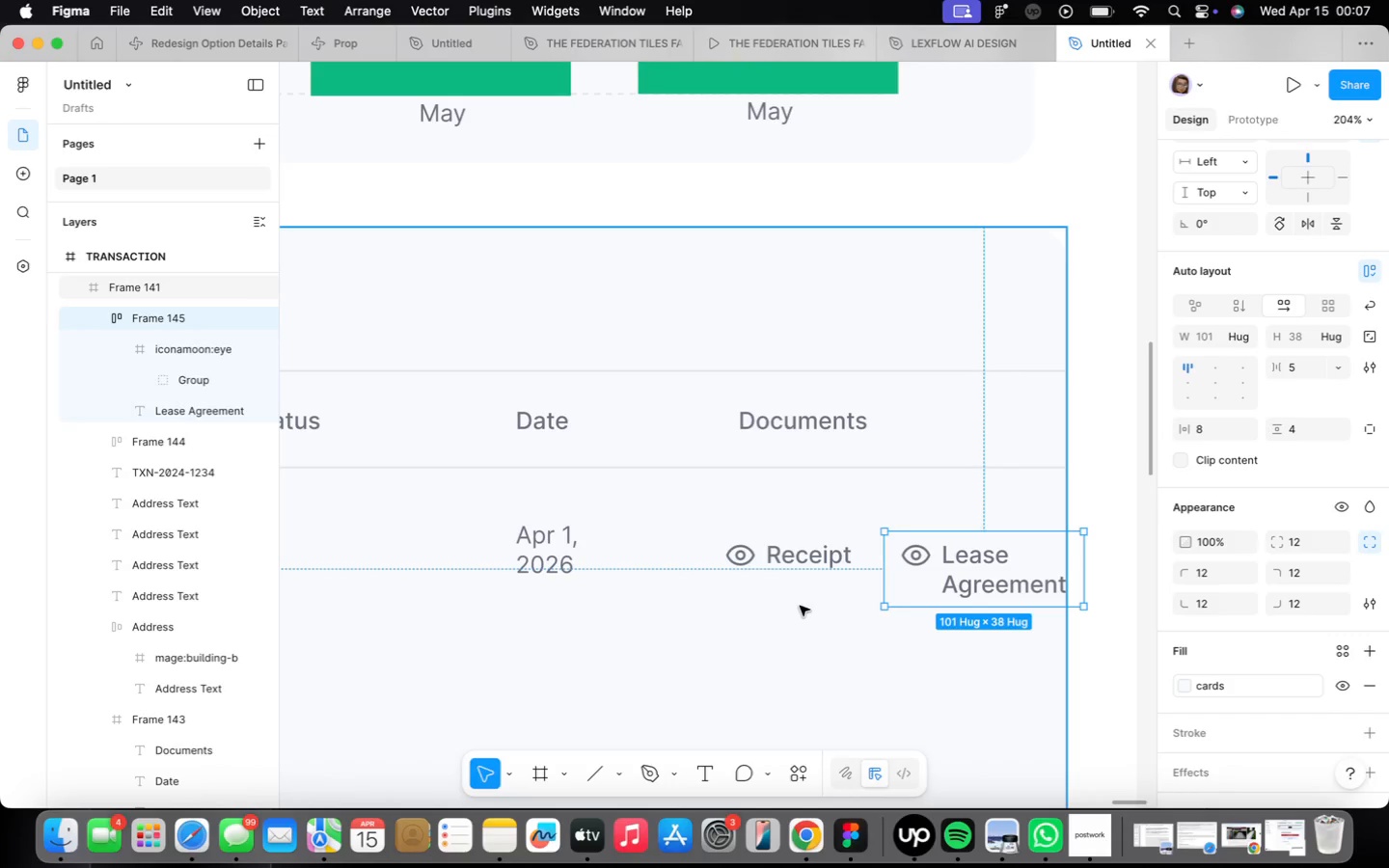 
left_click([792, 567])
 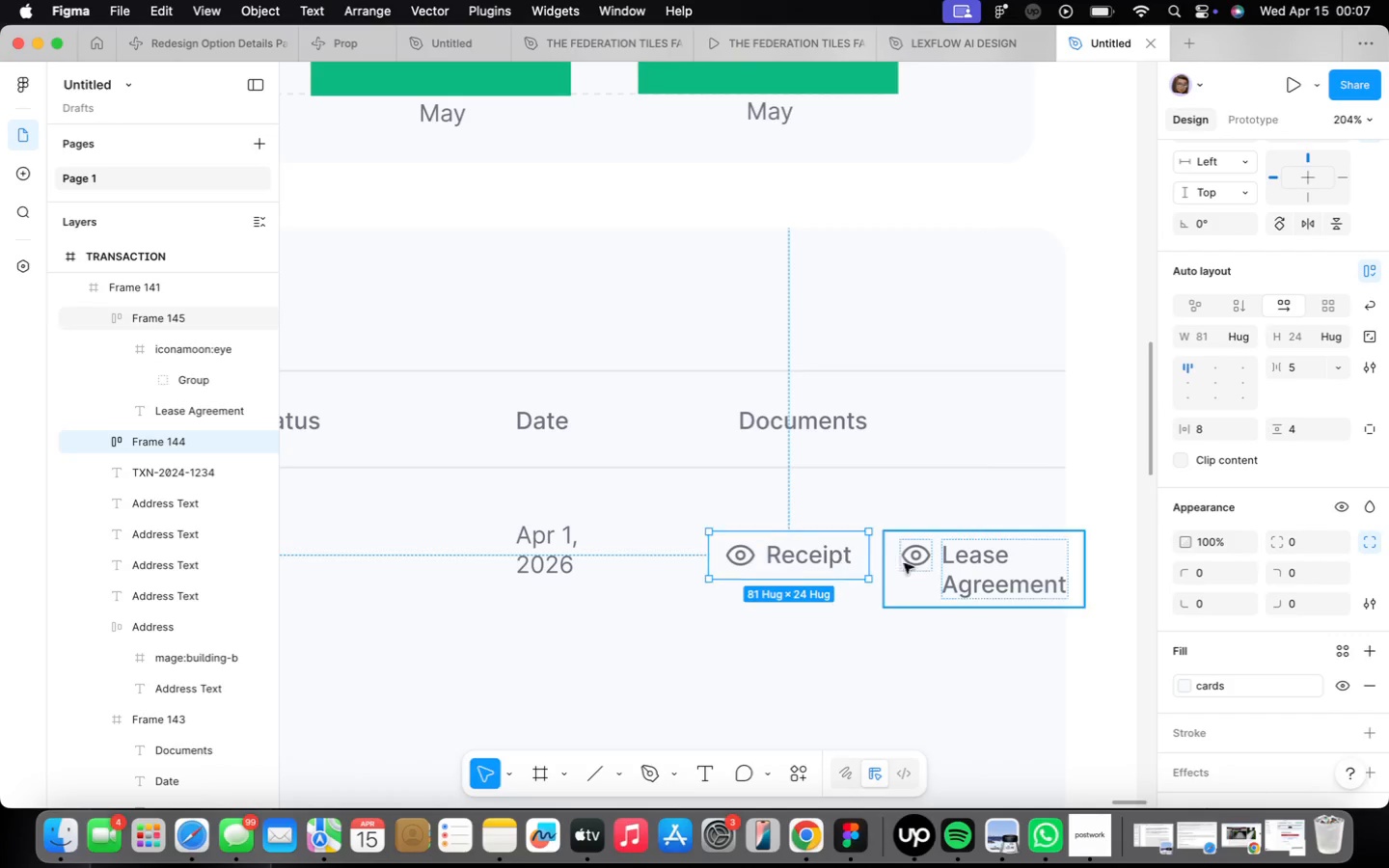 
hold_key(key=ShiftLeft, duration=0.5)
left_click([931, 573])
 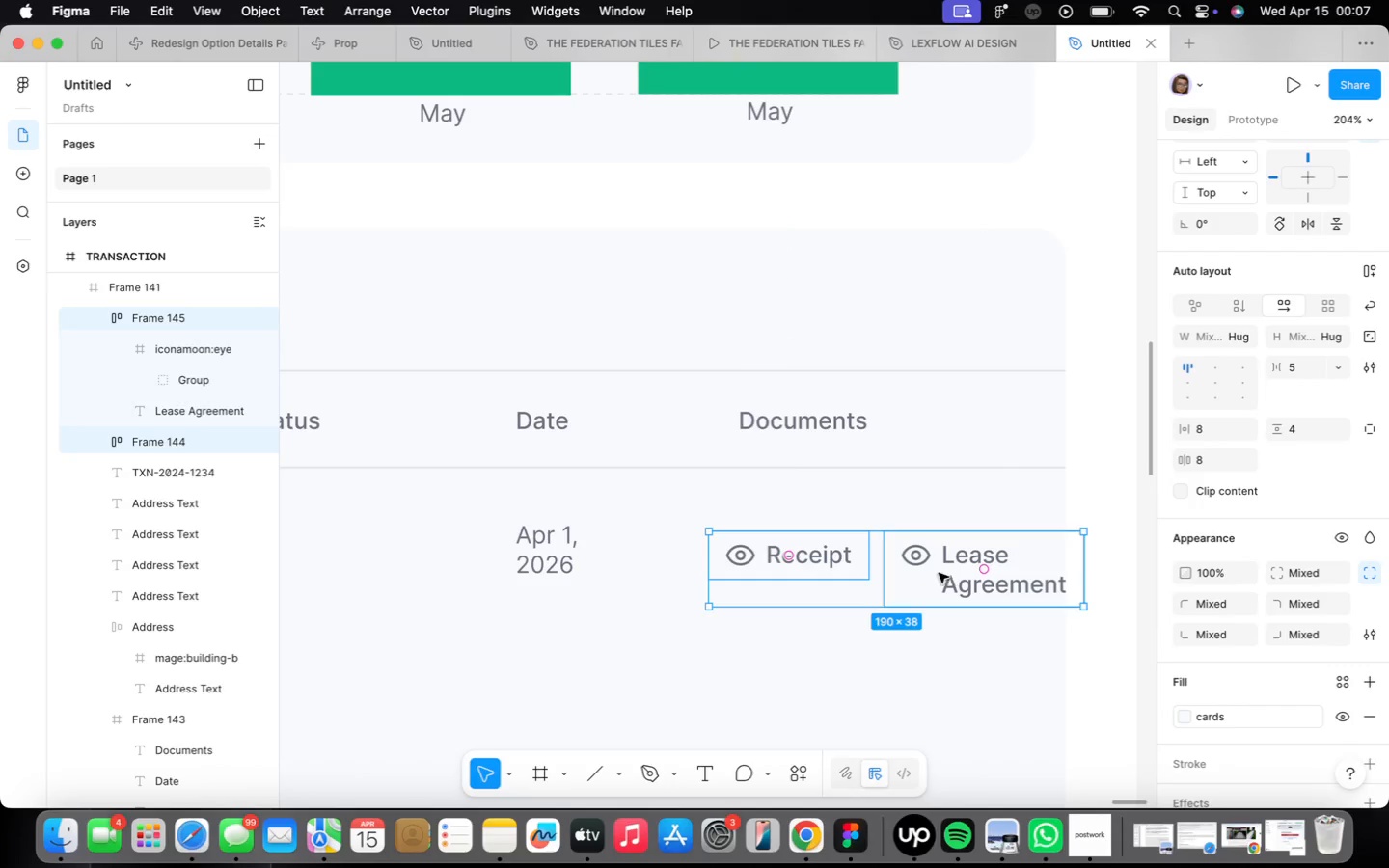 
left_click_drag(start_coordinate=[940, 573], to_coordinate=[897, 566])
 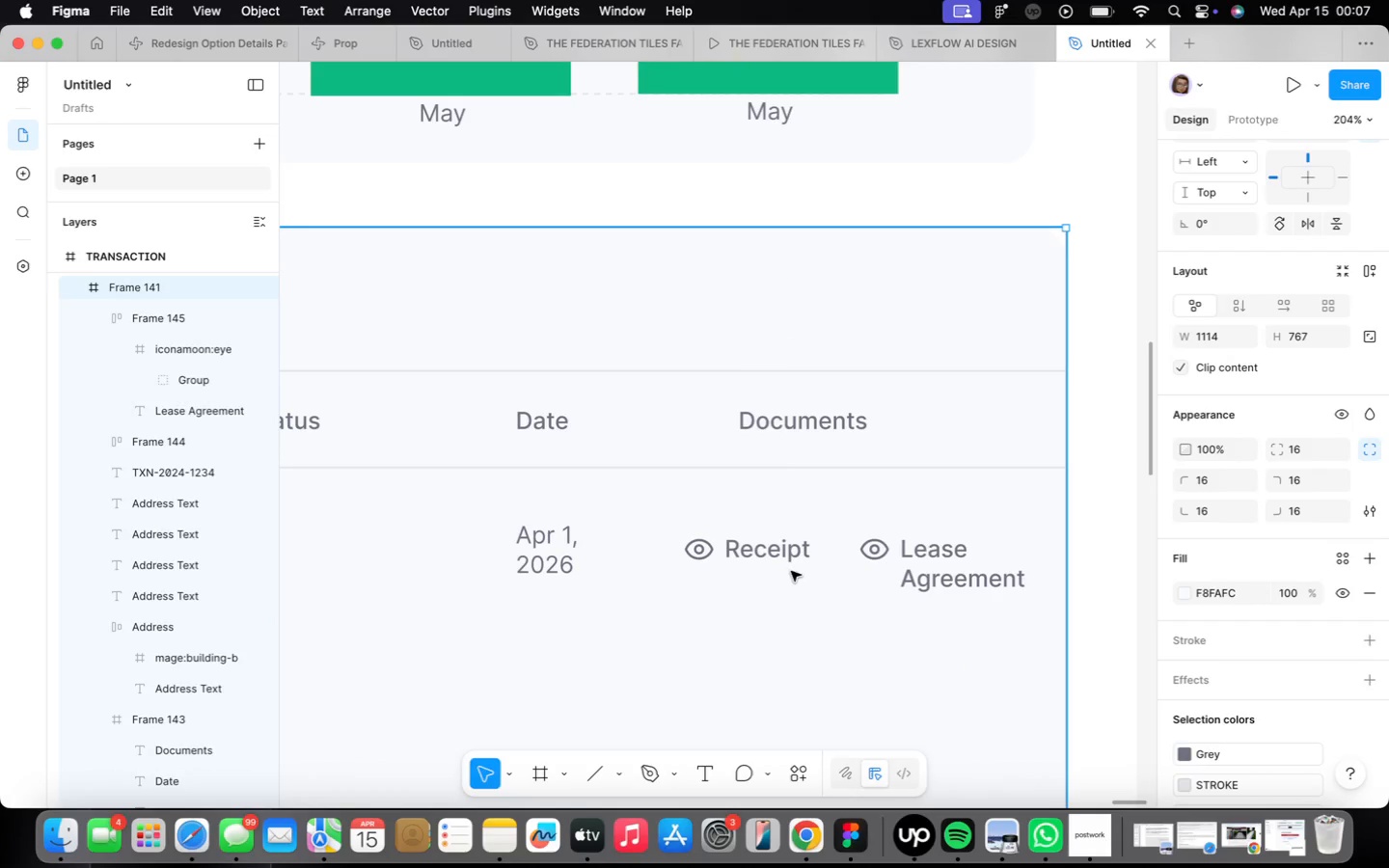 
scroll: coordinate [867, 592], scroll_direction: down, amount: 2.0
 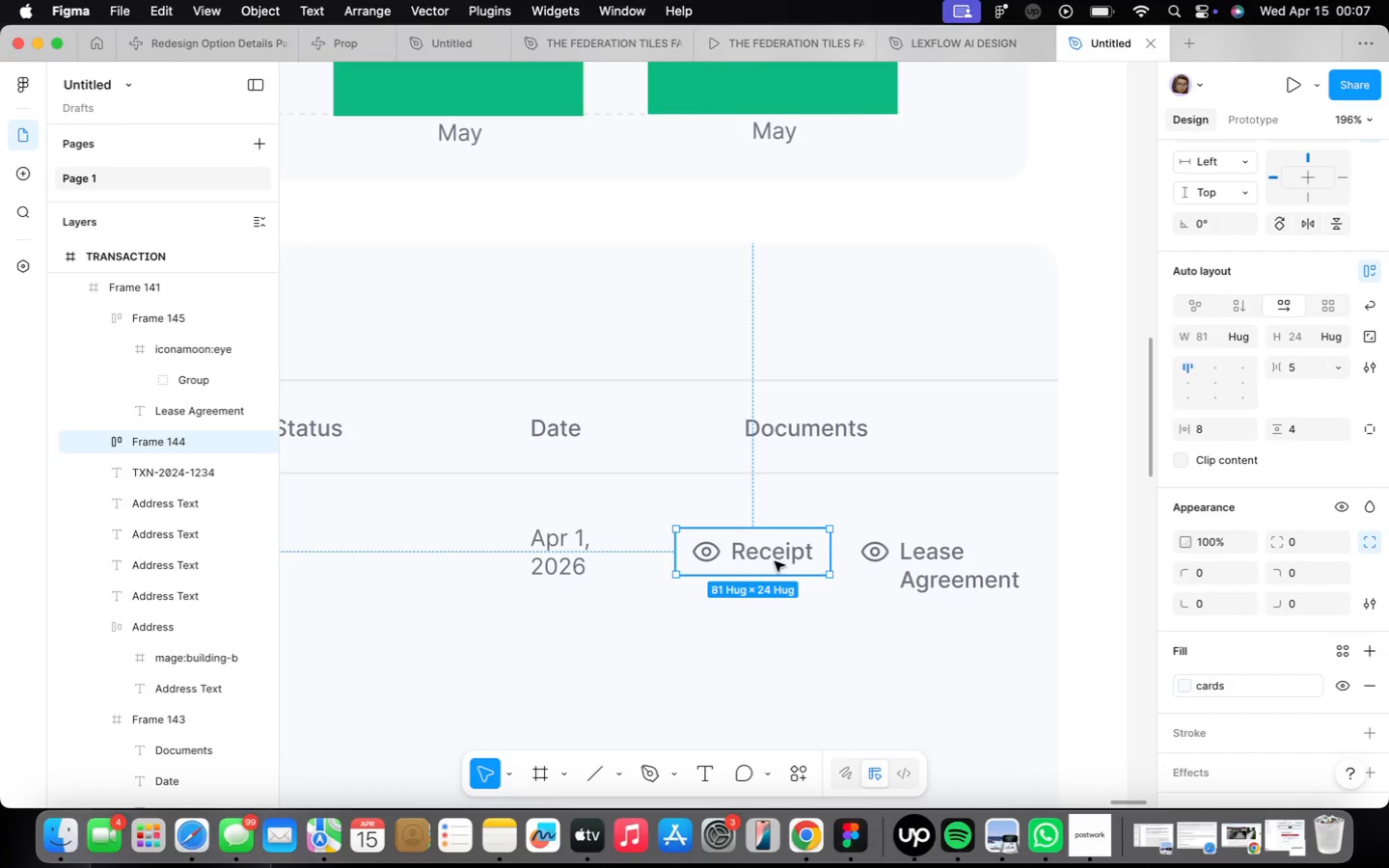 
left_click_drag(start_coordinate=[774, 554], to_coordinate=[777, 563])
 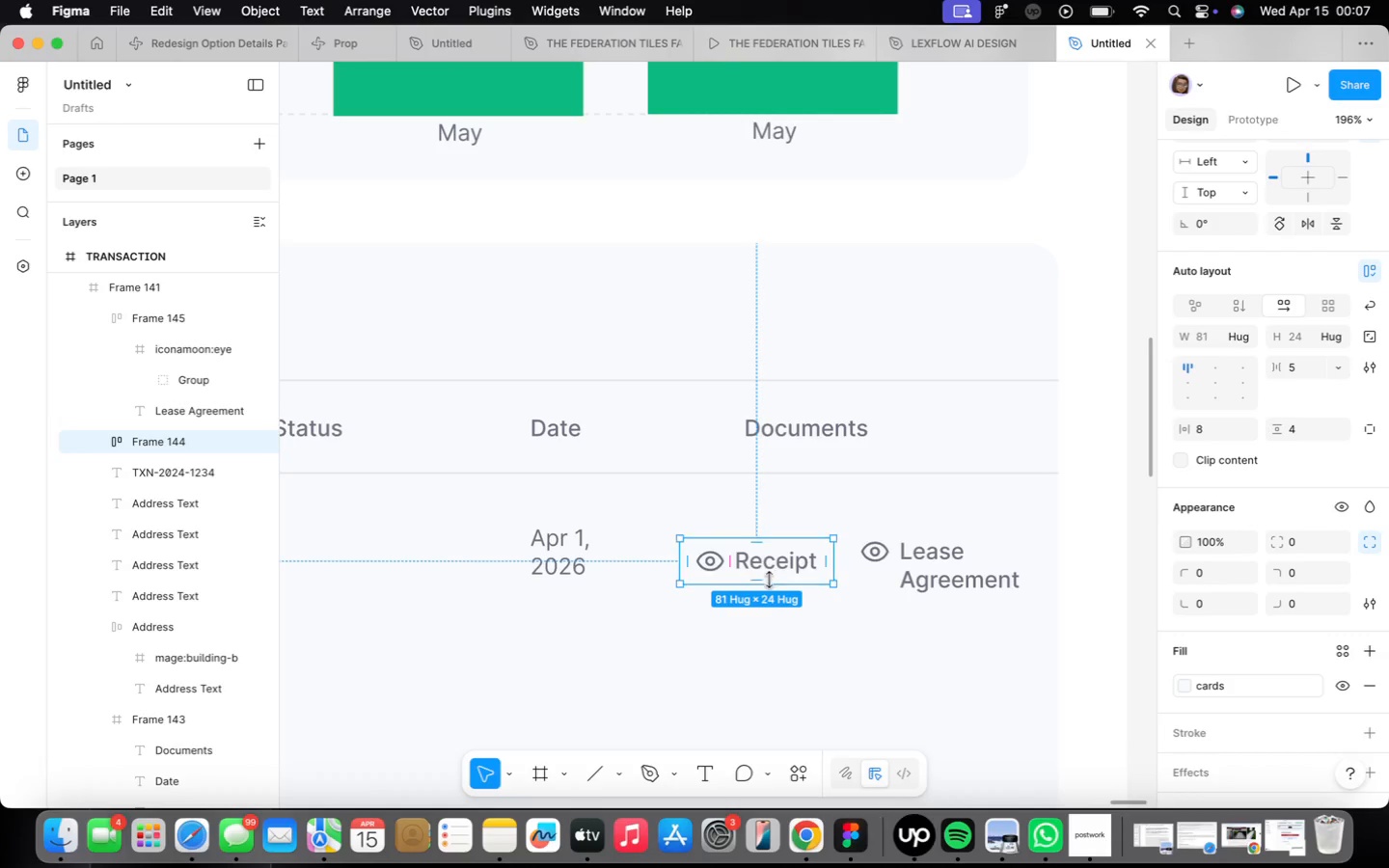 
scroll: coordinate [773, 576], scroll_direction: down, amount: 9.0
 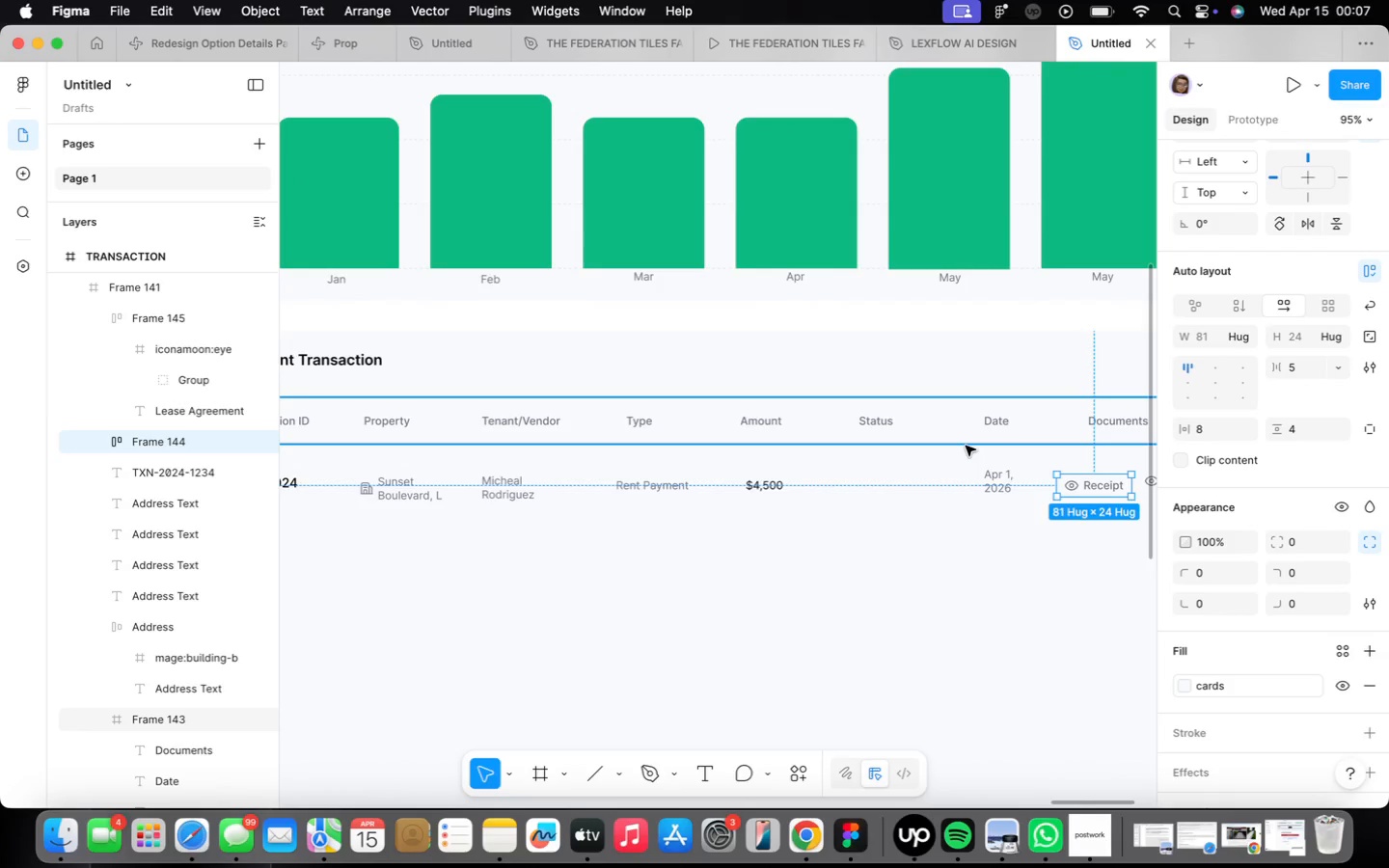 
wait(11.22)
 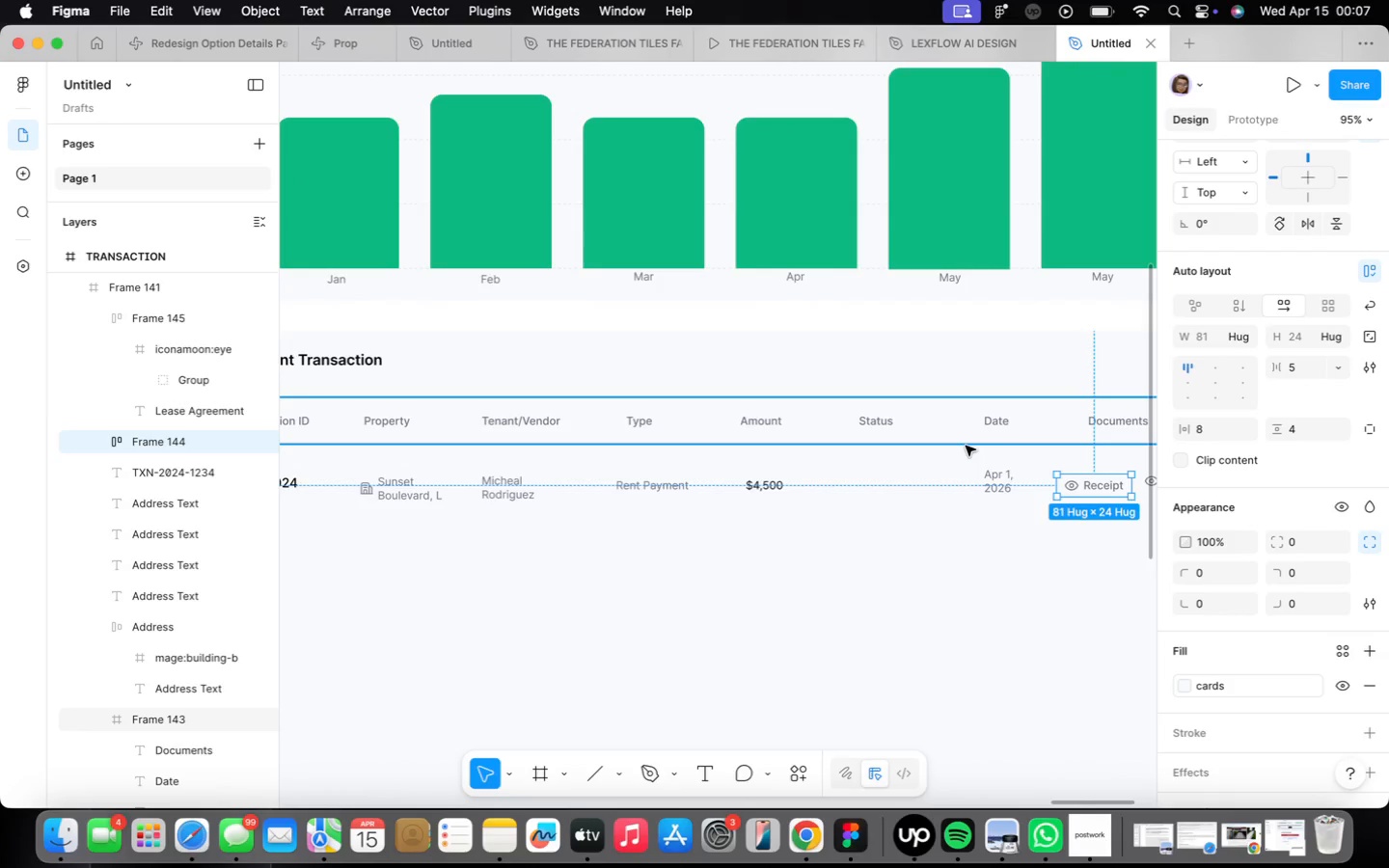 
scroll: coordinate [744, 432], scroll_direction: down, amount: 28.0
 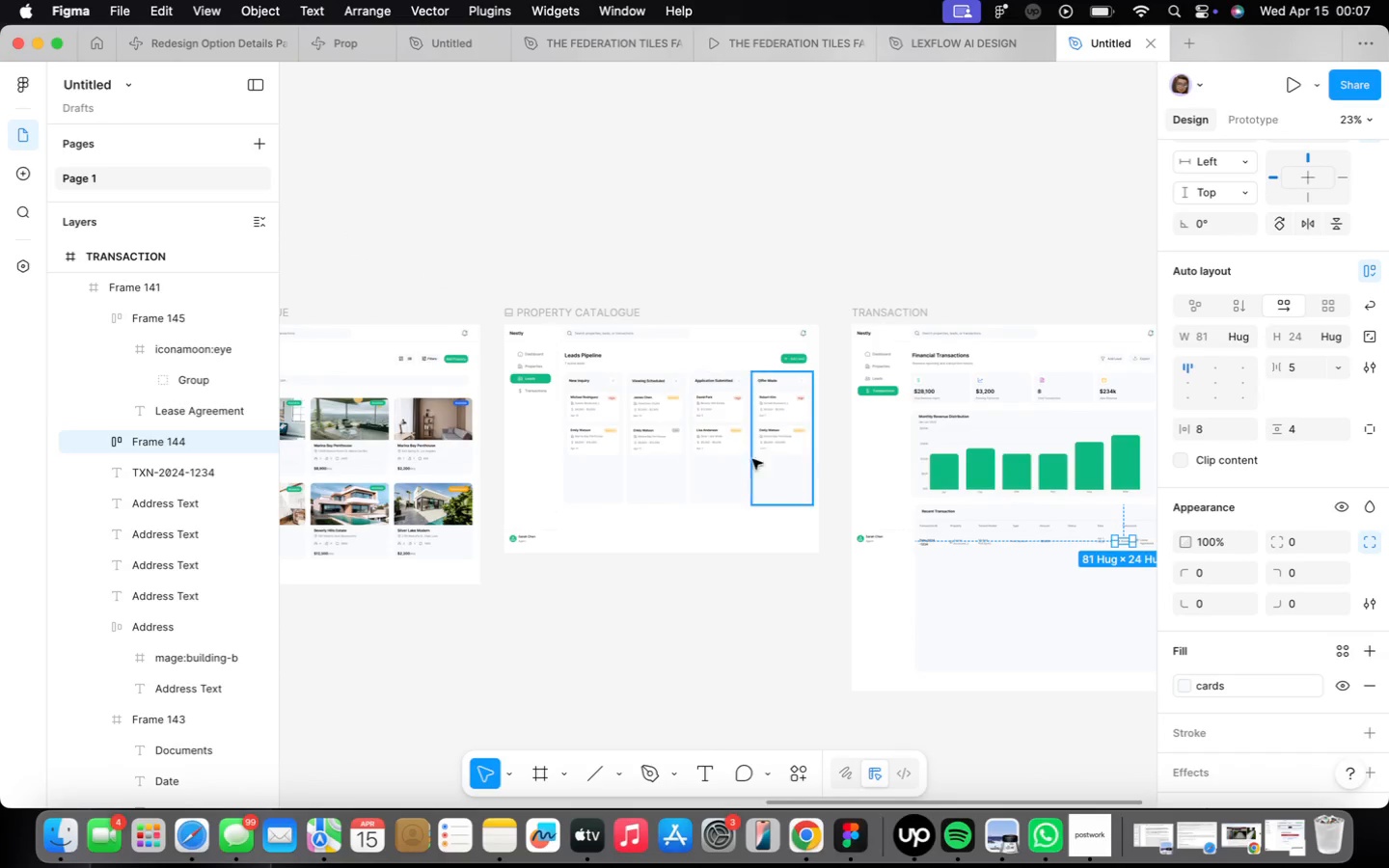 
scroll: coordinate [747, 440], scroll_direction: up, amount: 28.0
 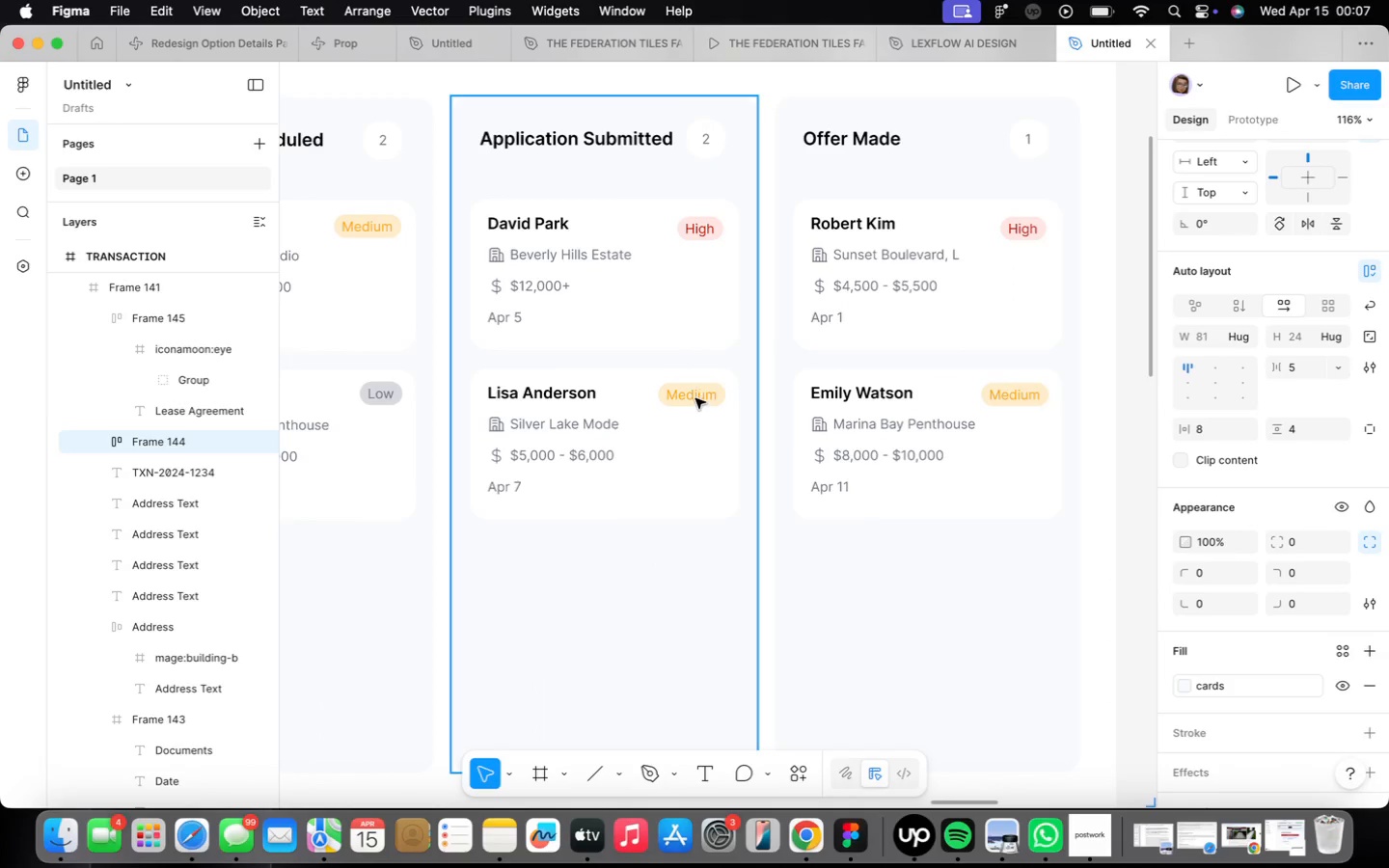 
double_click([695, 398])
 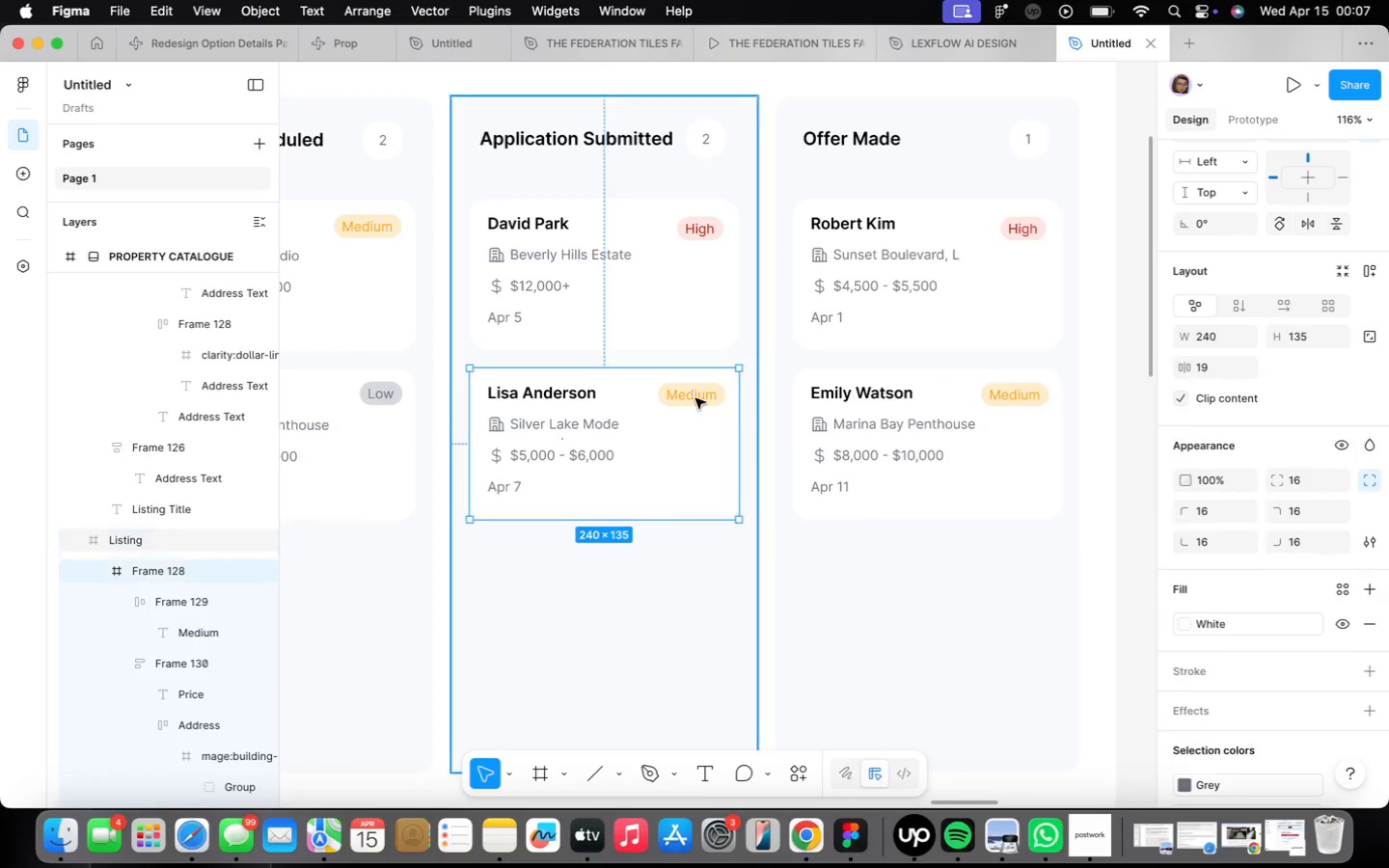 
triple_click([695, 398])
 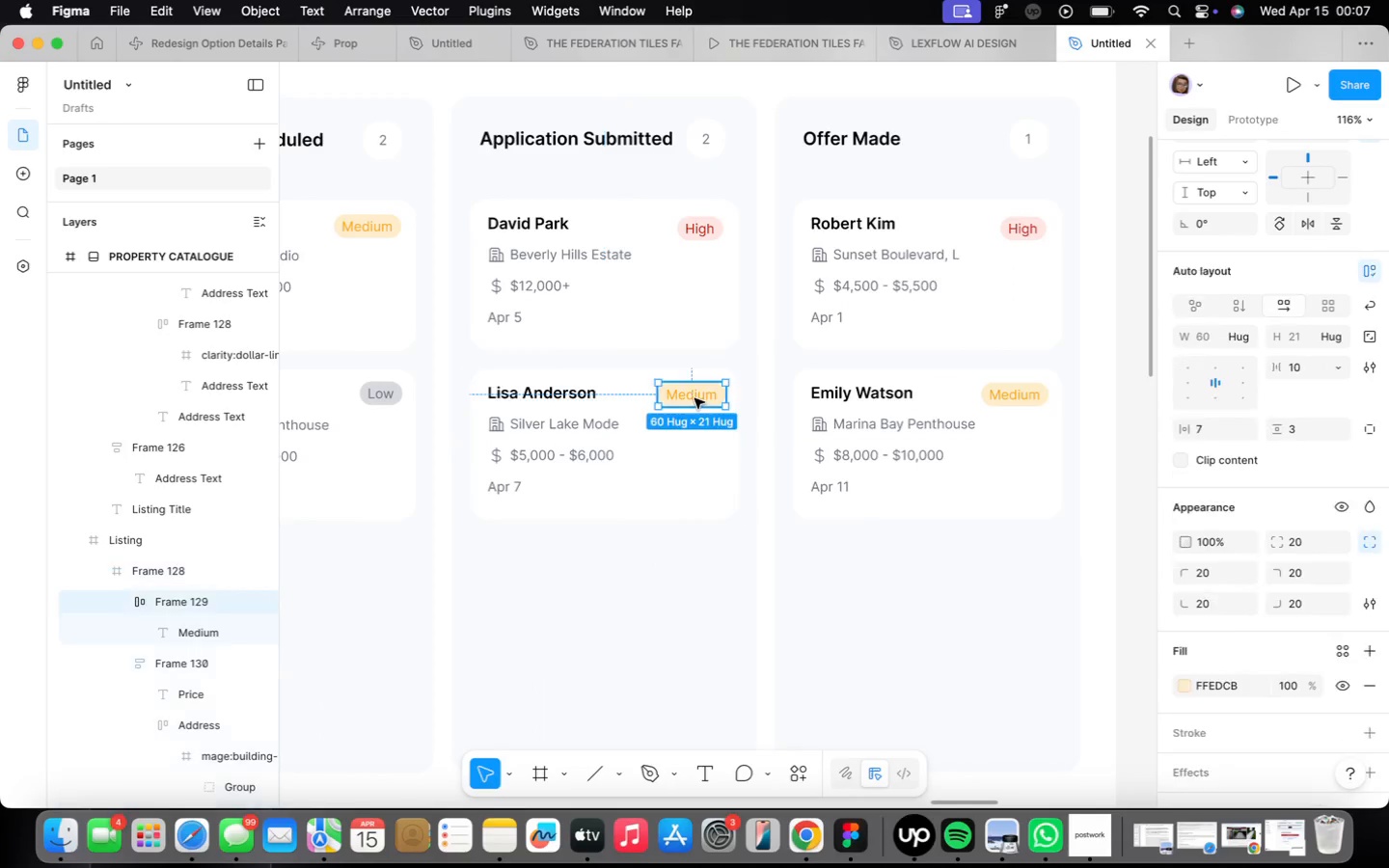 
triple_click([694, 398])
 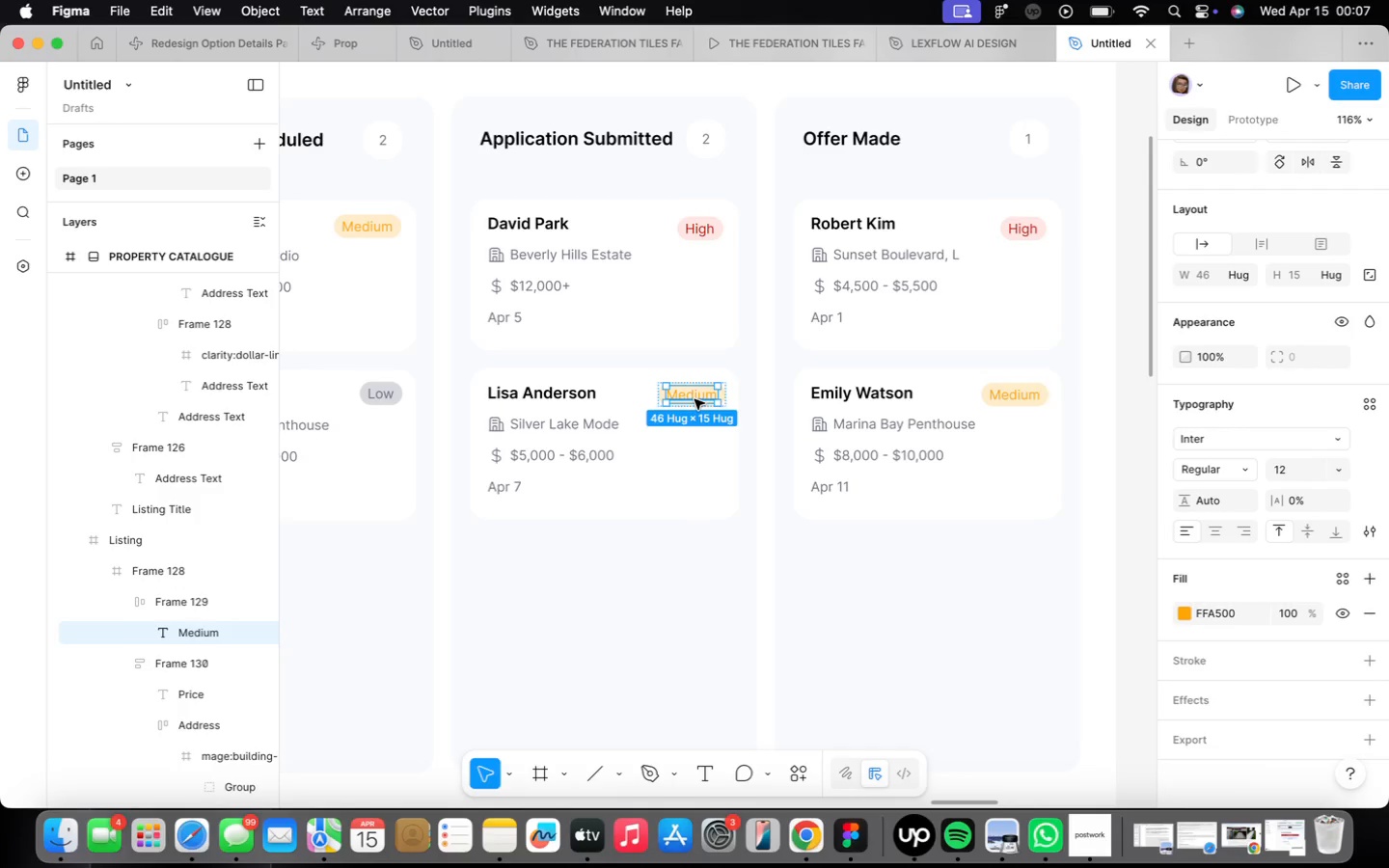 
key(Meta+CommandLeft)
 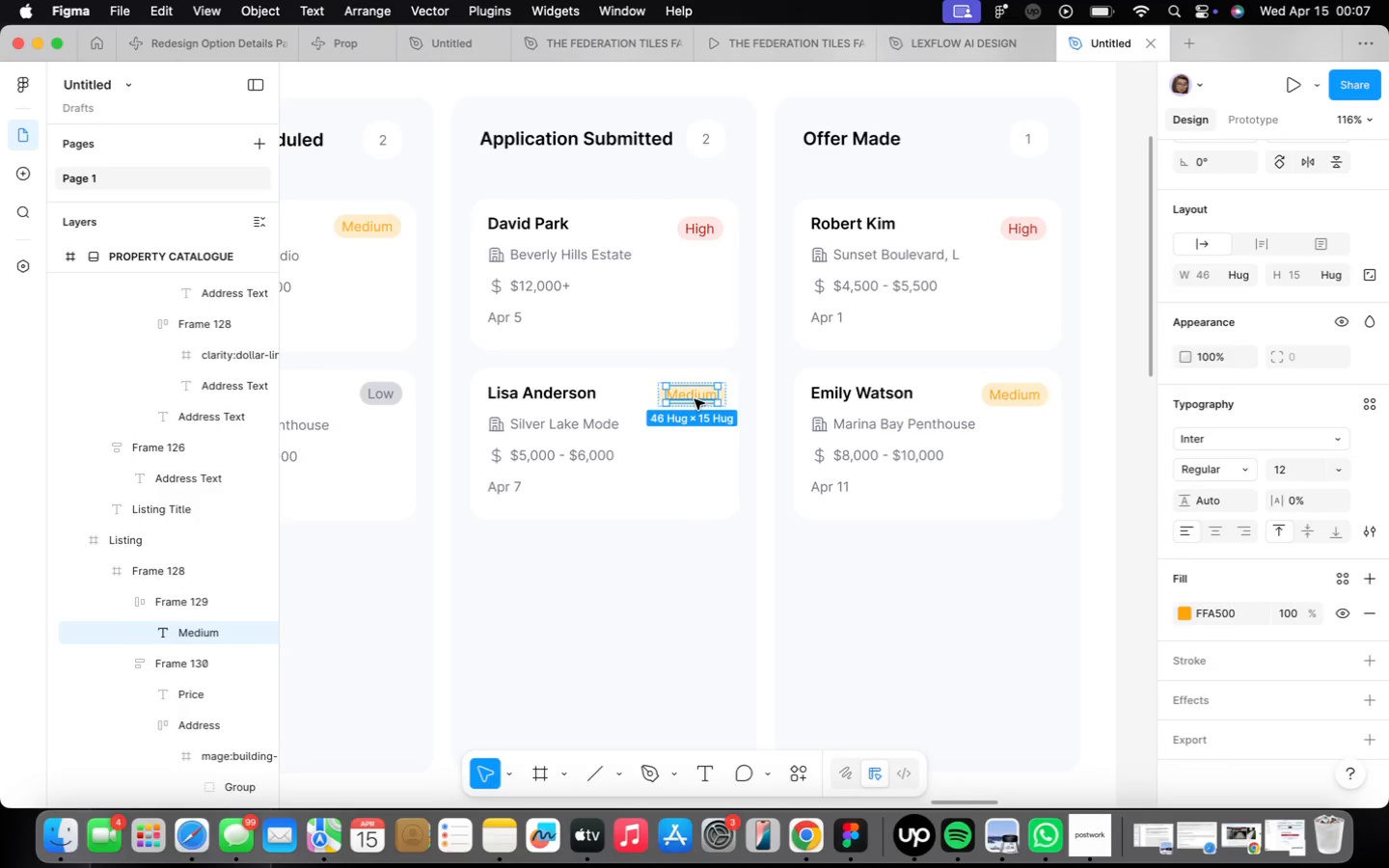 
key(Meta+Z)
 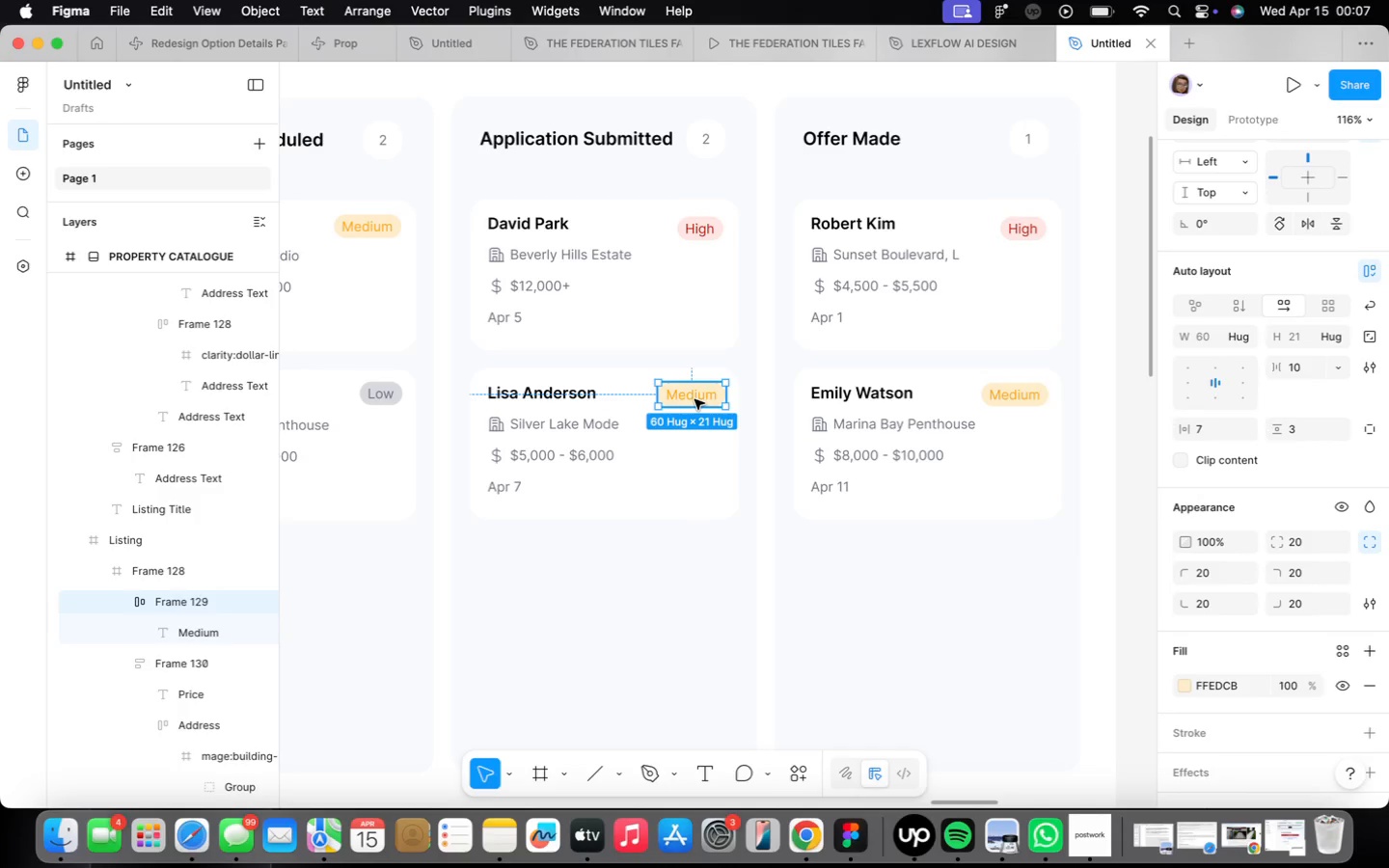 
right_click([694, 399])
 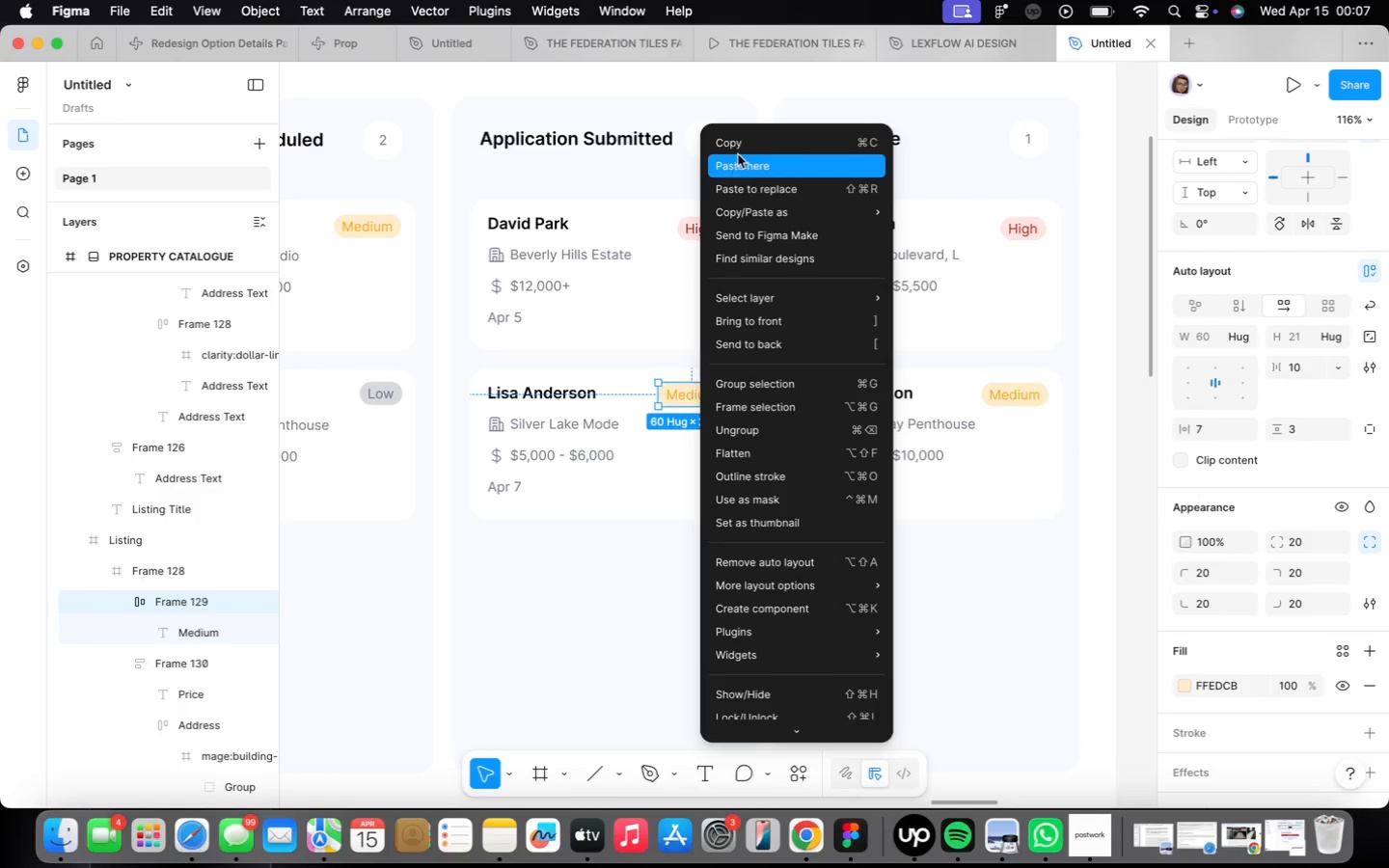 
double_click([738, 154])
 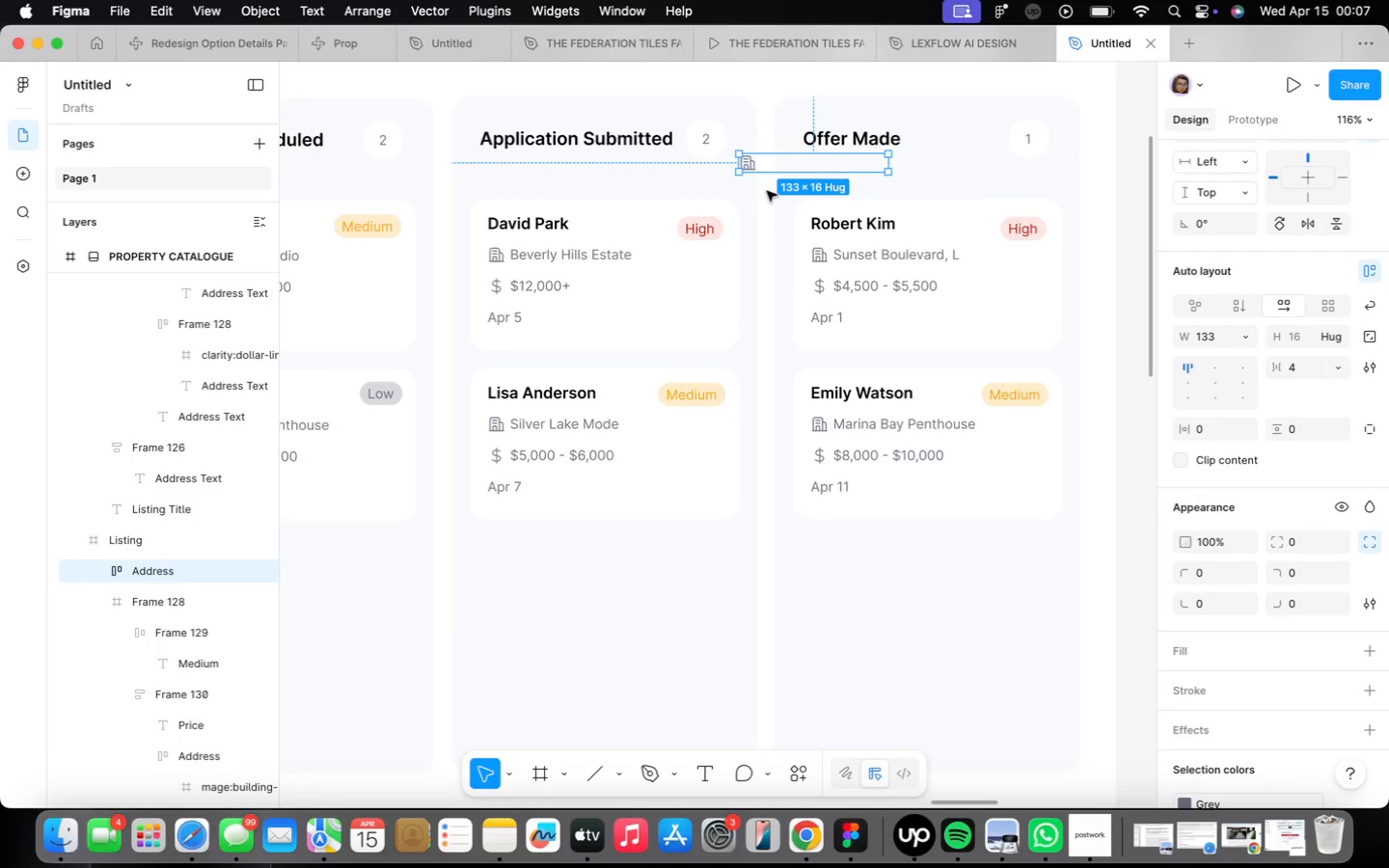 
key(Backspace)
 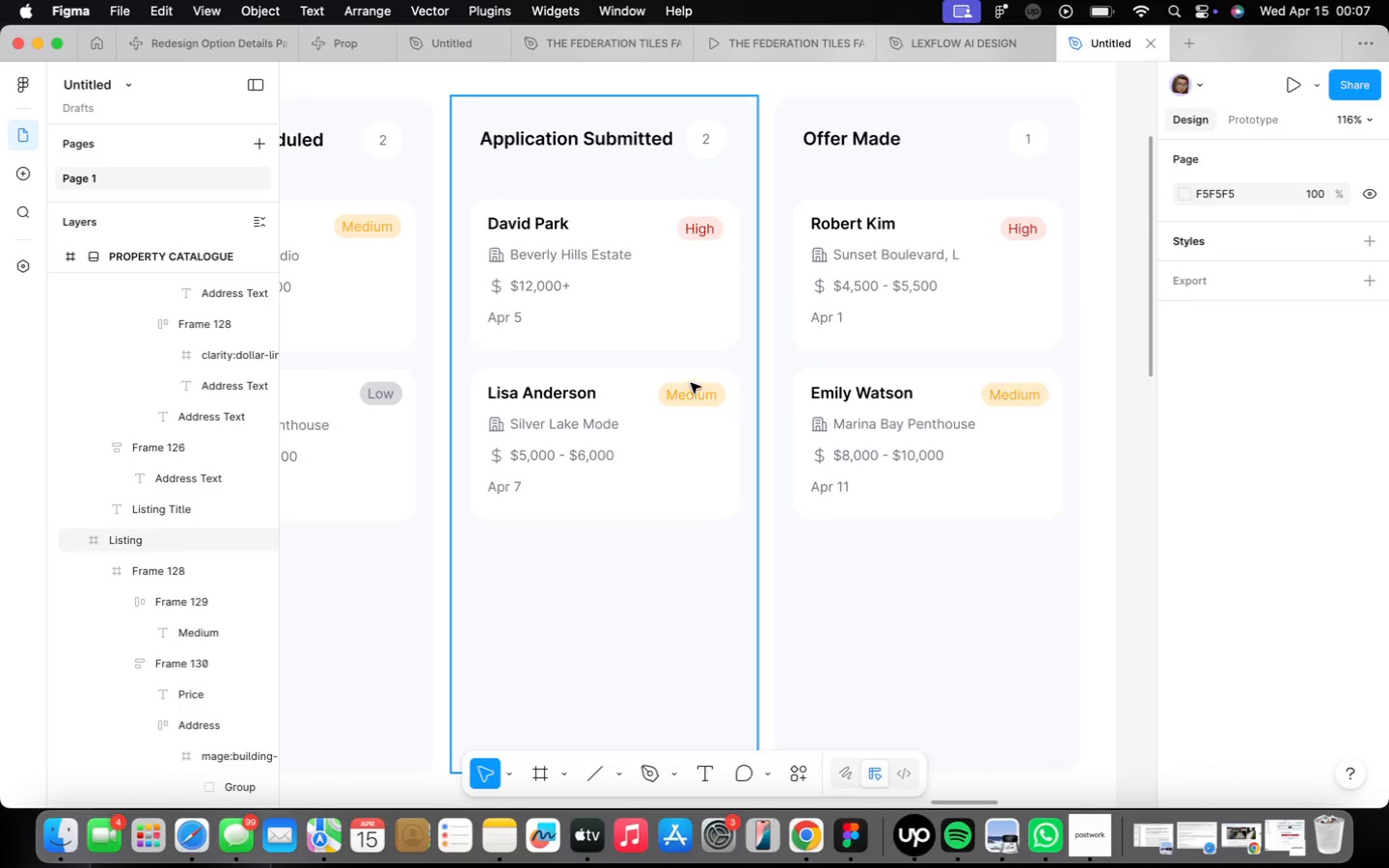 
double_click([693, 409])
 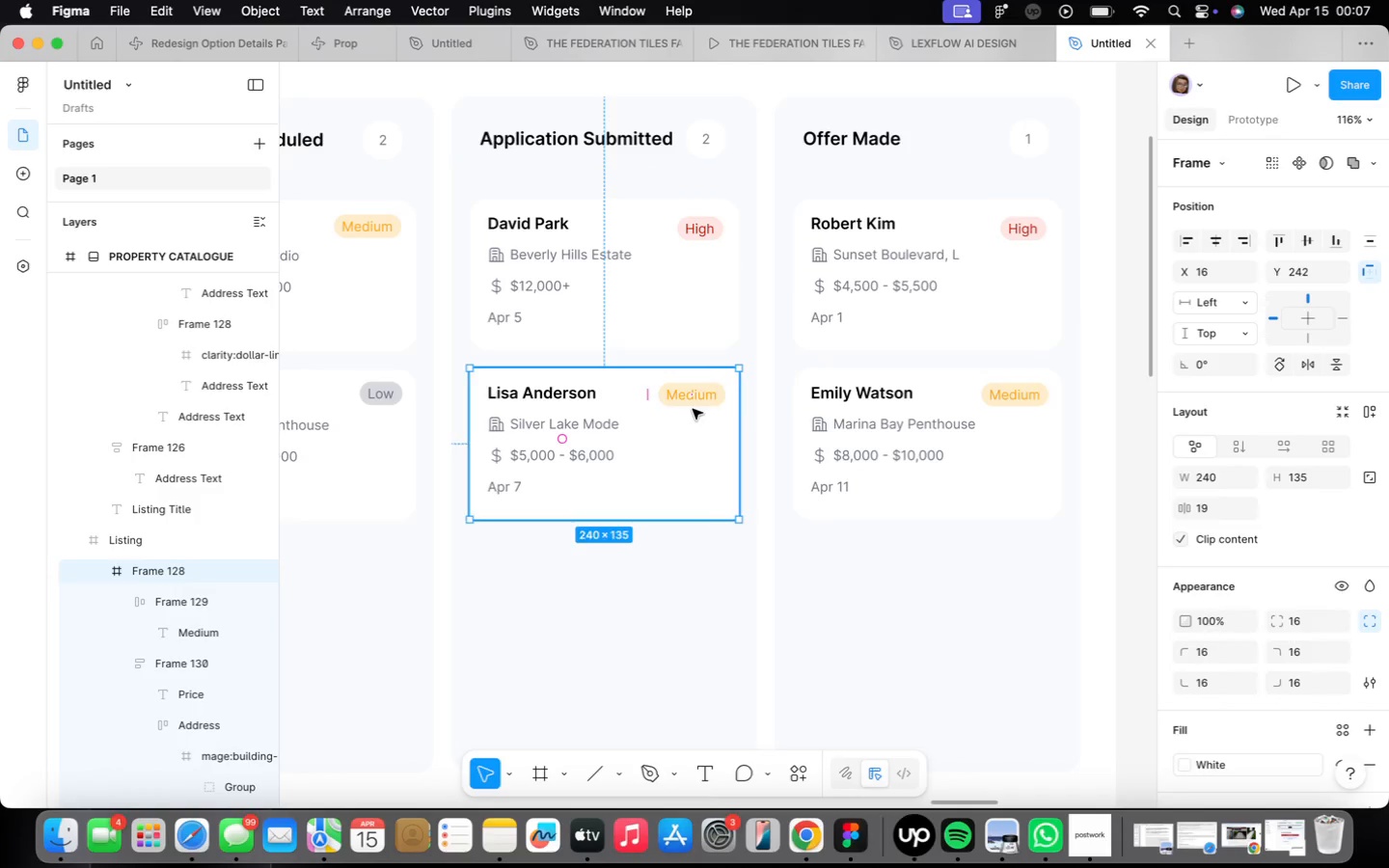 
triple_click([693, 409])
 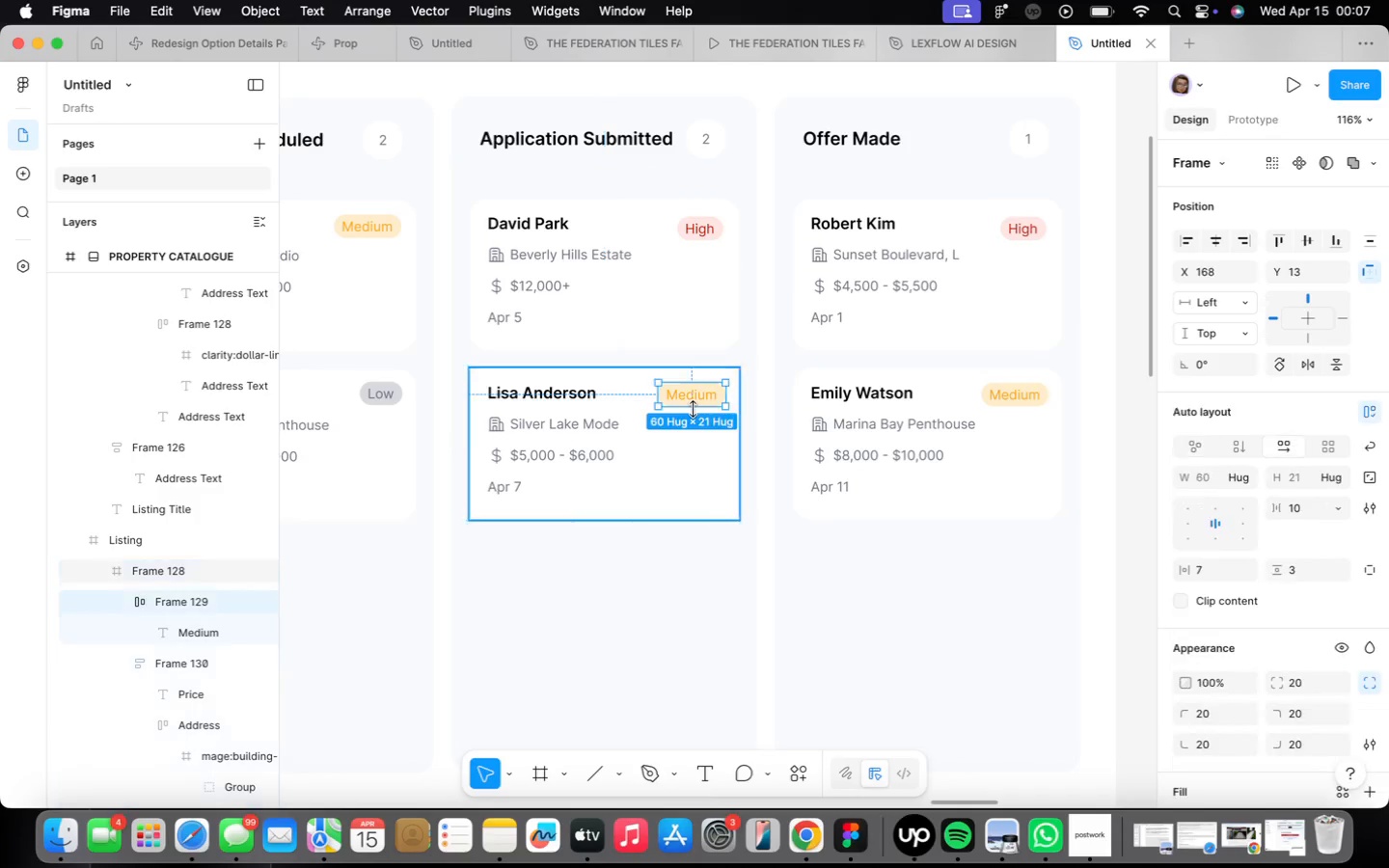 
triple_click([693, 409])
 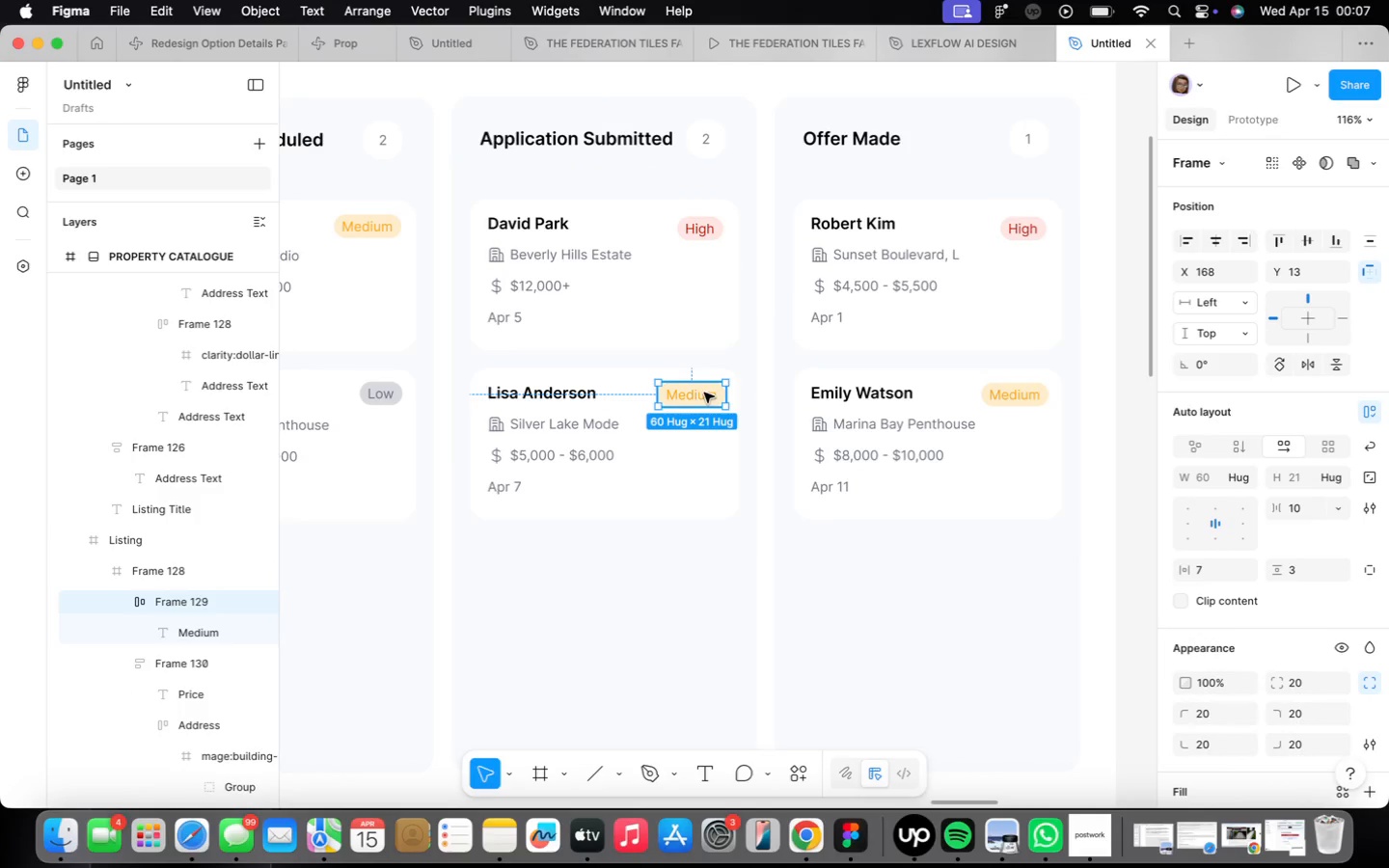 
right_click([703, 393])
 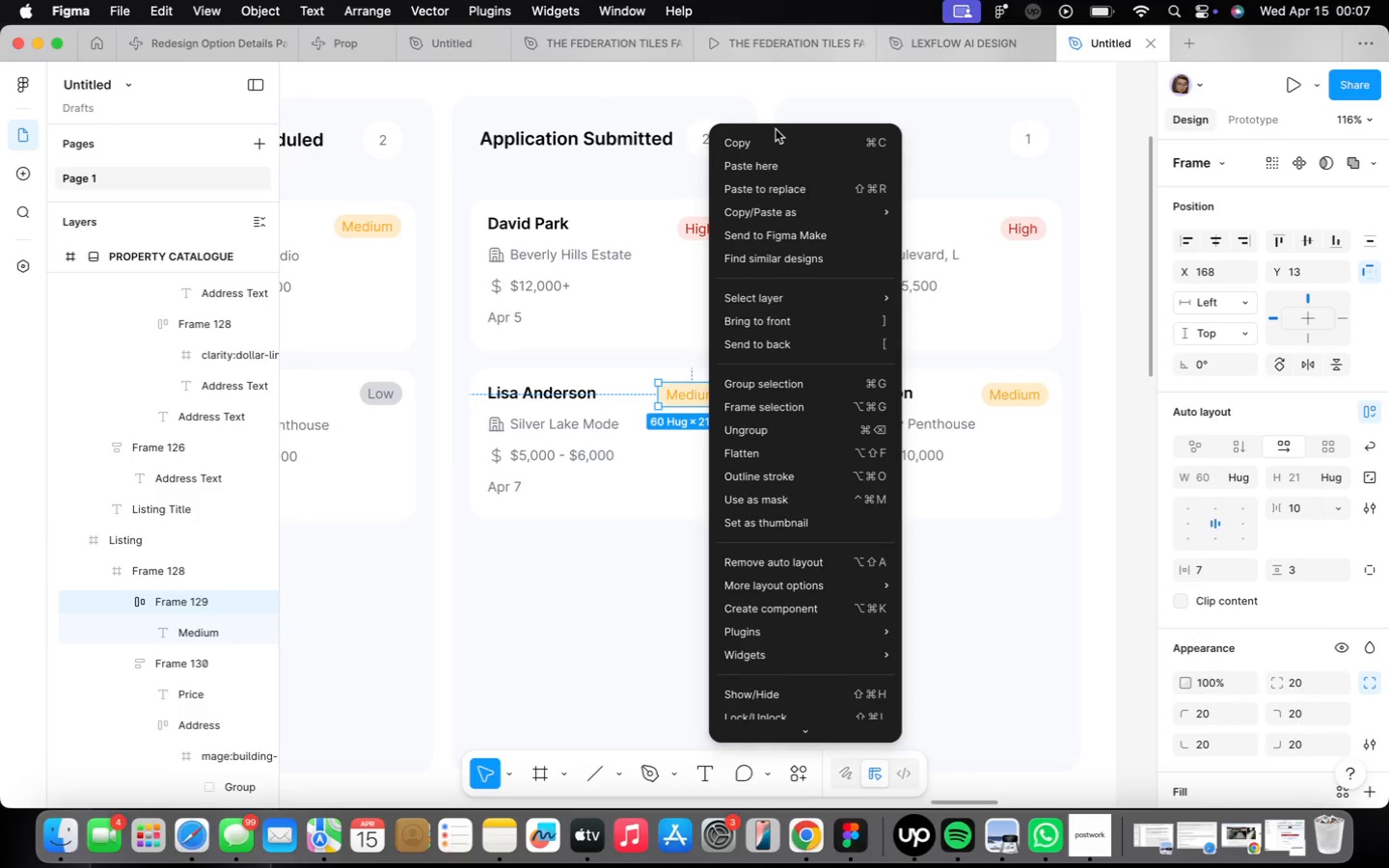 
left_click([780, 136])
 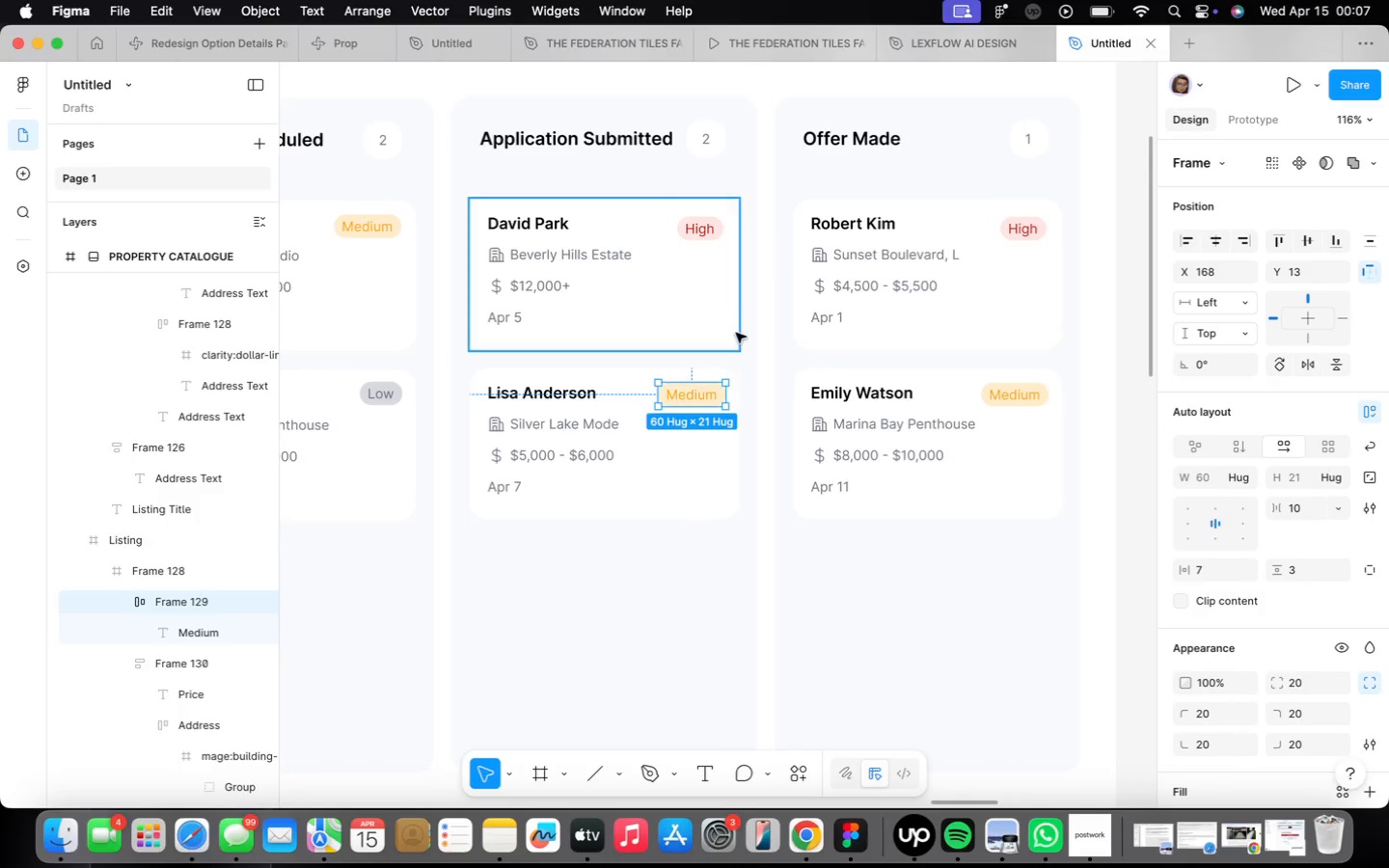 
scroll: coordinate [656, 462], scroll_direction: down, amount: 25.0
 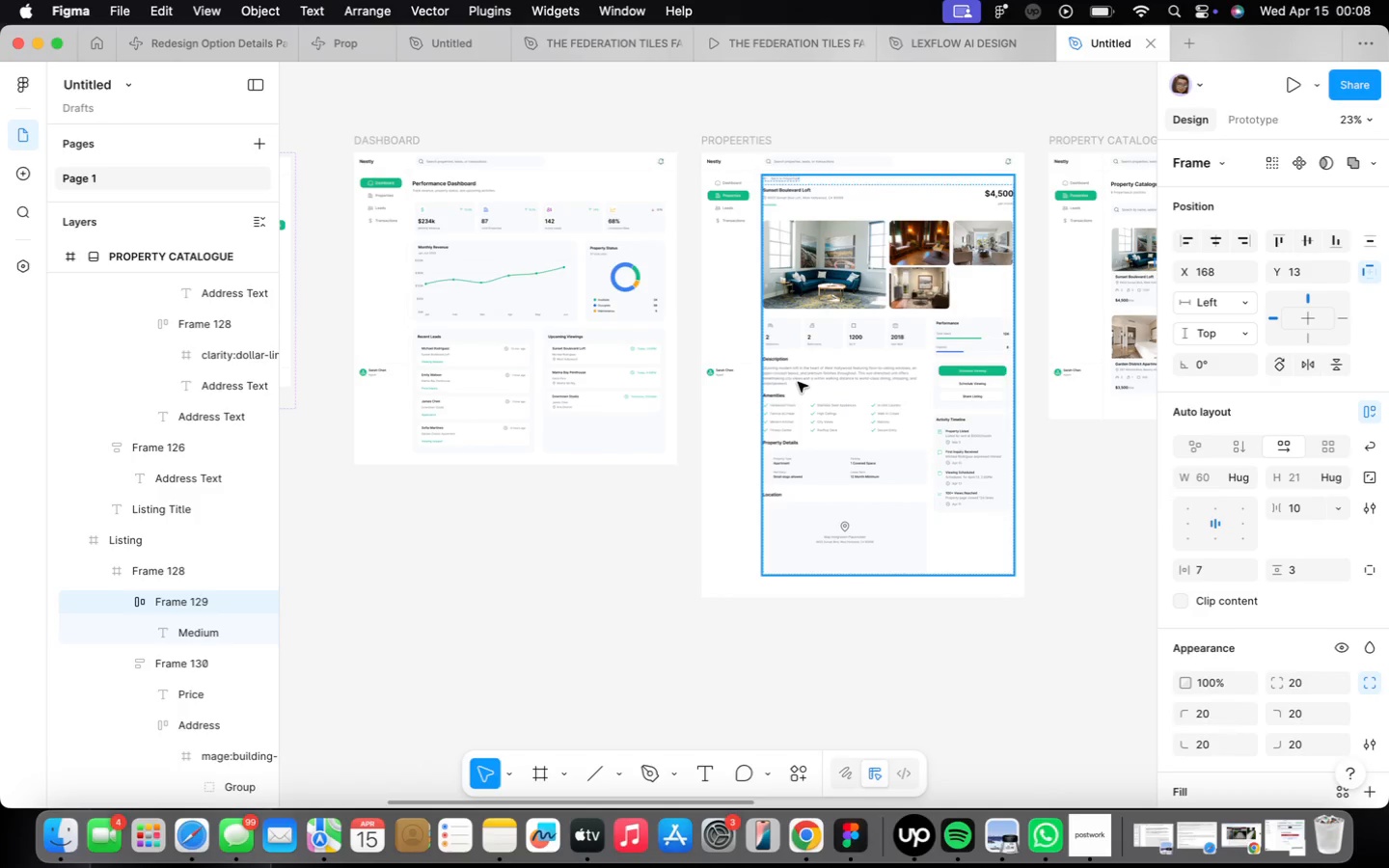 
wait(27.65)
 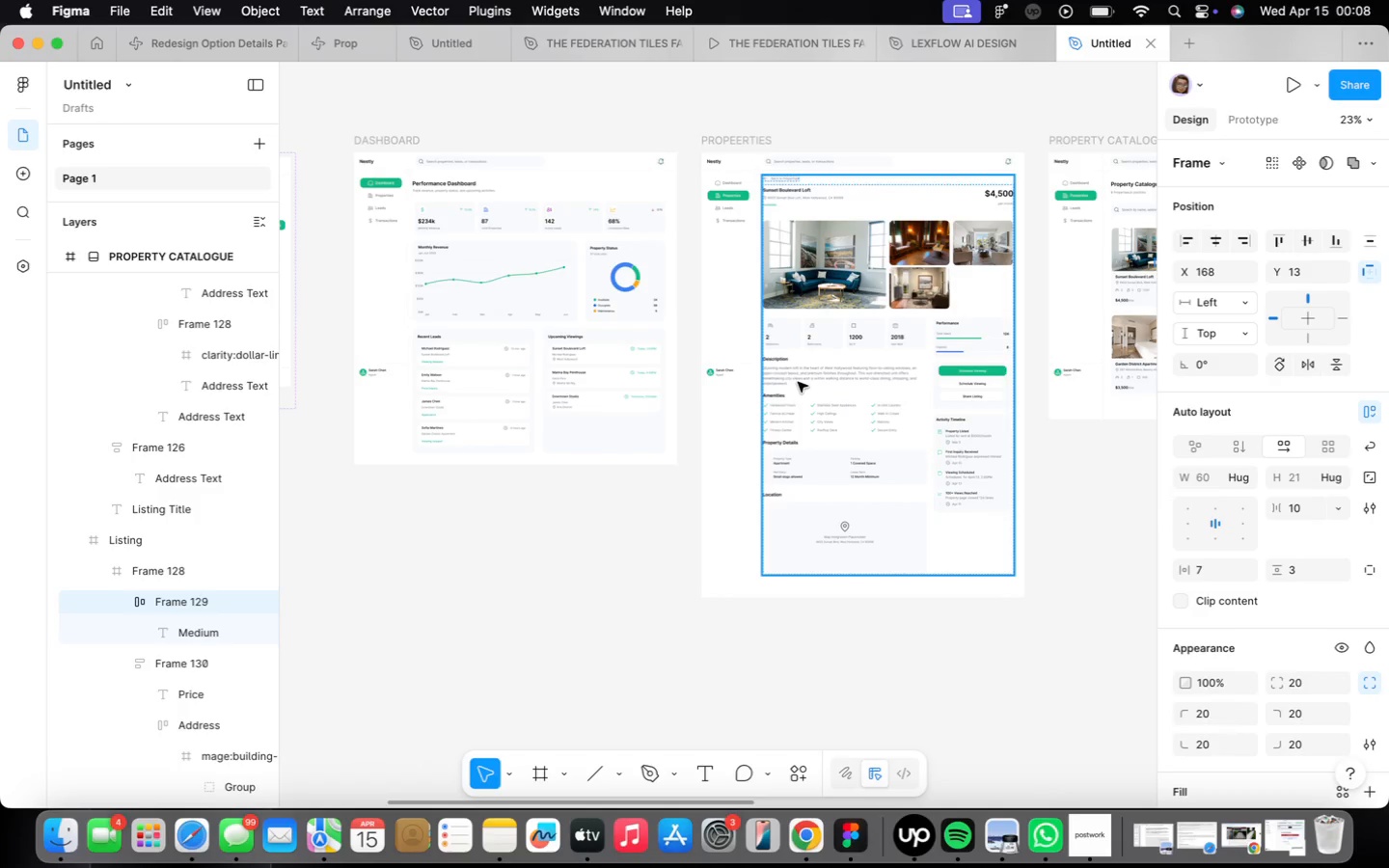 
scroll: coordinate [954, 437], scroll_direction: down, amount: 17.0
 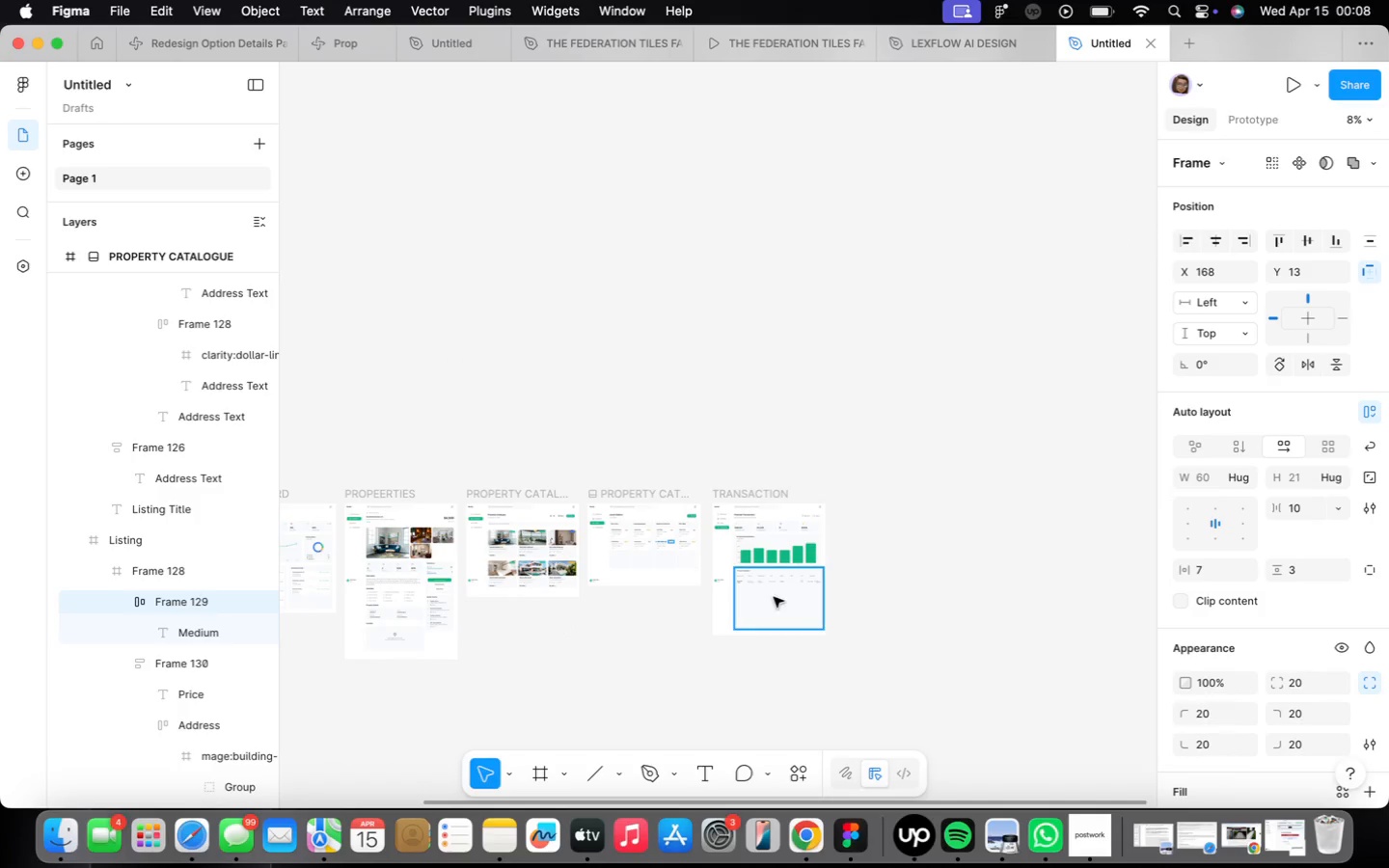 
scroll: coordinate [643, 708], scroll_direction: up, amount: 39.0
 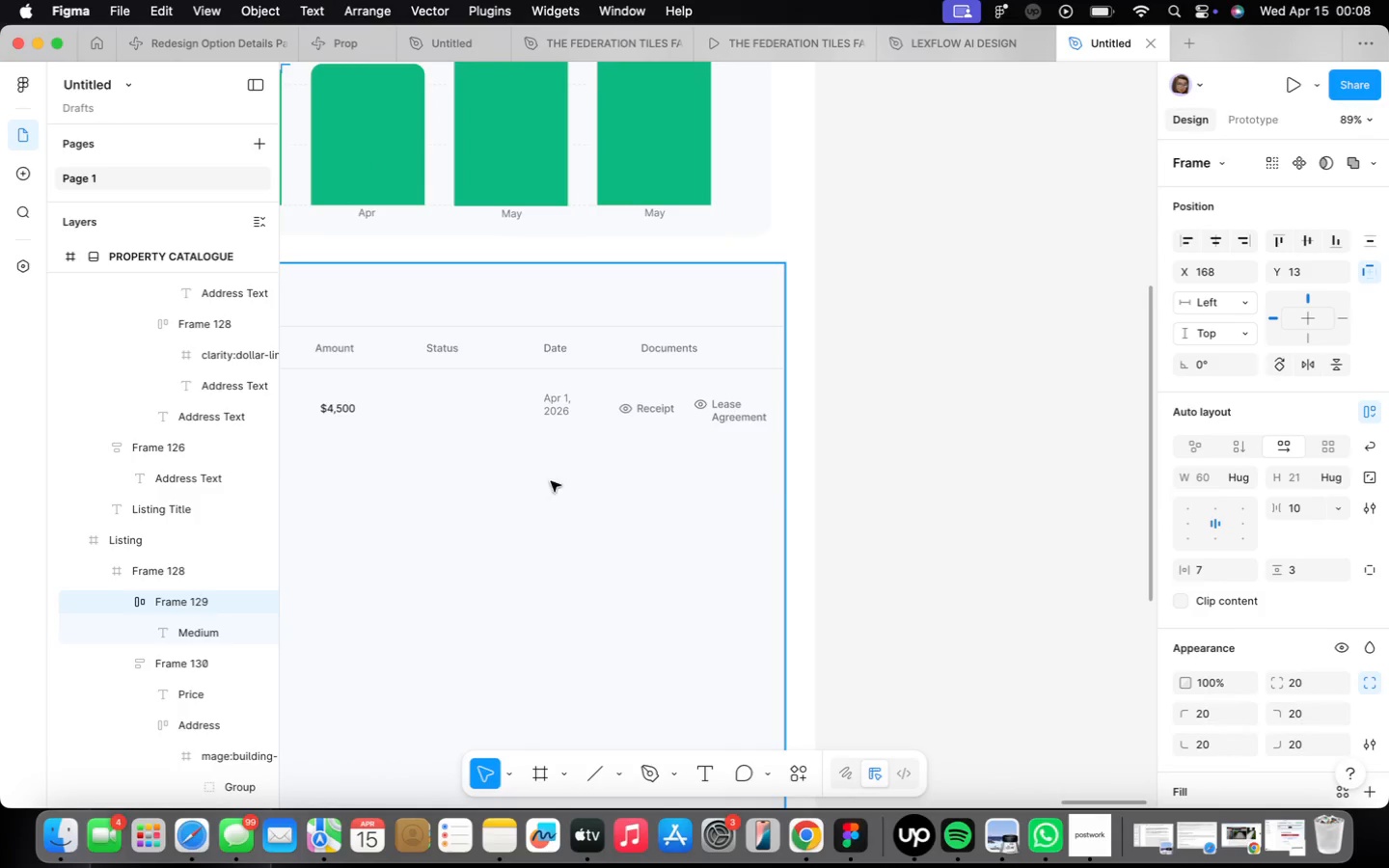 
right_click([856, 476])
 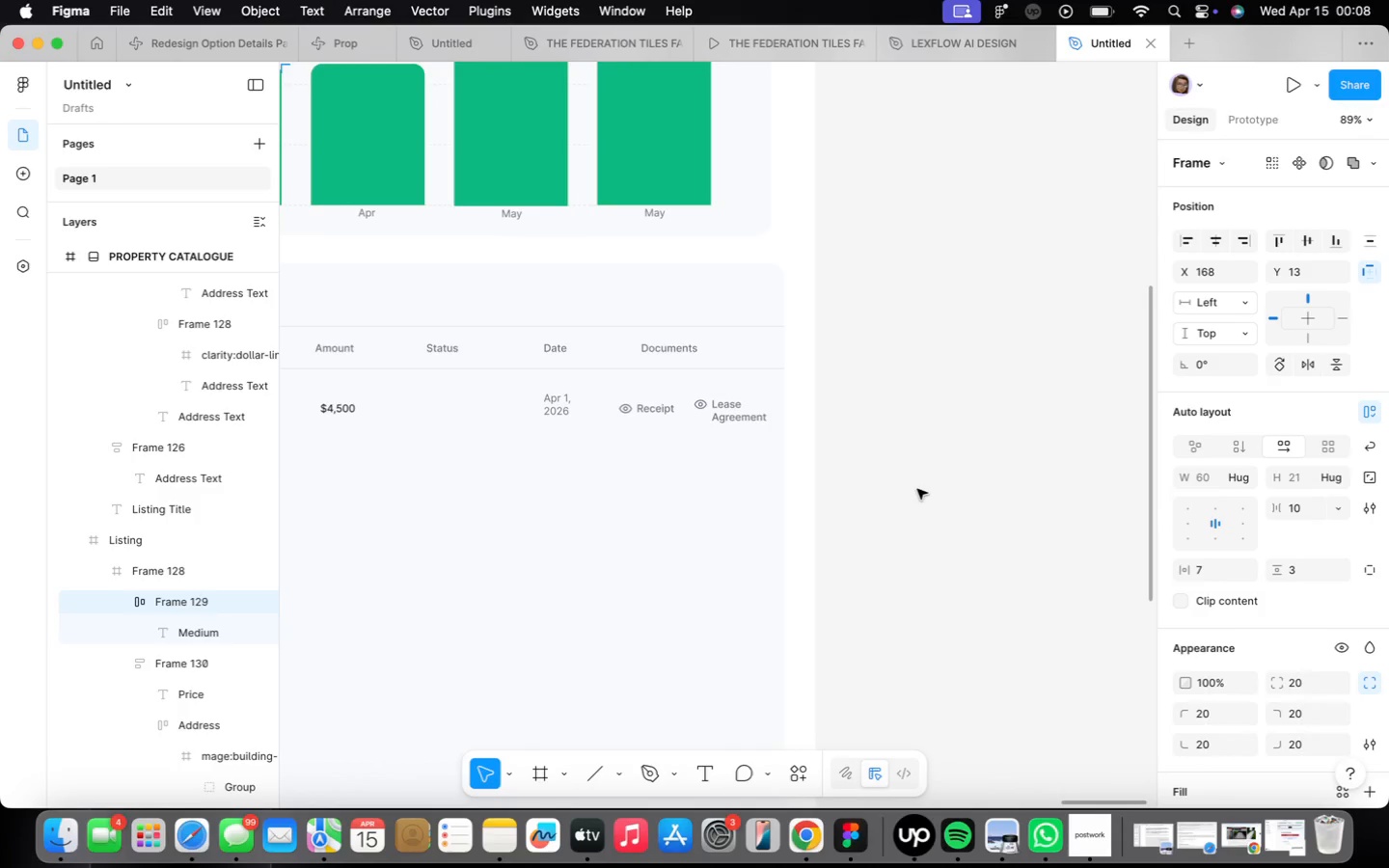 
right_click([901, 498])
 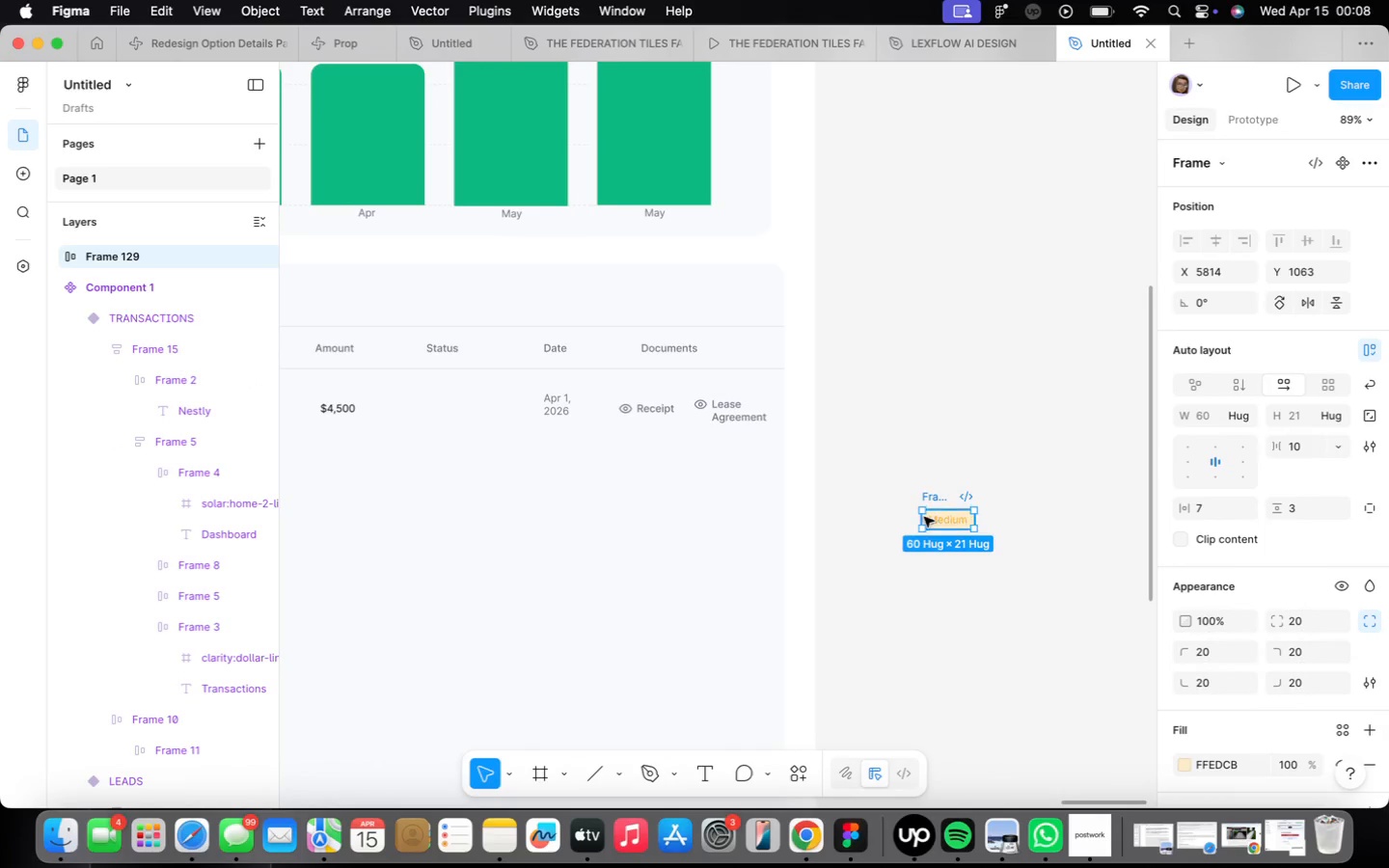 
left_click_drag(start_coordinate=[951, 521], to_coordinate=[451, 413])
 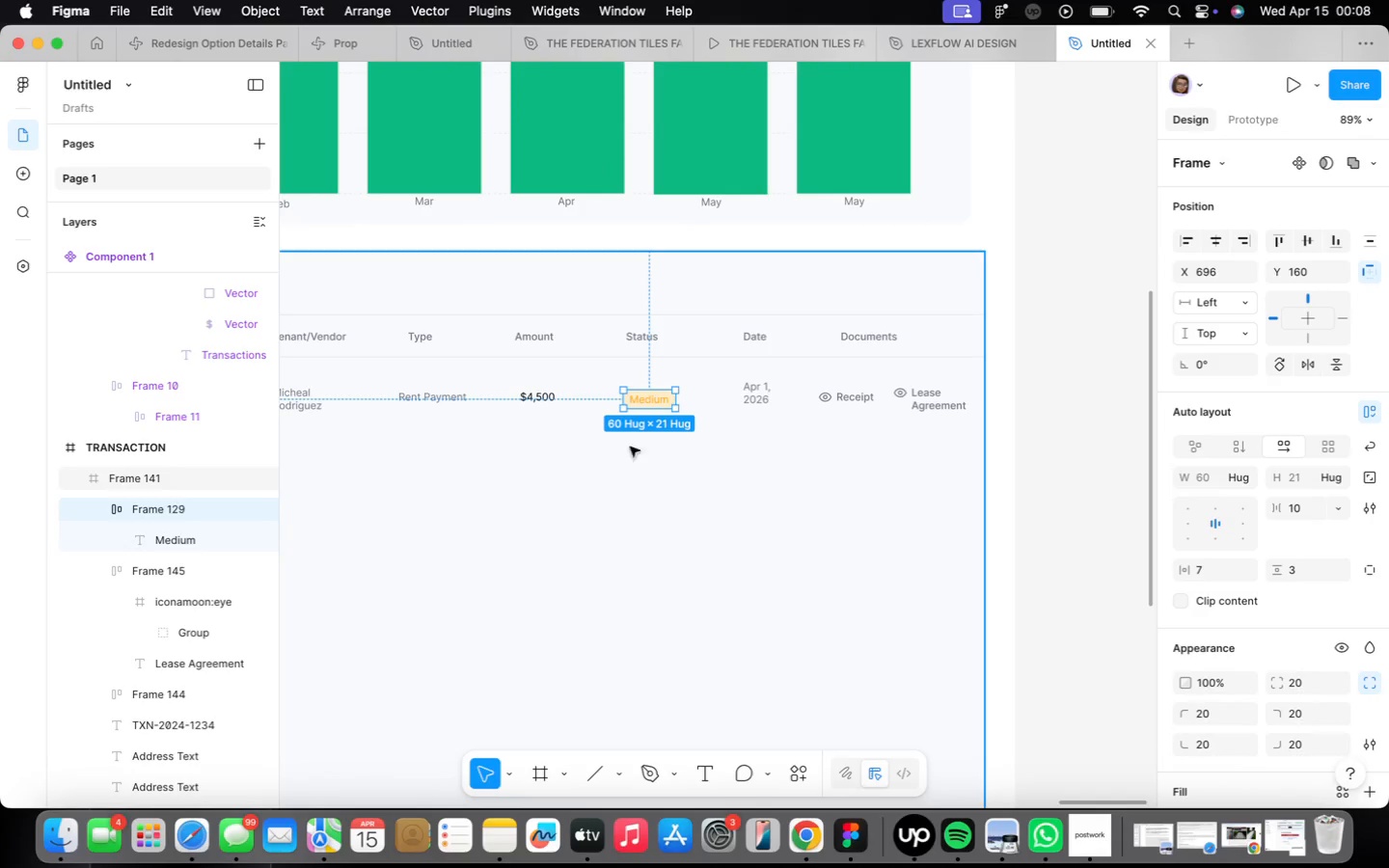 
scroll: coordinate [630, 412], scroll_direction: up, amount: 9.0
 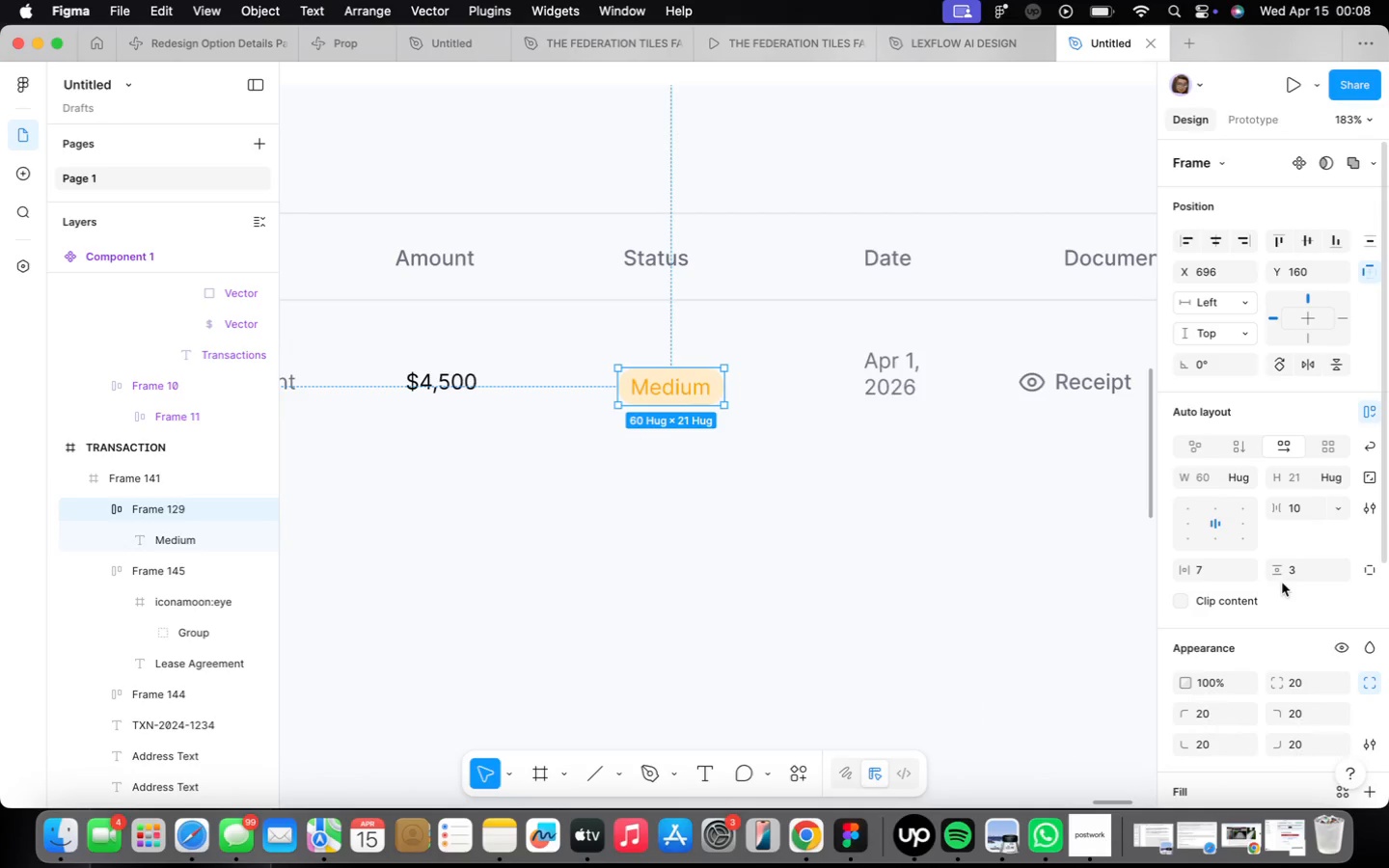 
scroll: coordinate [1284, 541], scroll_direction: down, amount: 16.0
 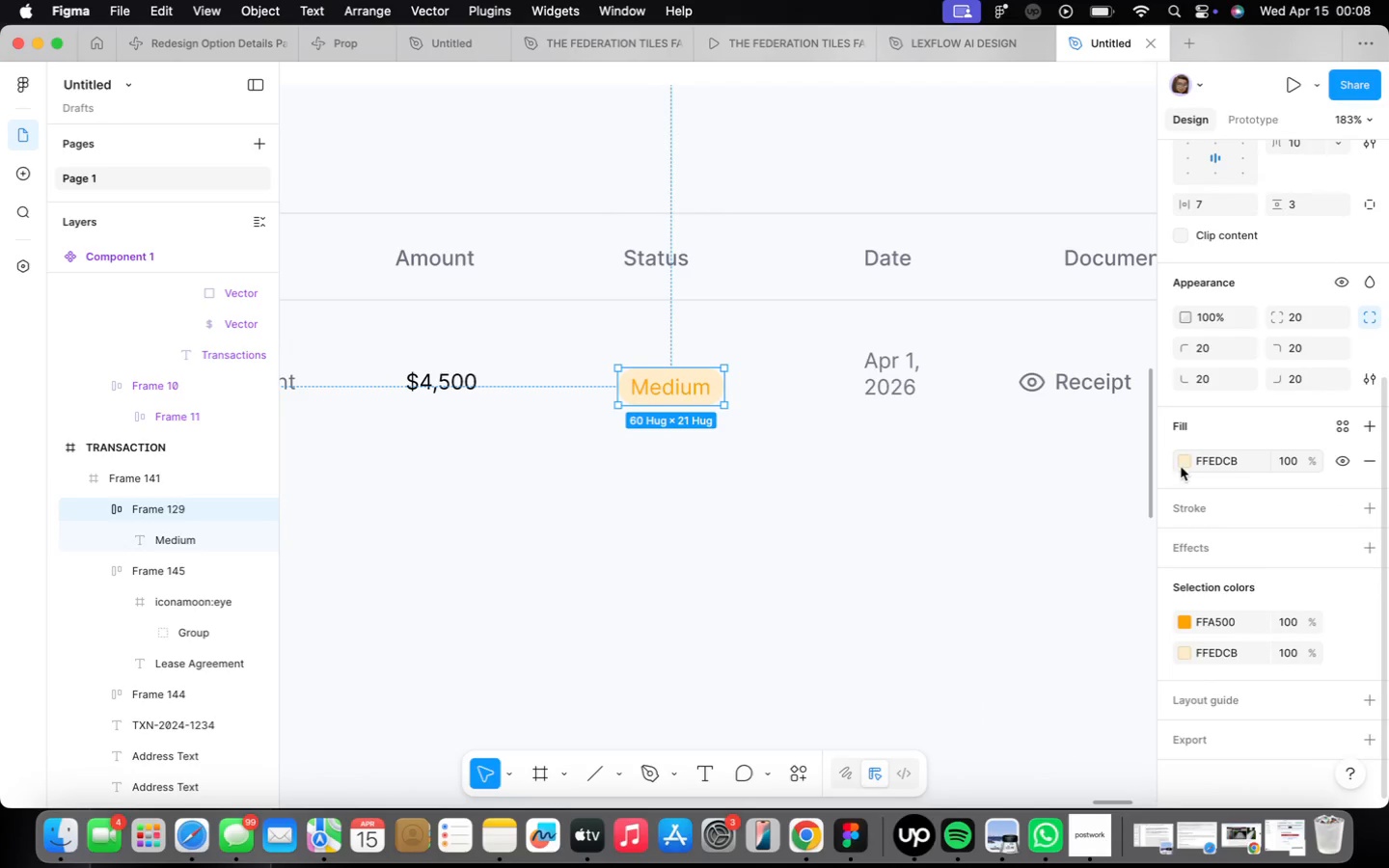 
left_click([1183, 465])
 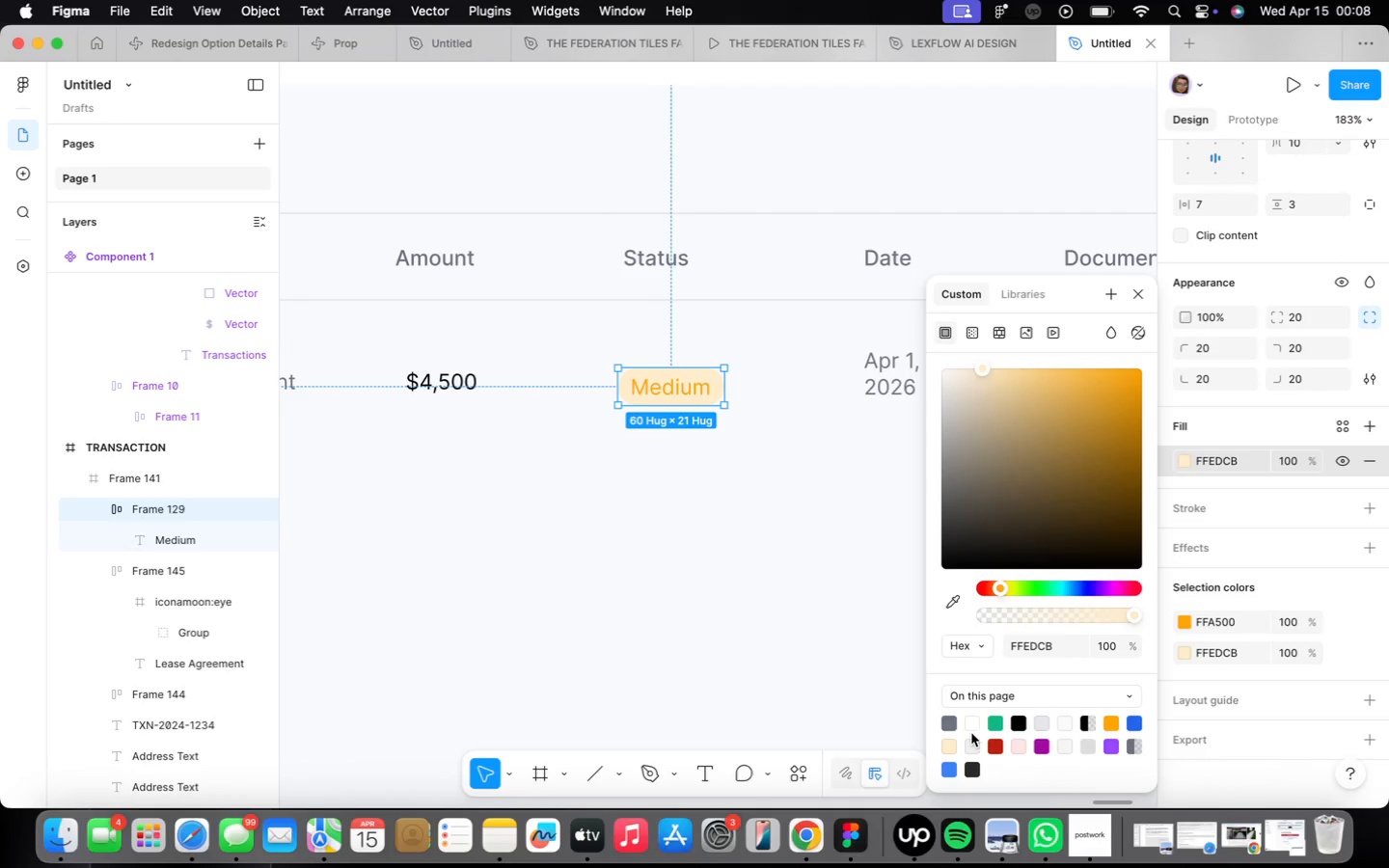 
left_click([994, 719])
 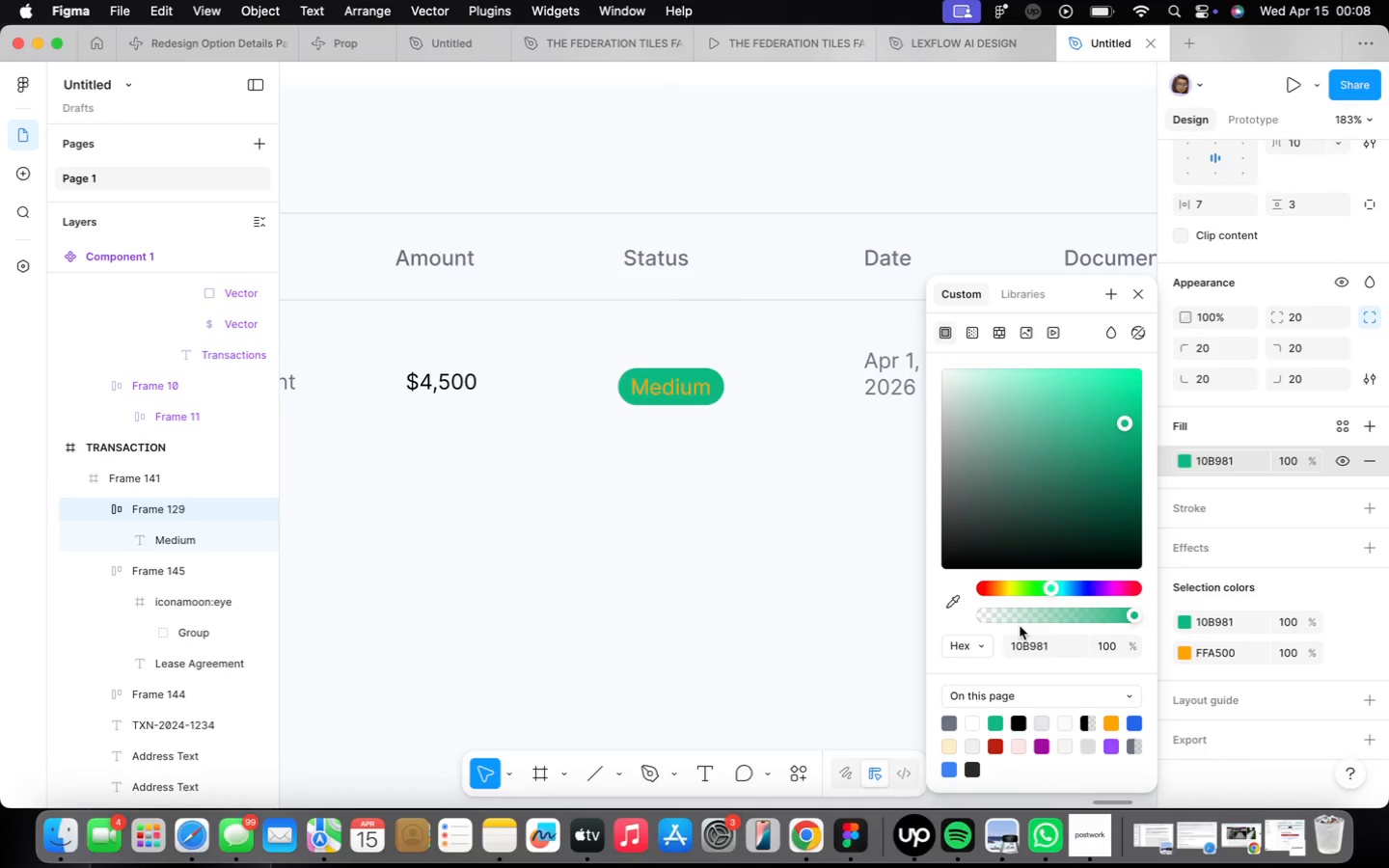 
left_click([1020, 620])
 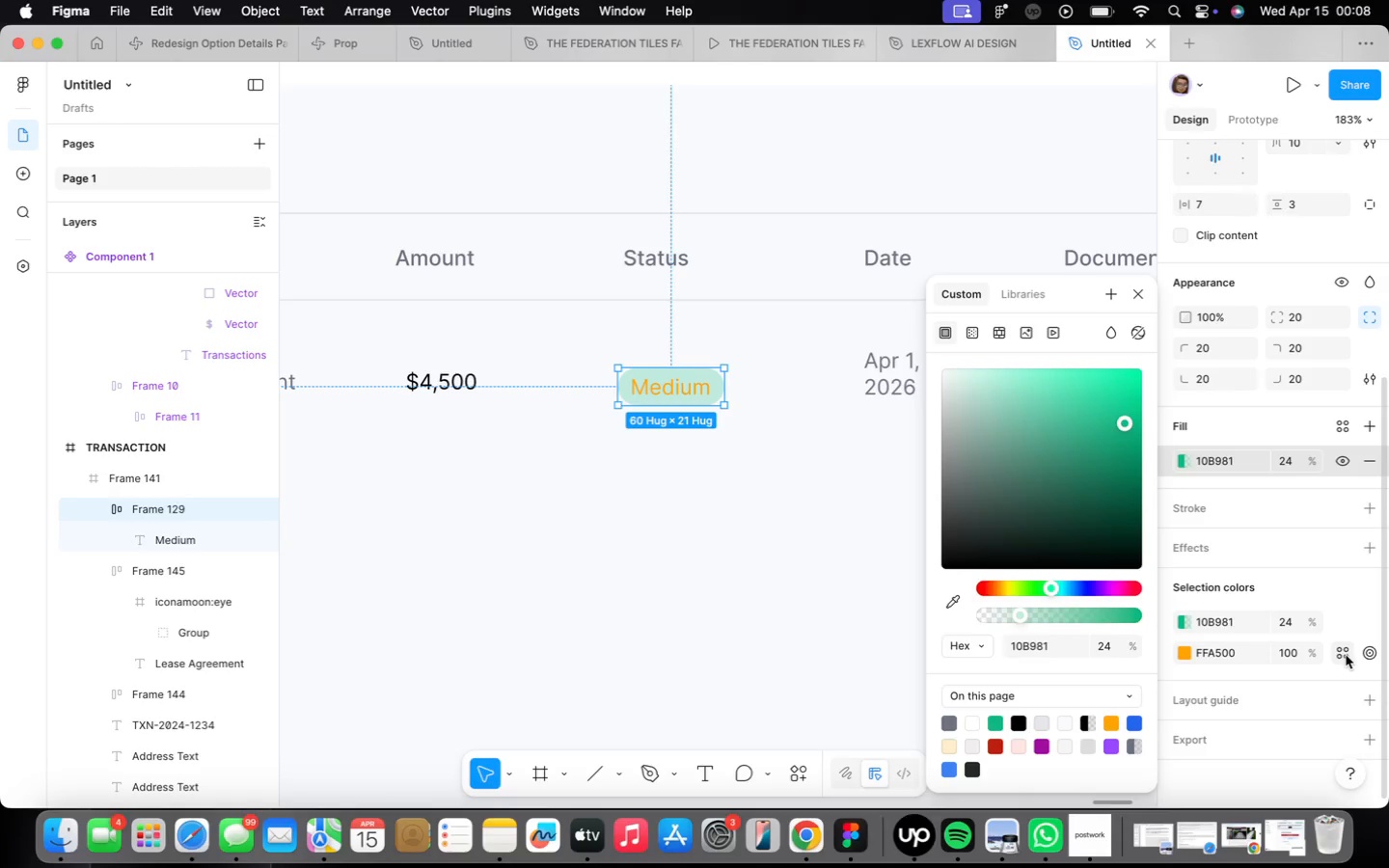 
left_click([1031, 680])
 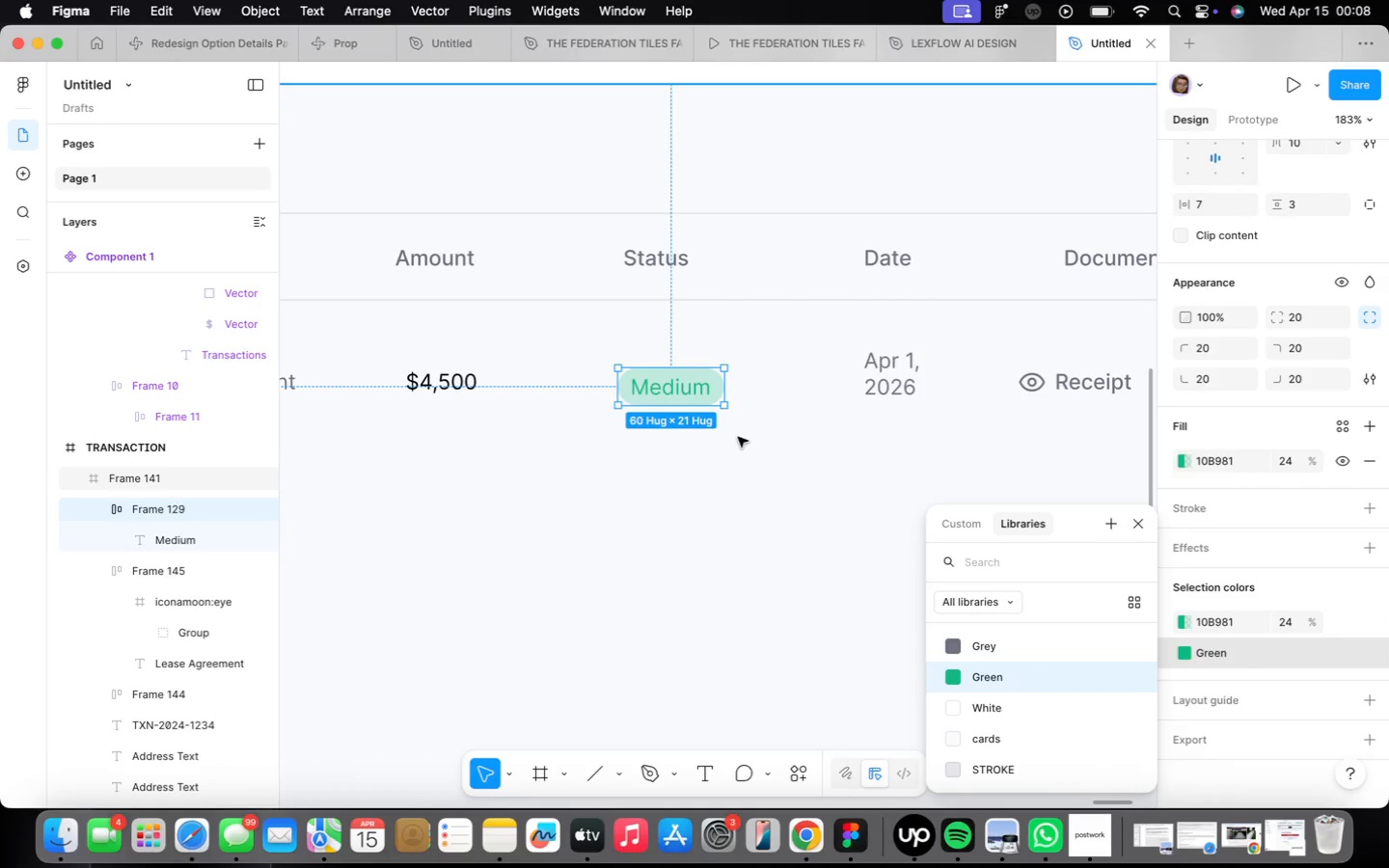 
left_click([722, 451])
 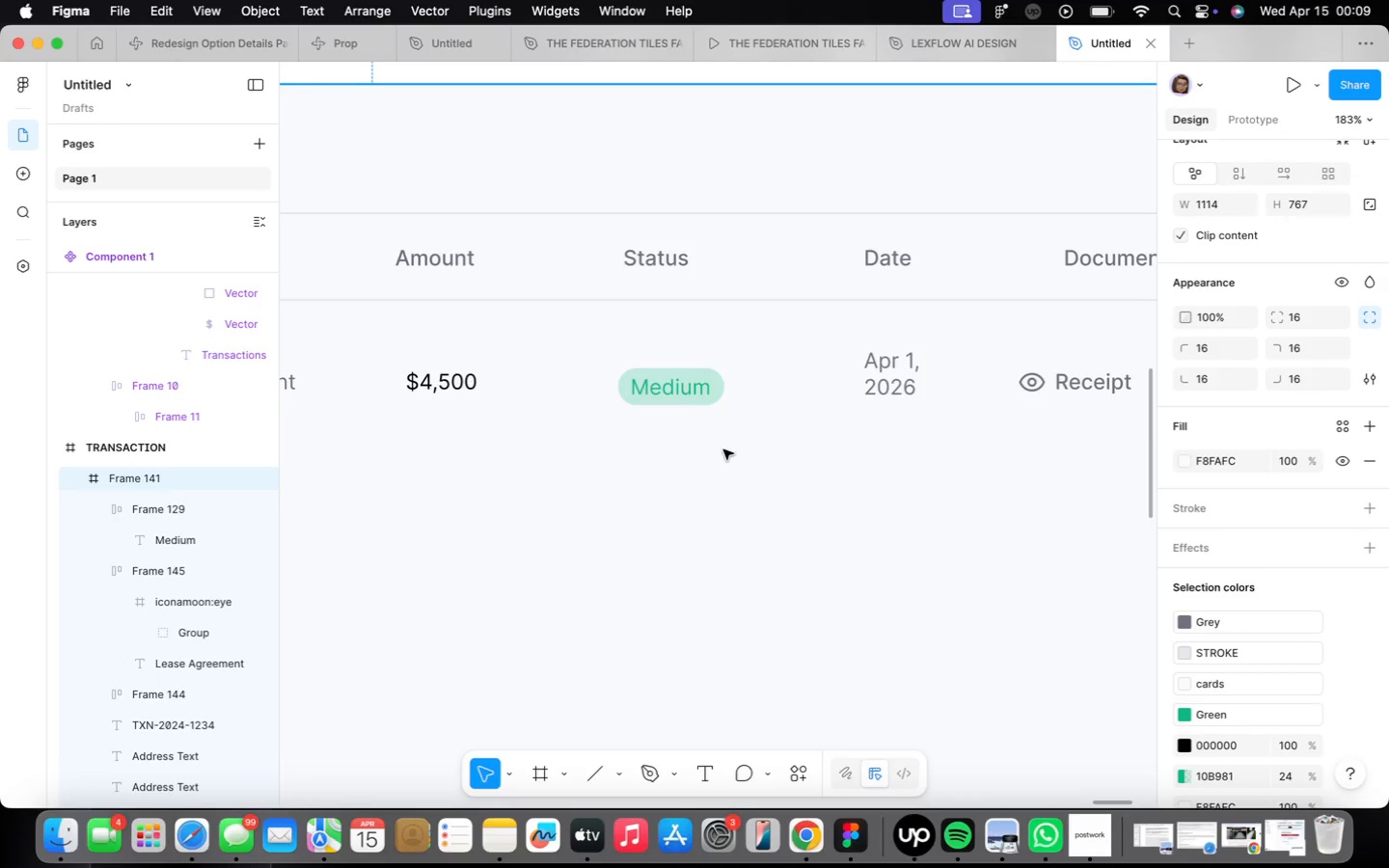 
wait(31.29)
 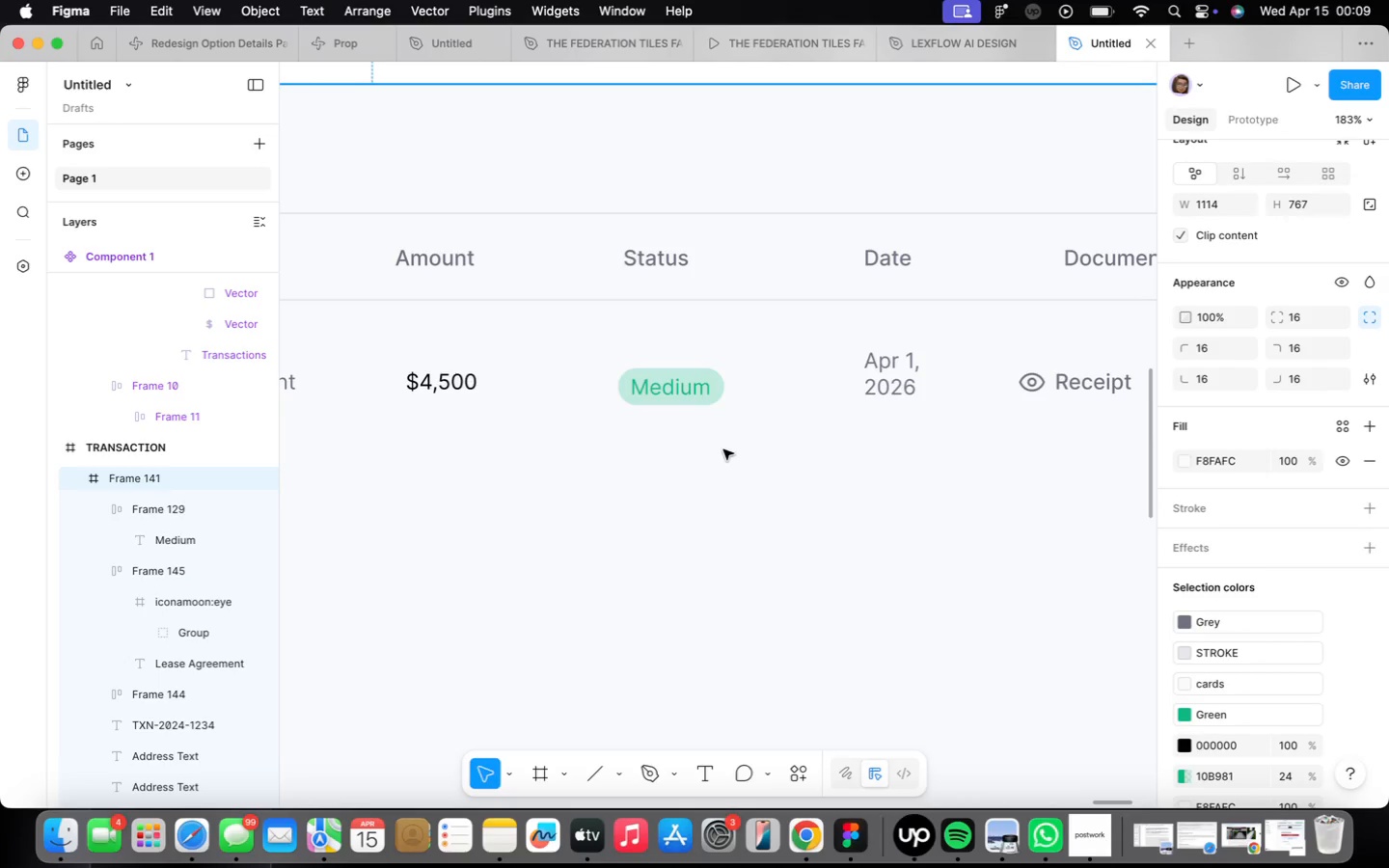 
scroll: coordinate [609, 615], scroll_direction: down, amount: 12.0
 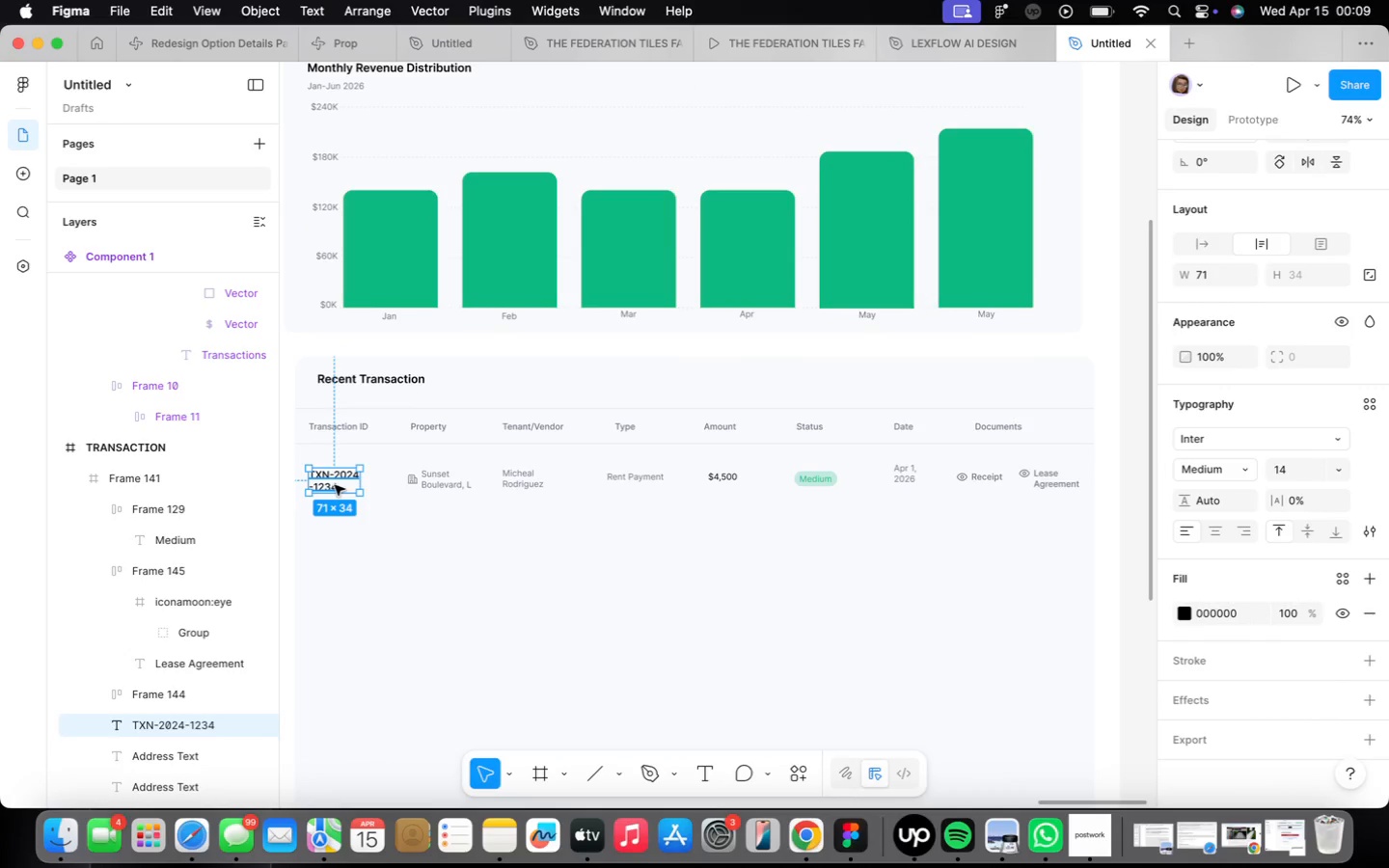 
wait(6.92)
 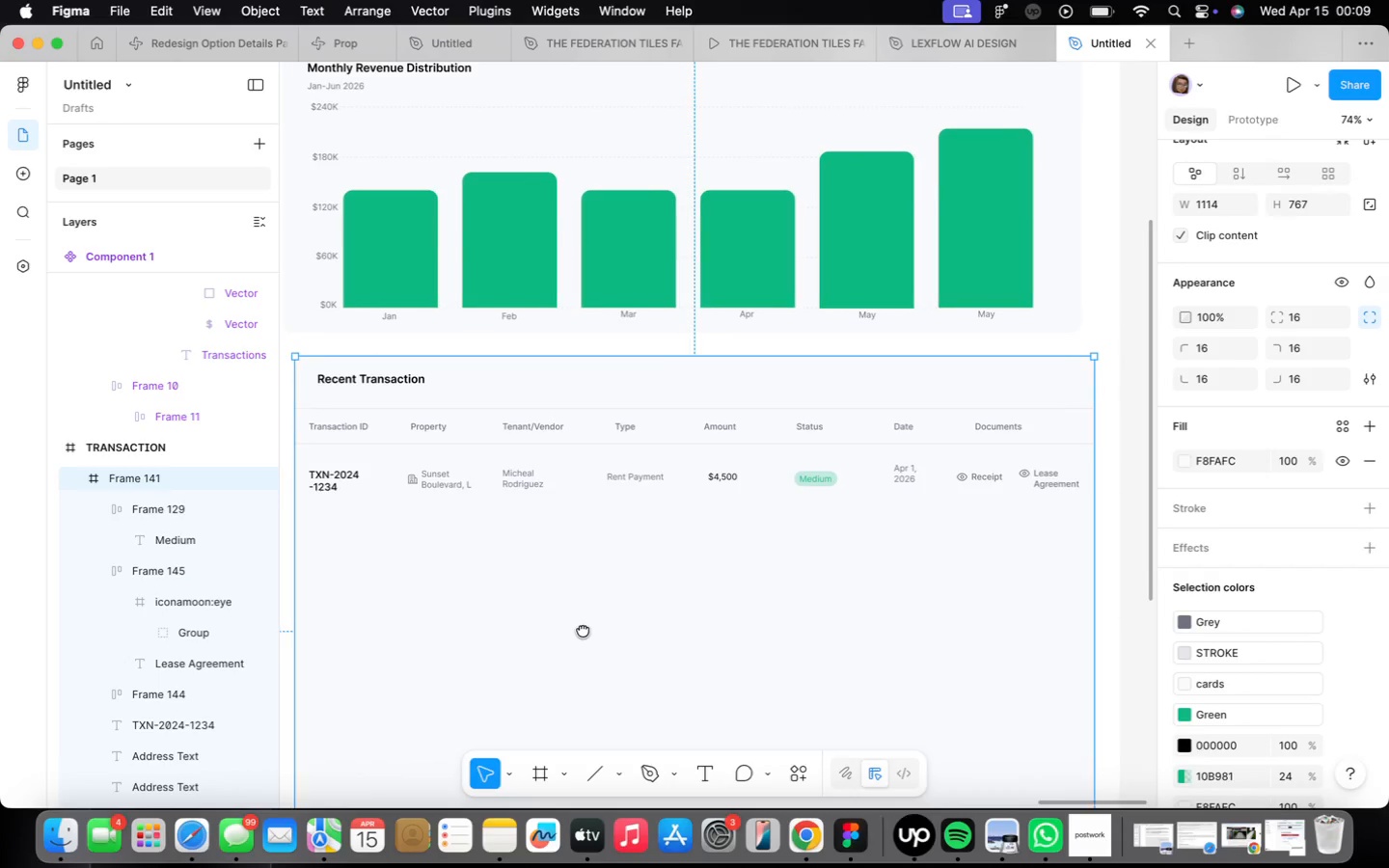 
hold_key(key=ShiftLeft, duration=6.72)
left_click([415, 491])
 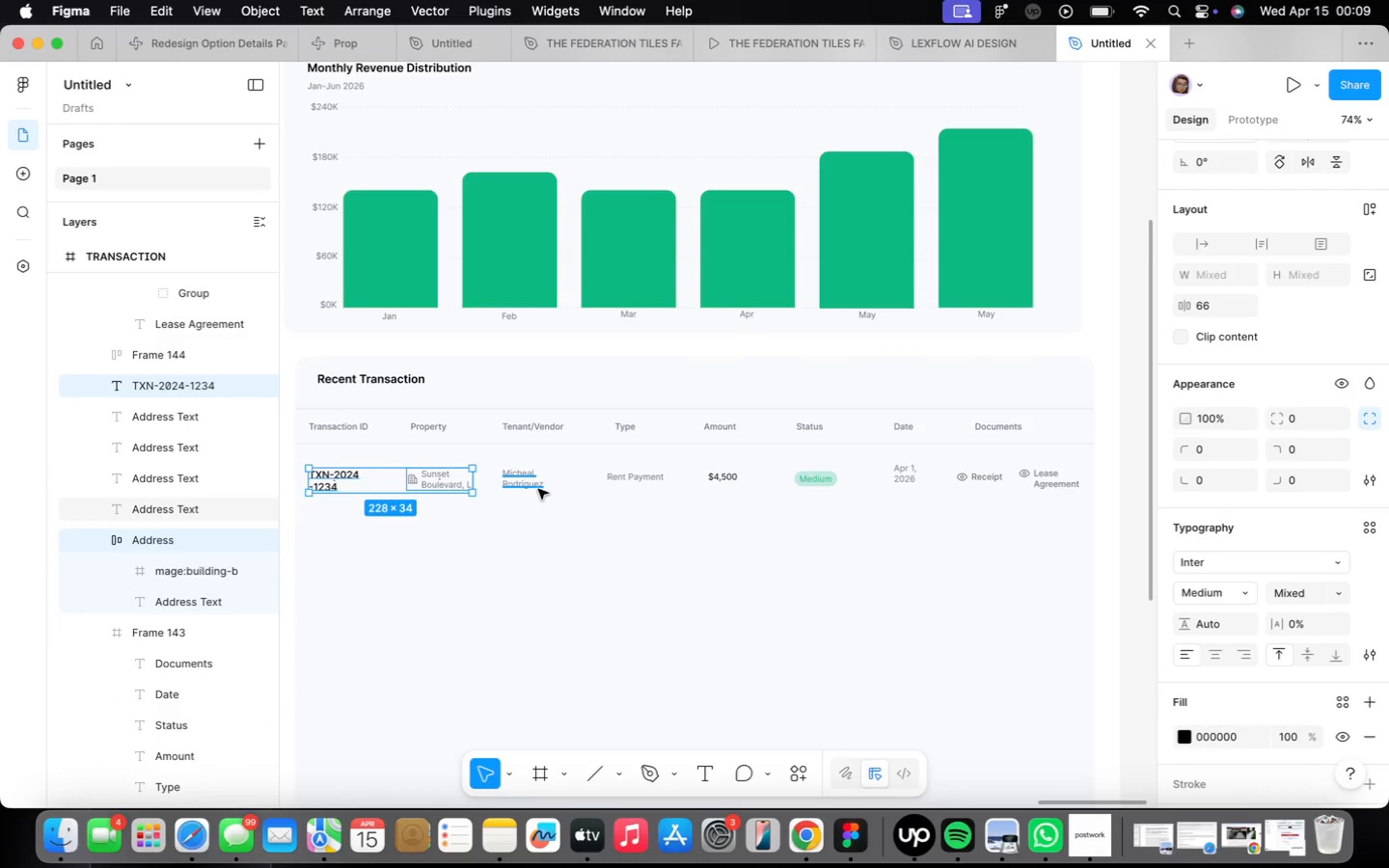 
left_click([538, 489])
 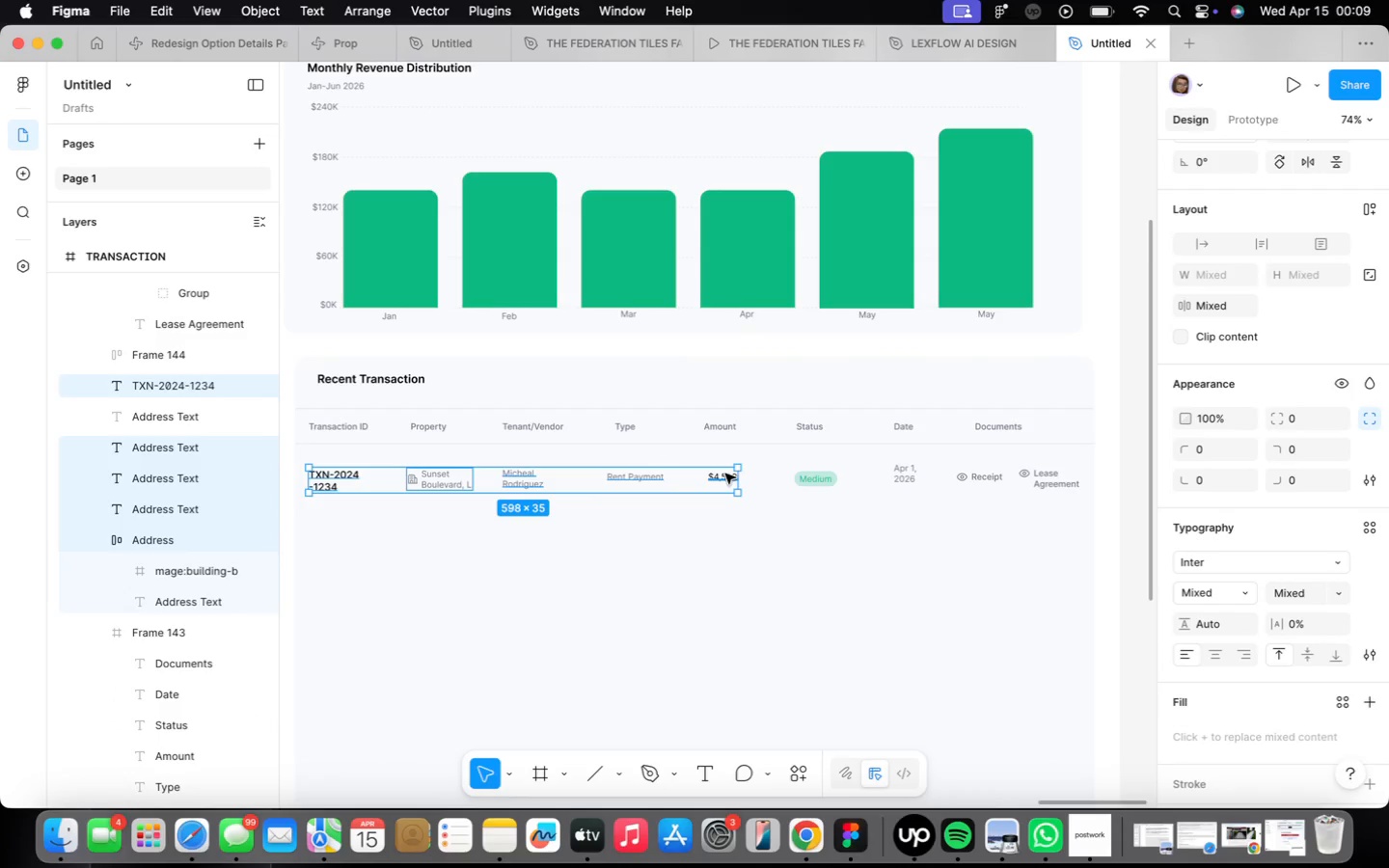 
left_click([837, 475])
 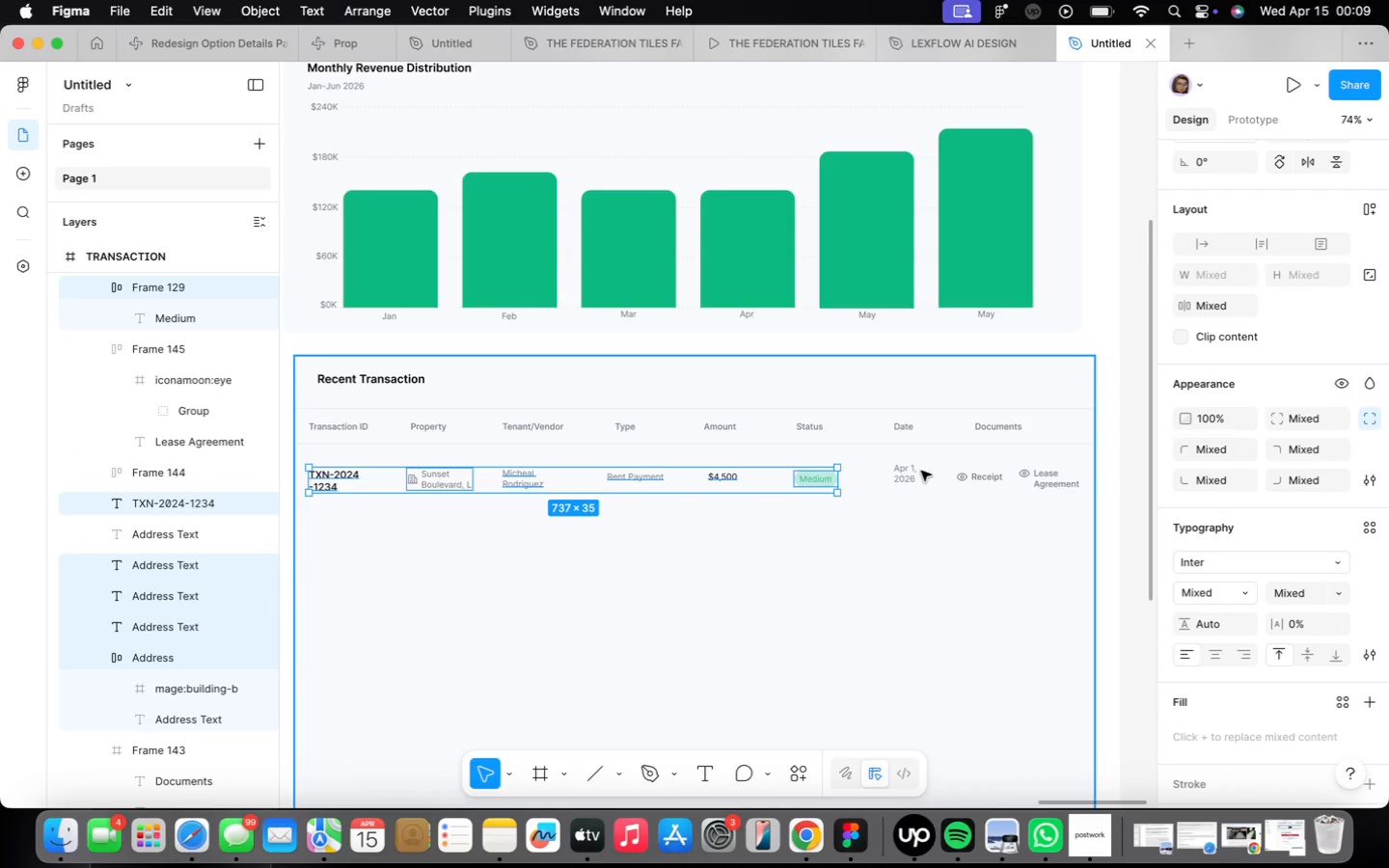 
left_click([915, 472])
 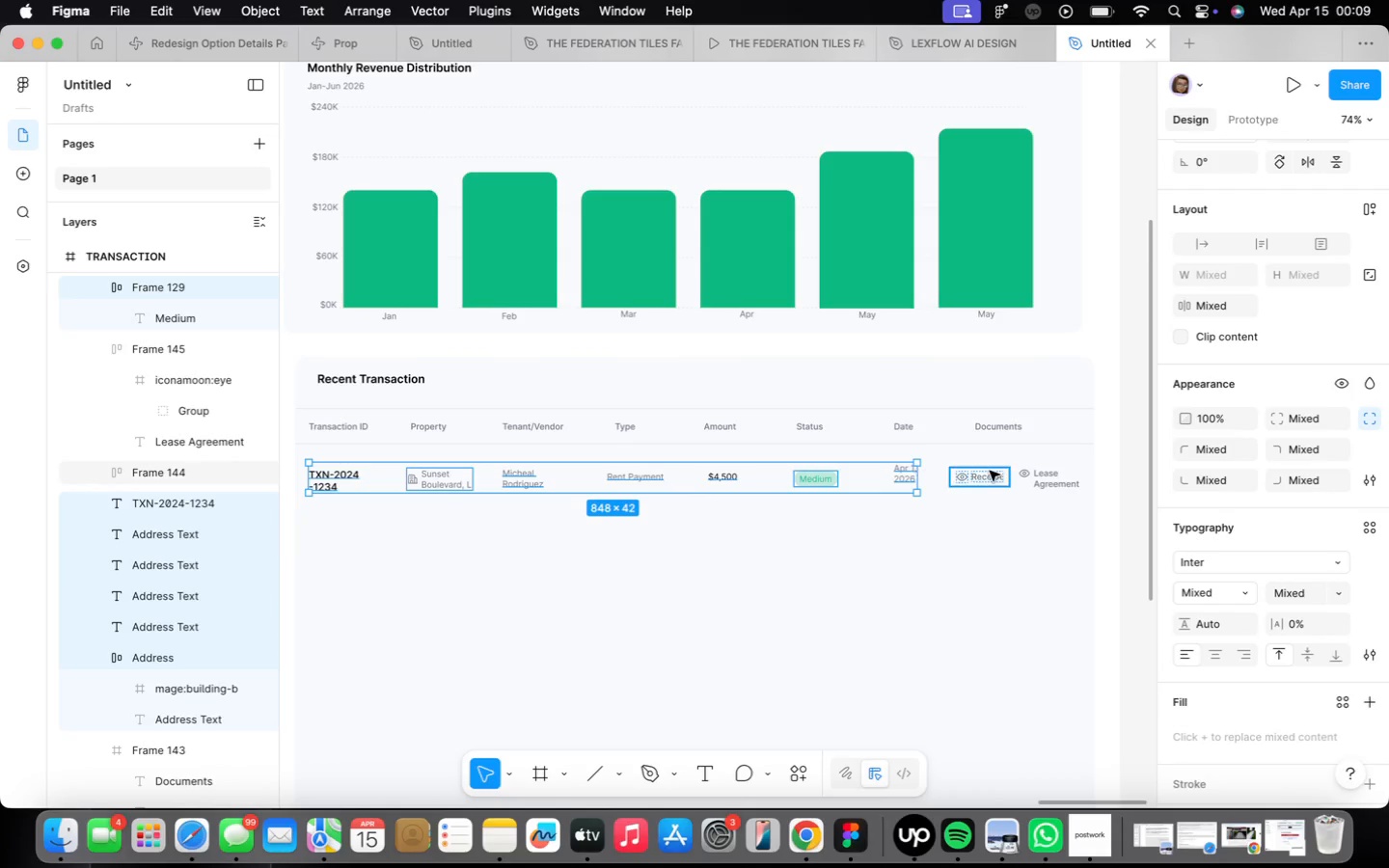 
left_click([990, 471])
 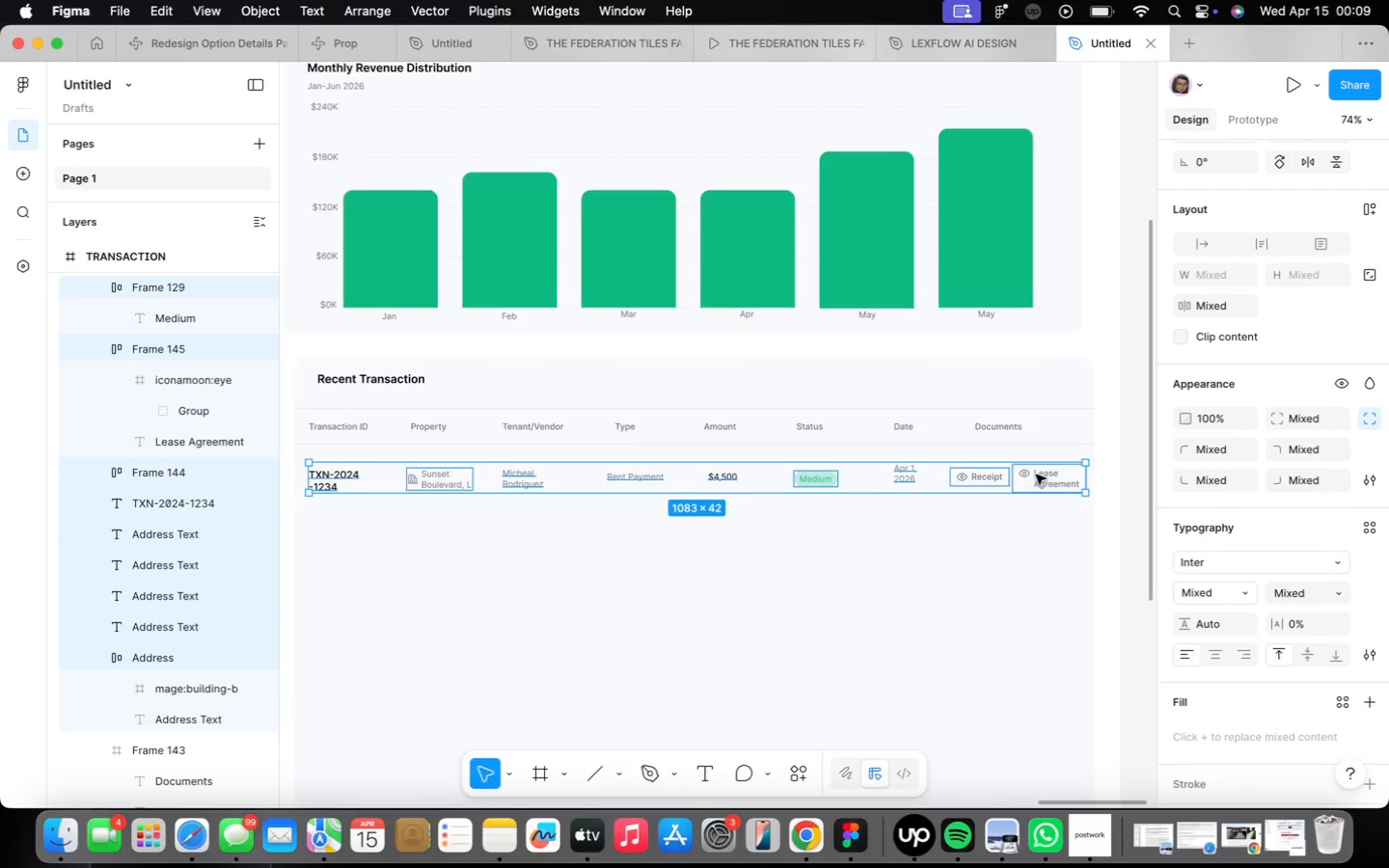 
key(Shift+ShiftLeft)
 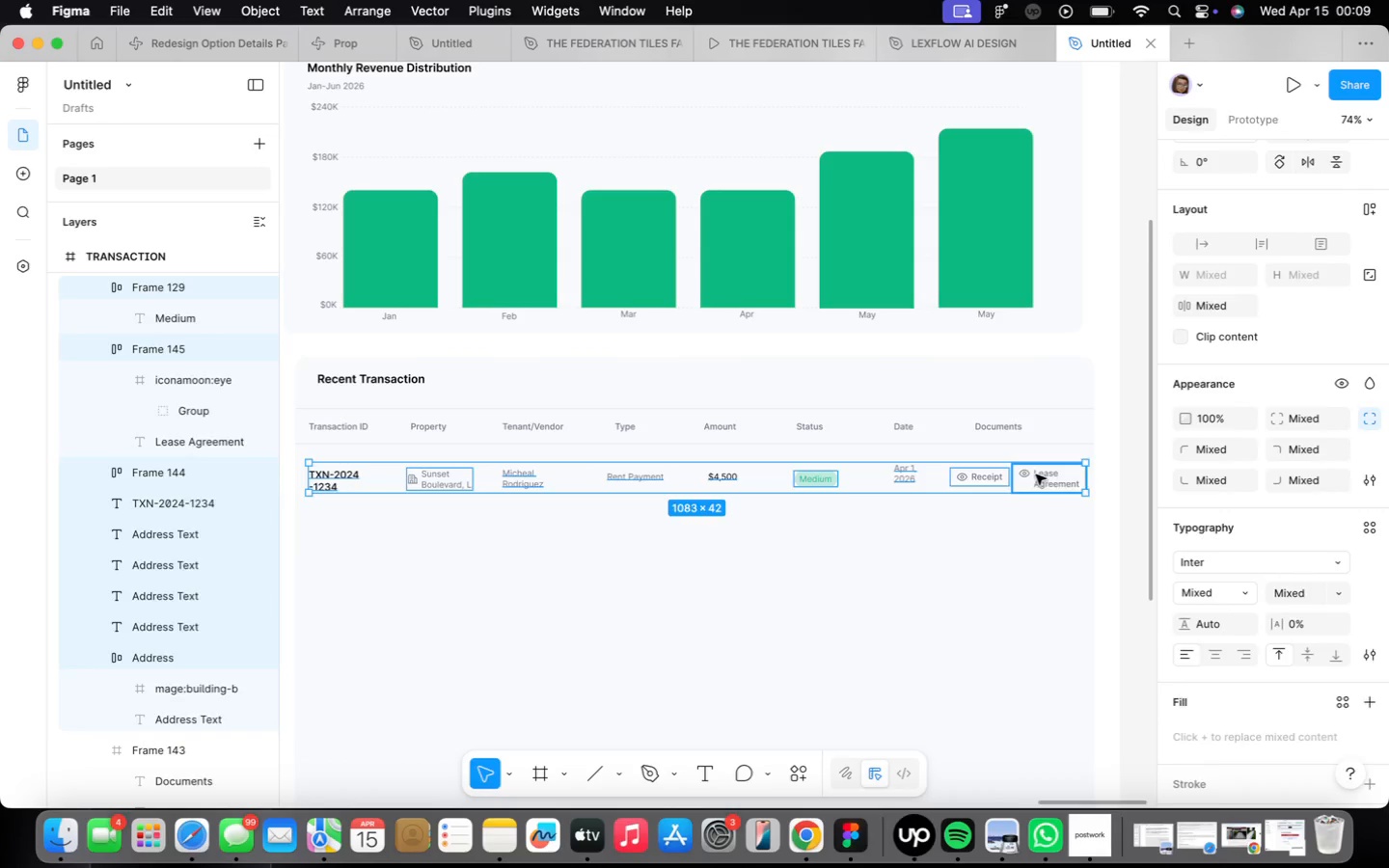 
key(Shift+A)
 